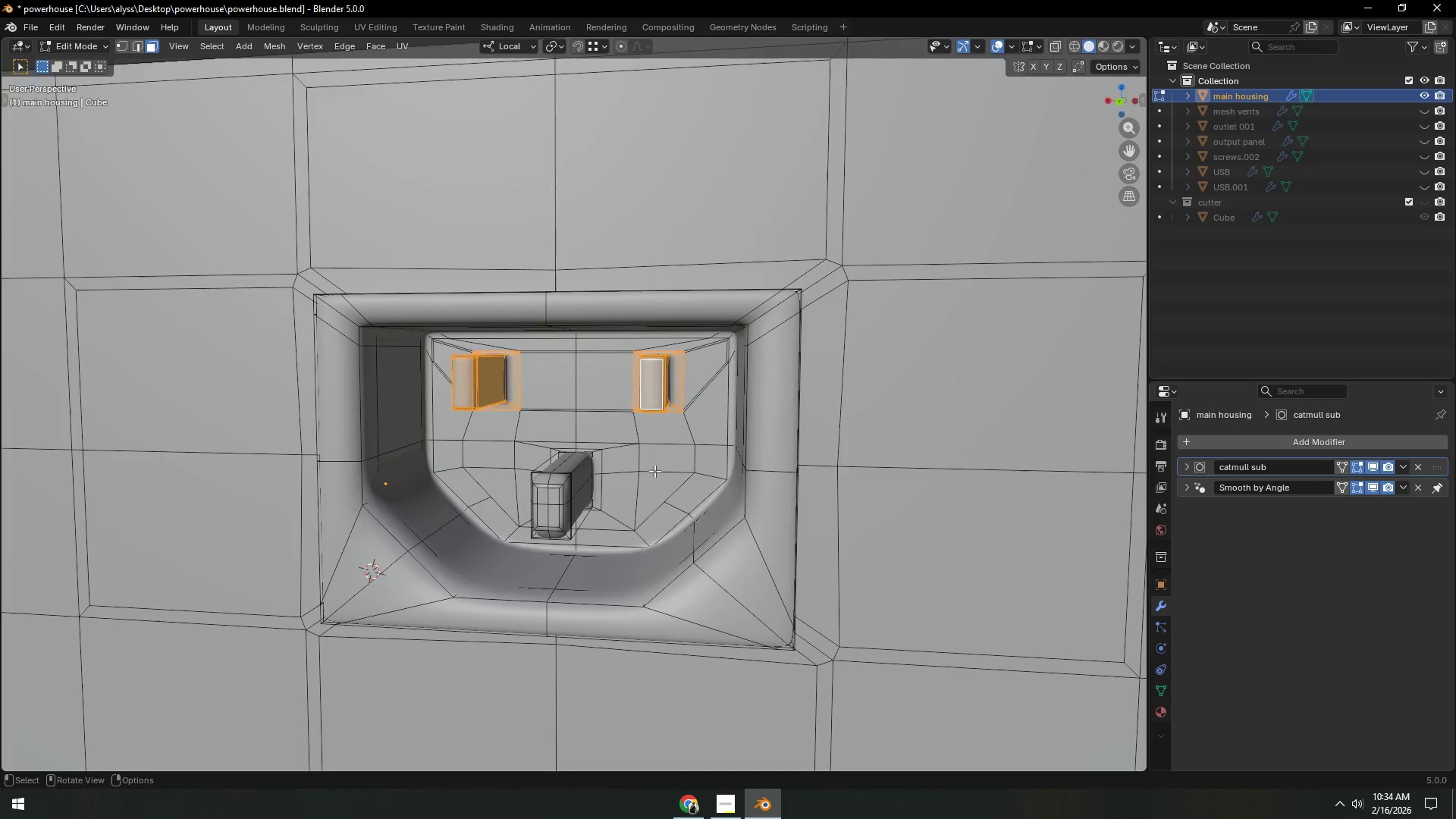 
scroll: coordinate [670, 449], scroll_direction: up, amount: 3.0
 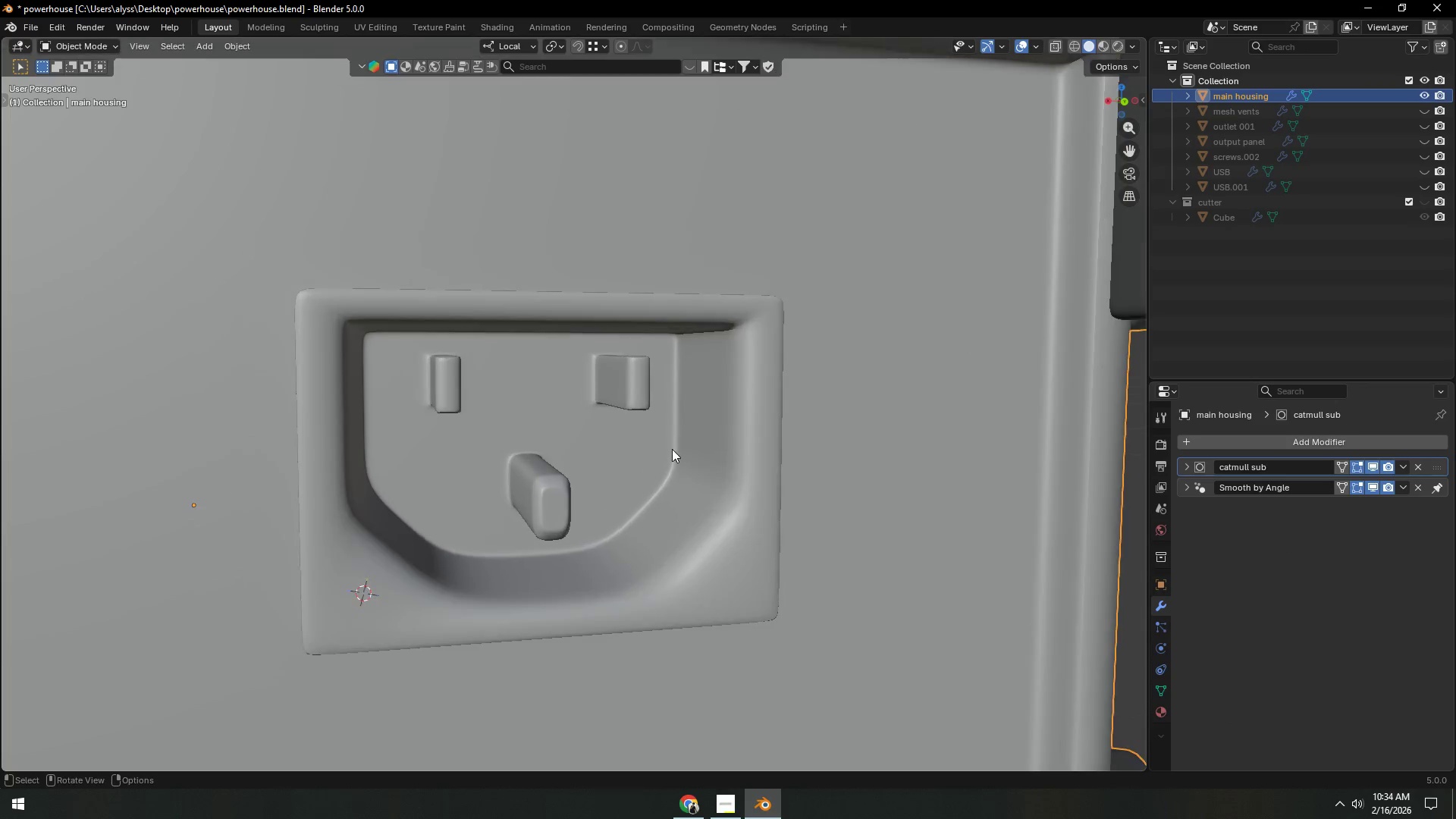 
hold_key(key=AltLeft, duration=0.81)
left_click([564, 559])
 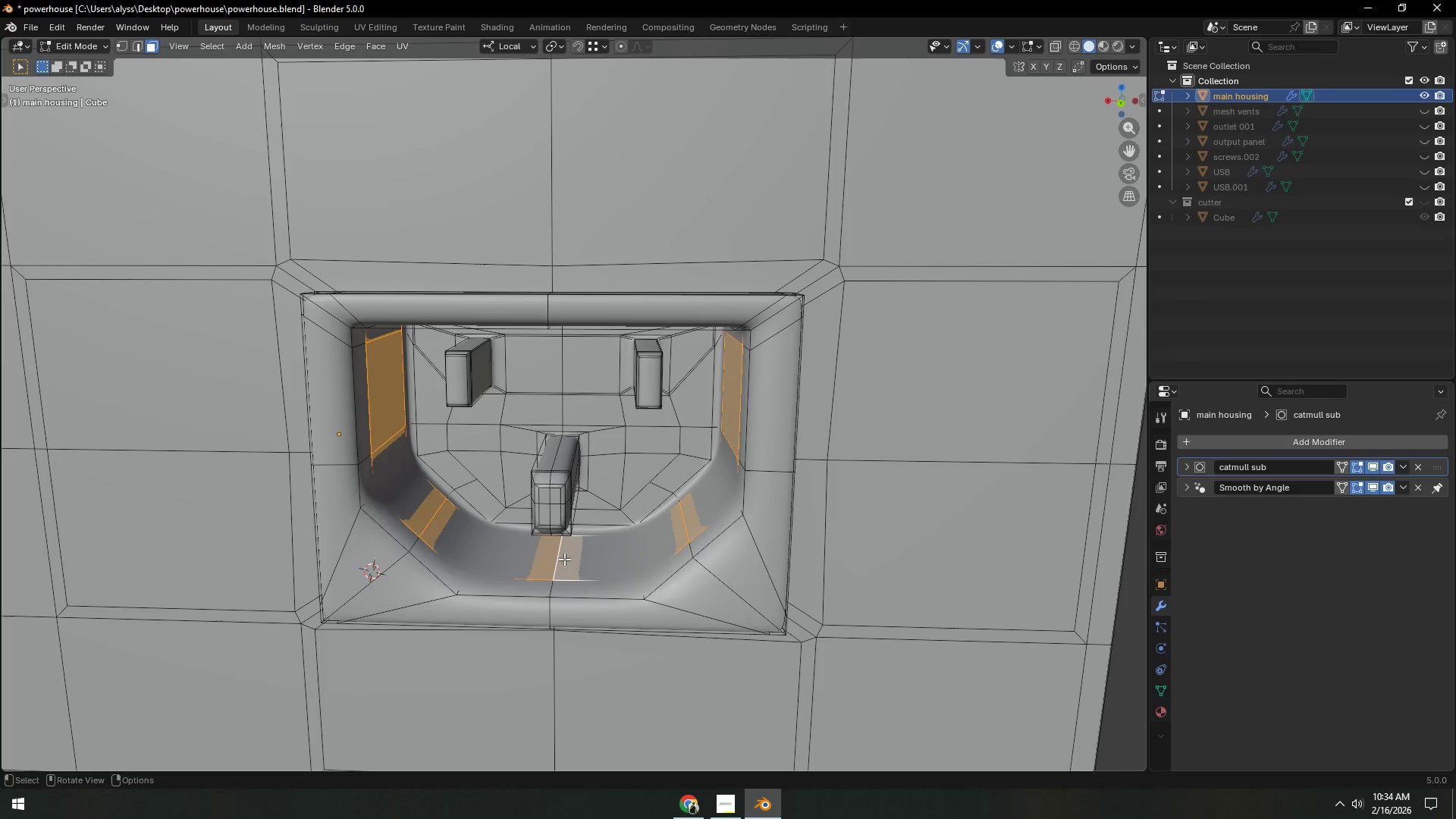 
 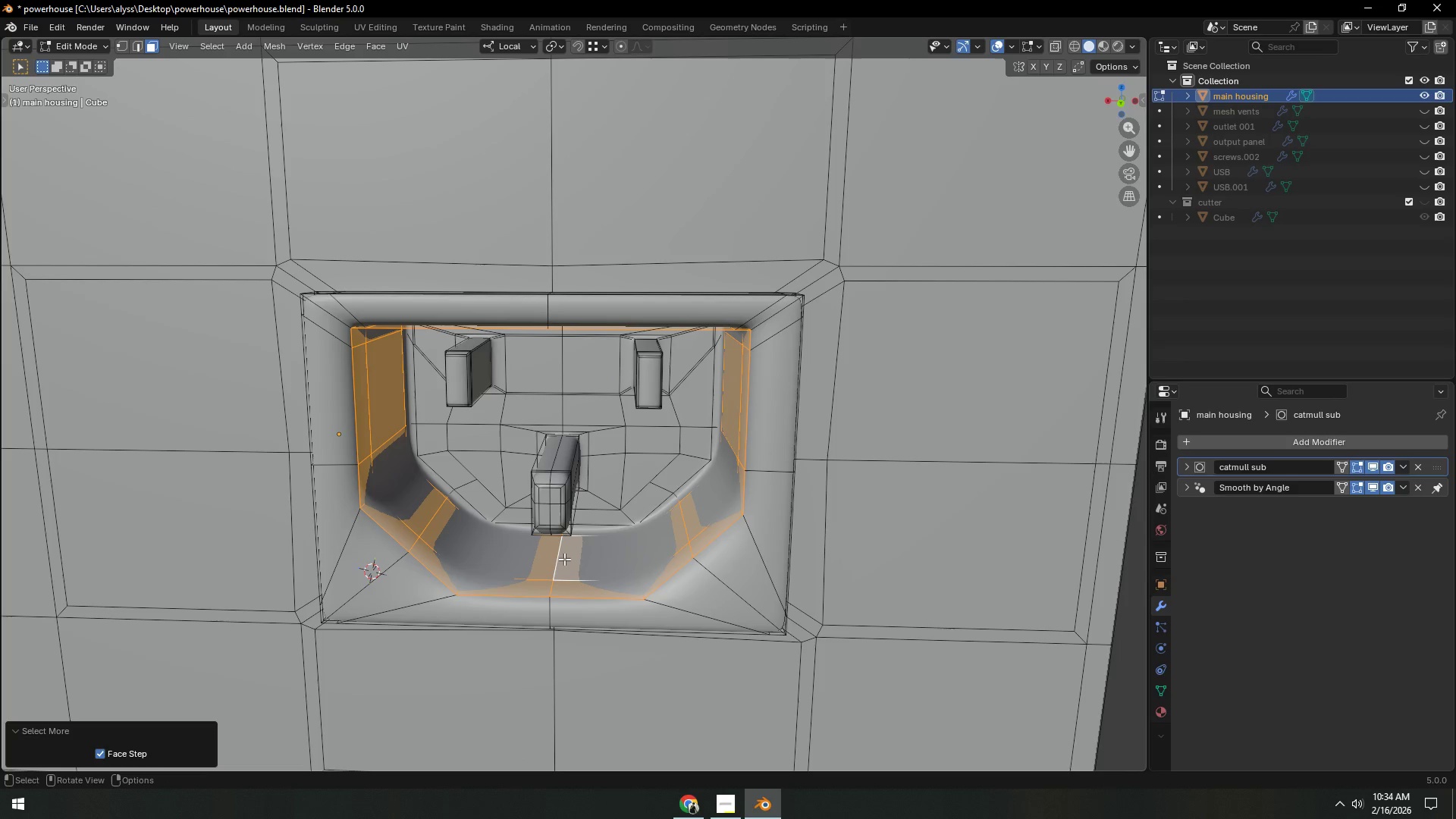 
 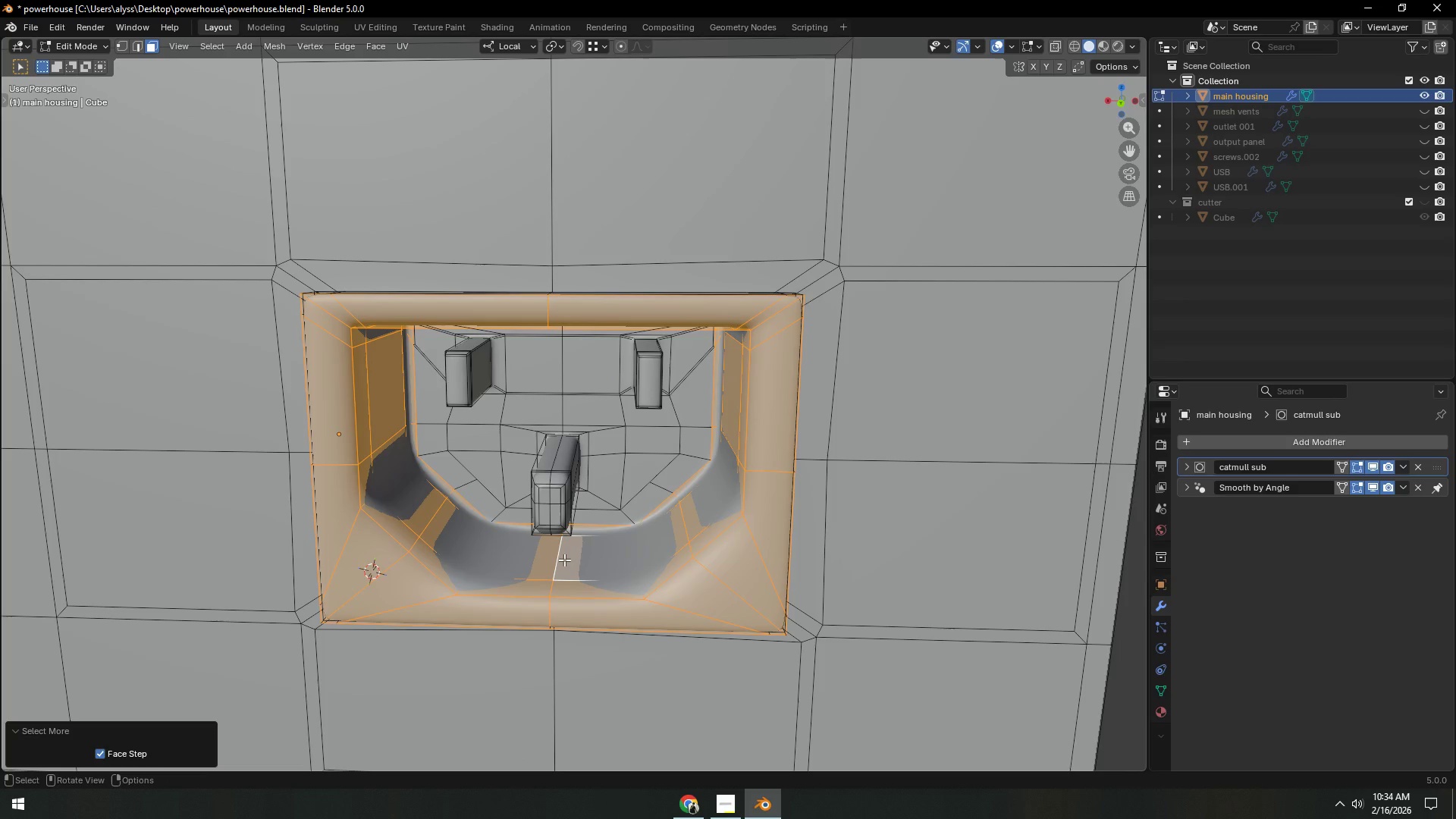 
 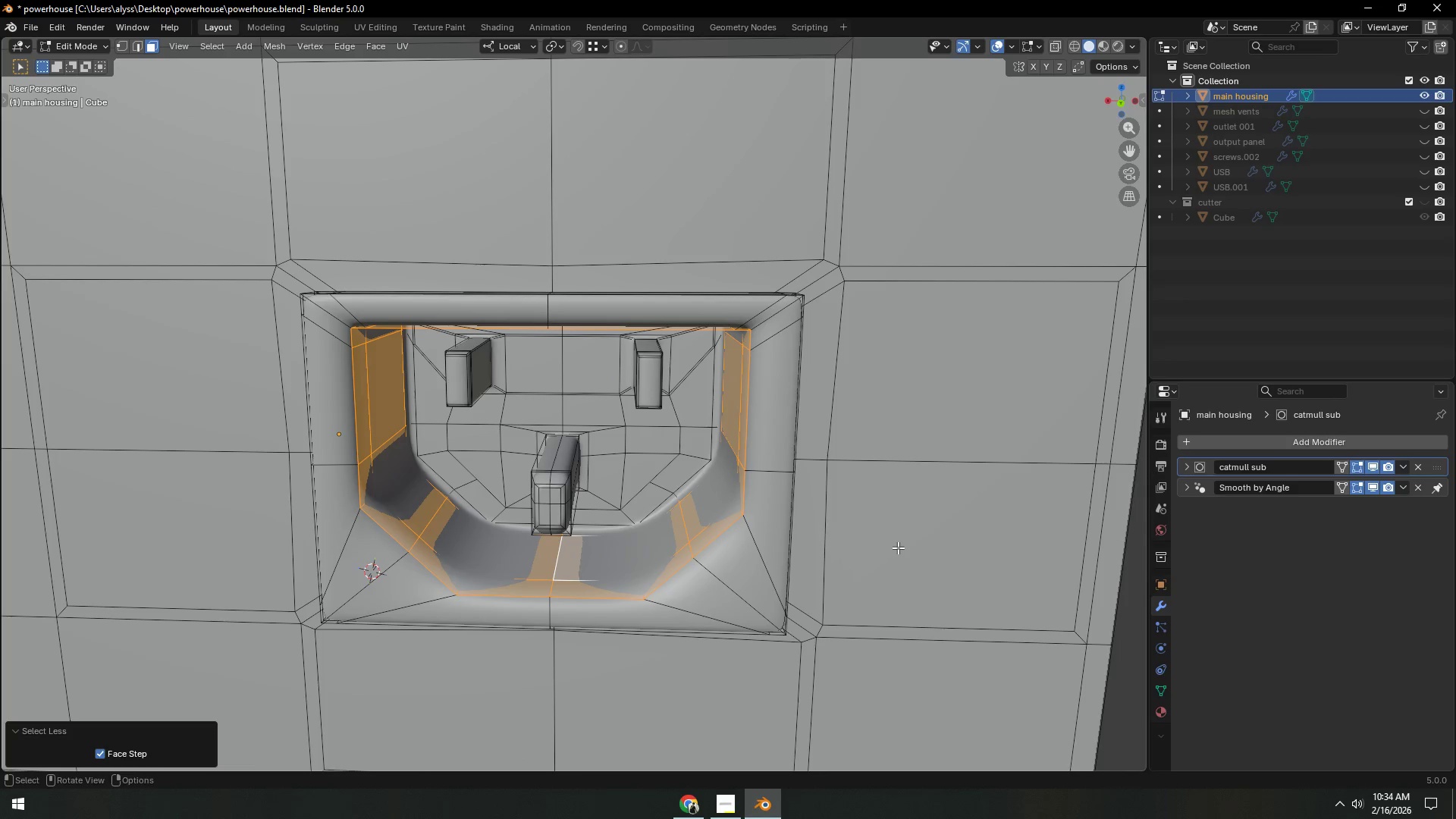 
type(sx)
 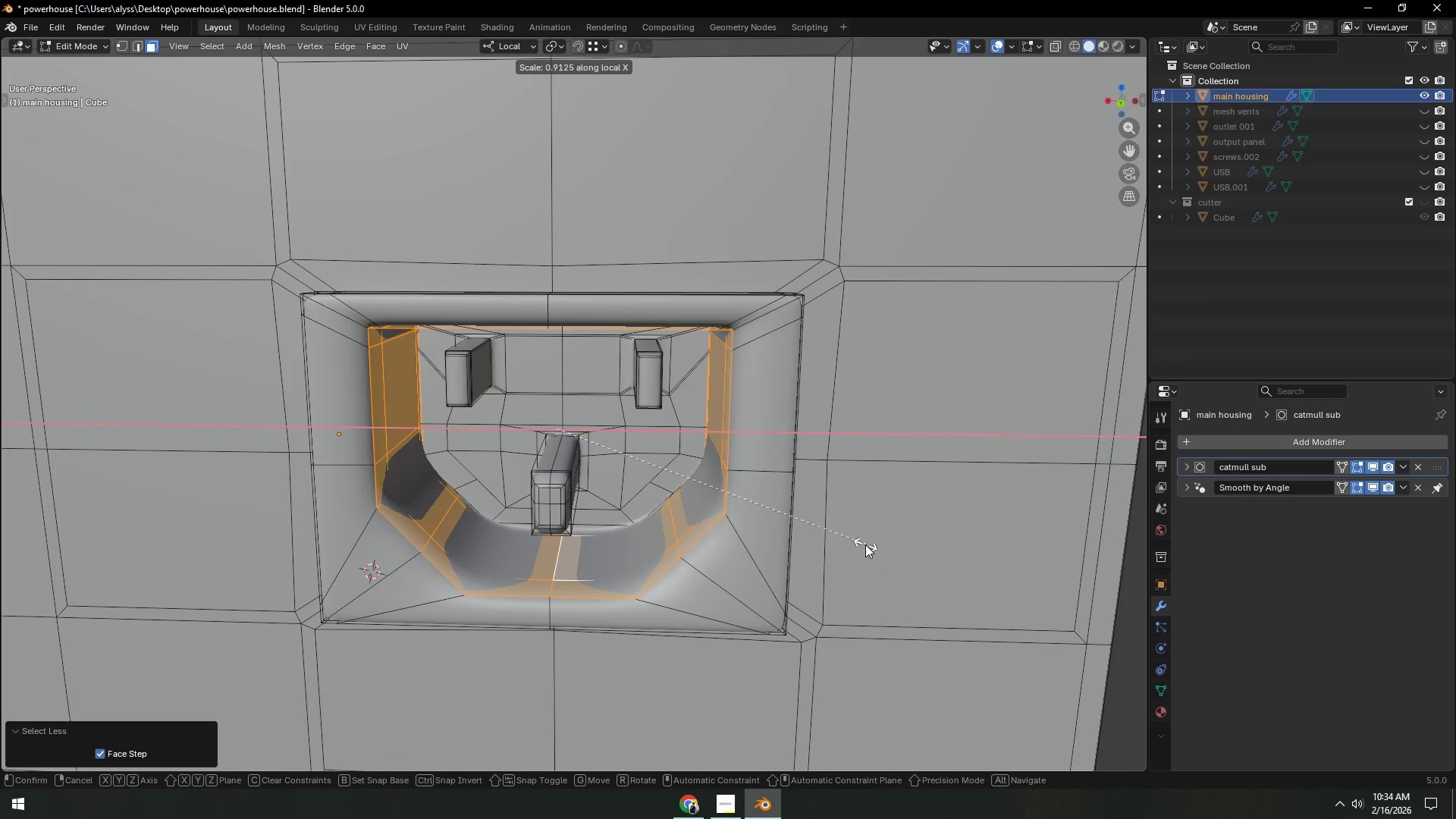 
left_click([864, 544])
 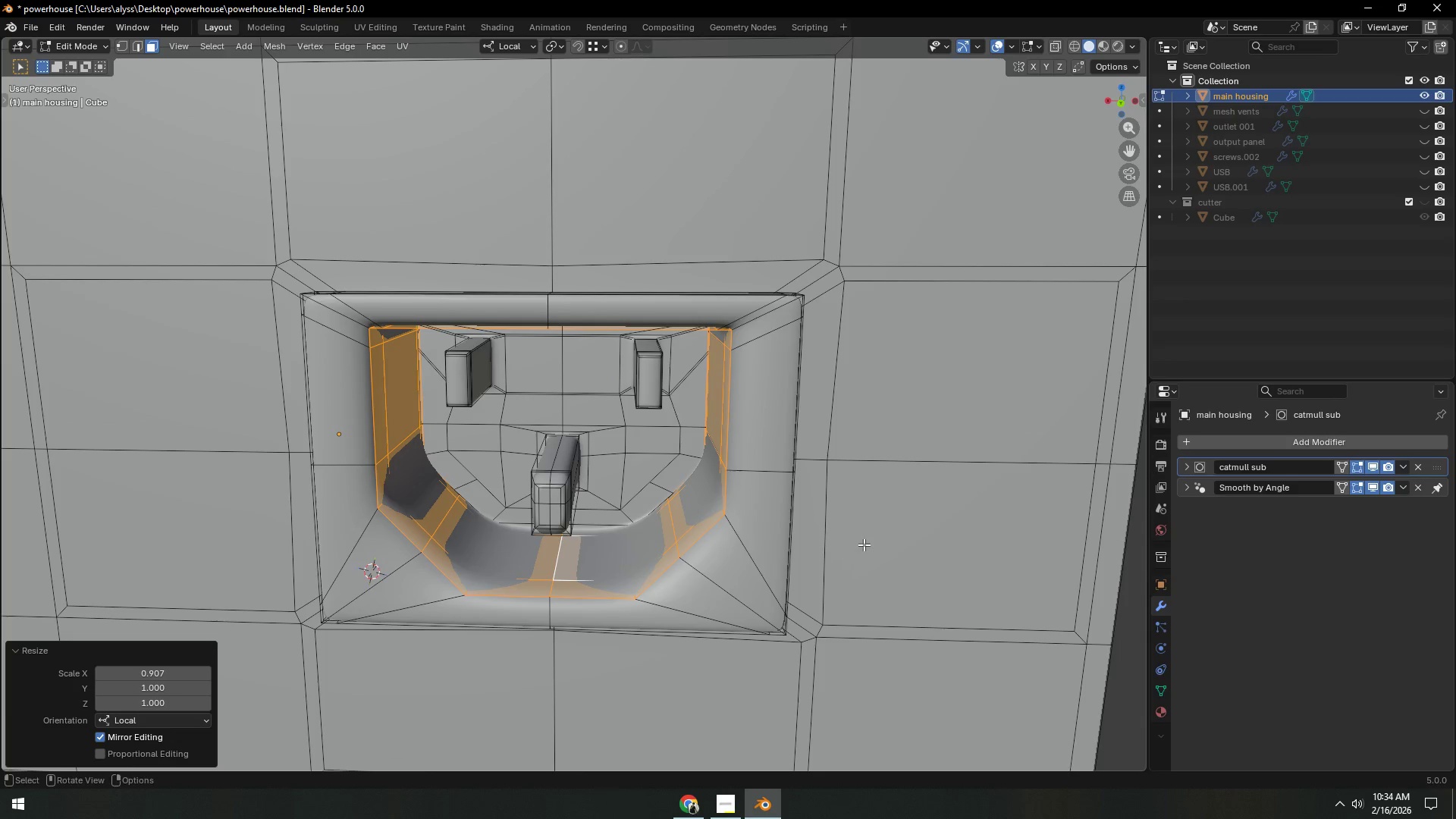 
type(sz)
 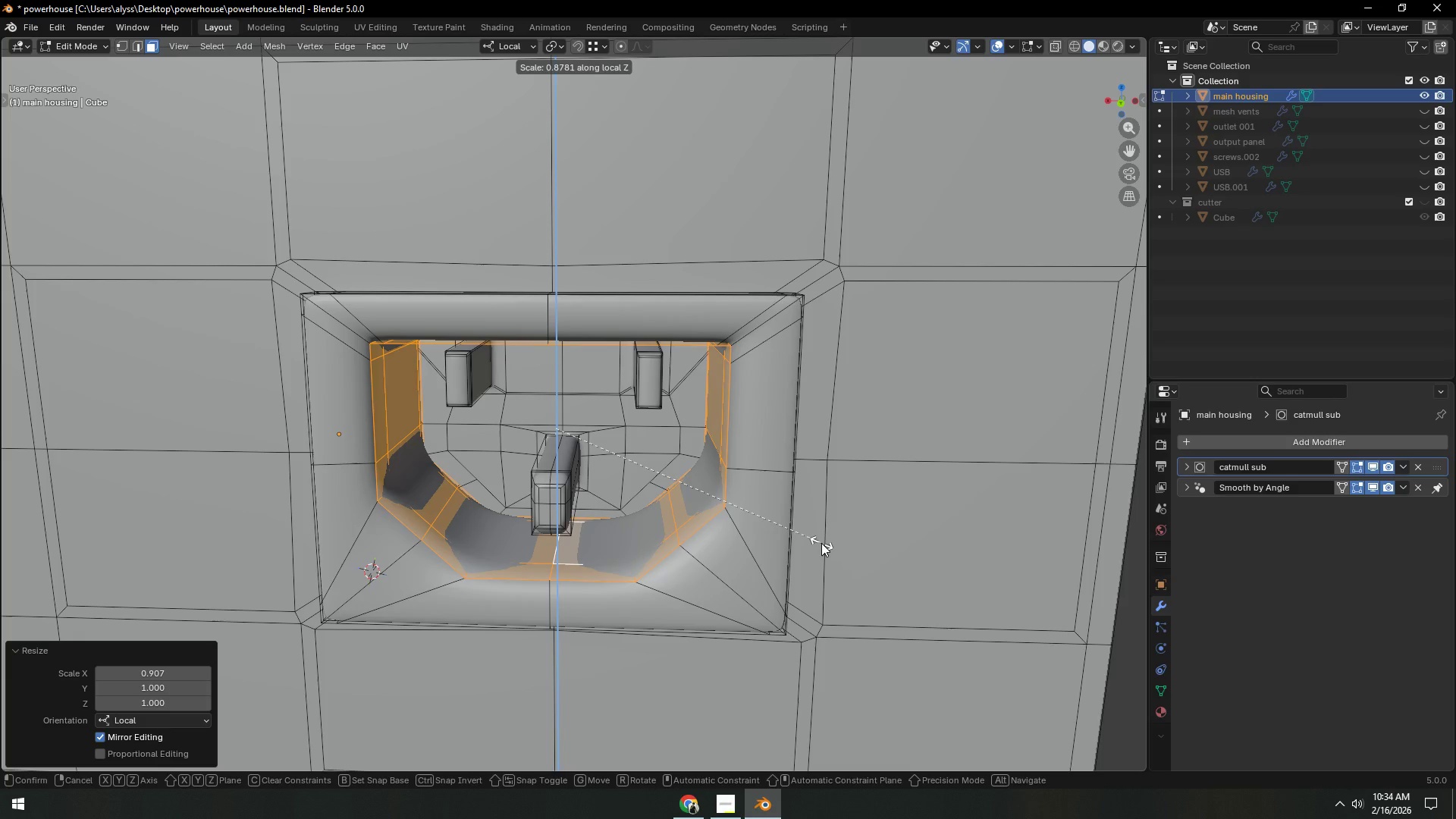 
left_click([821, 543])
 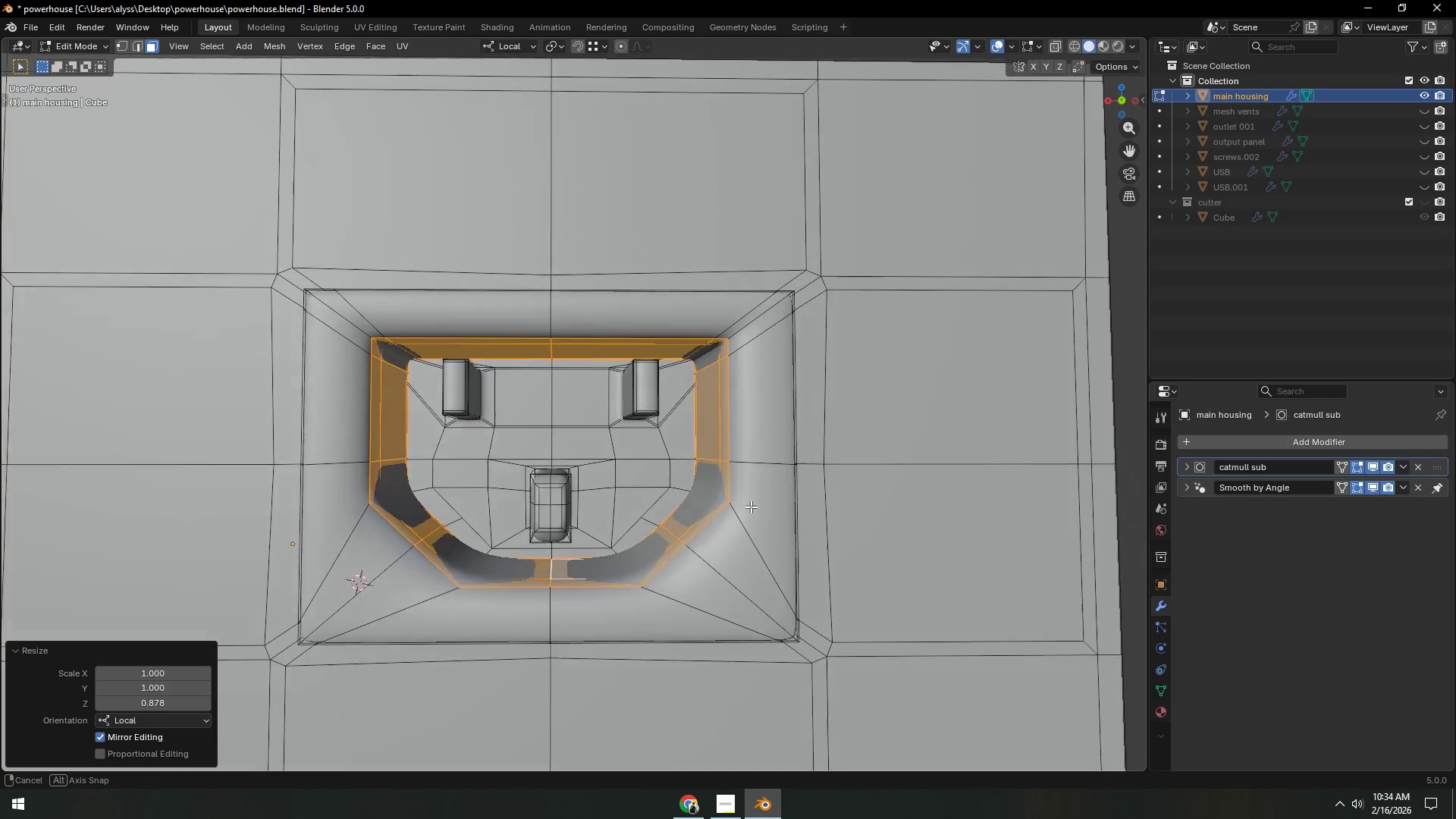 
type(gz)
 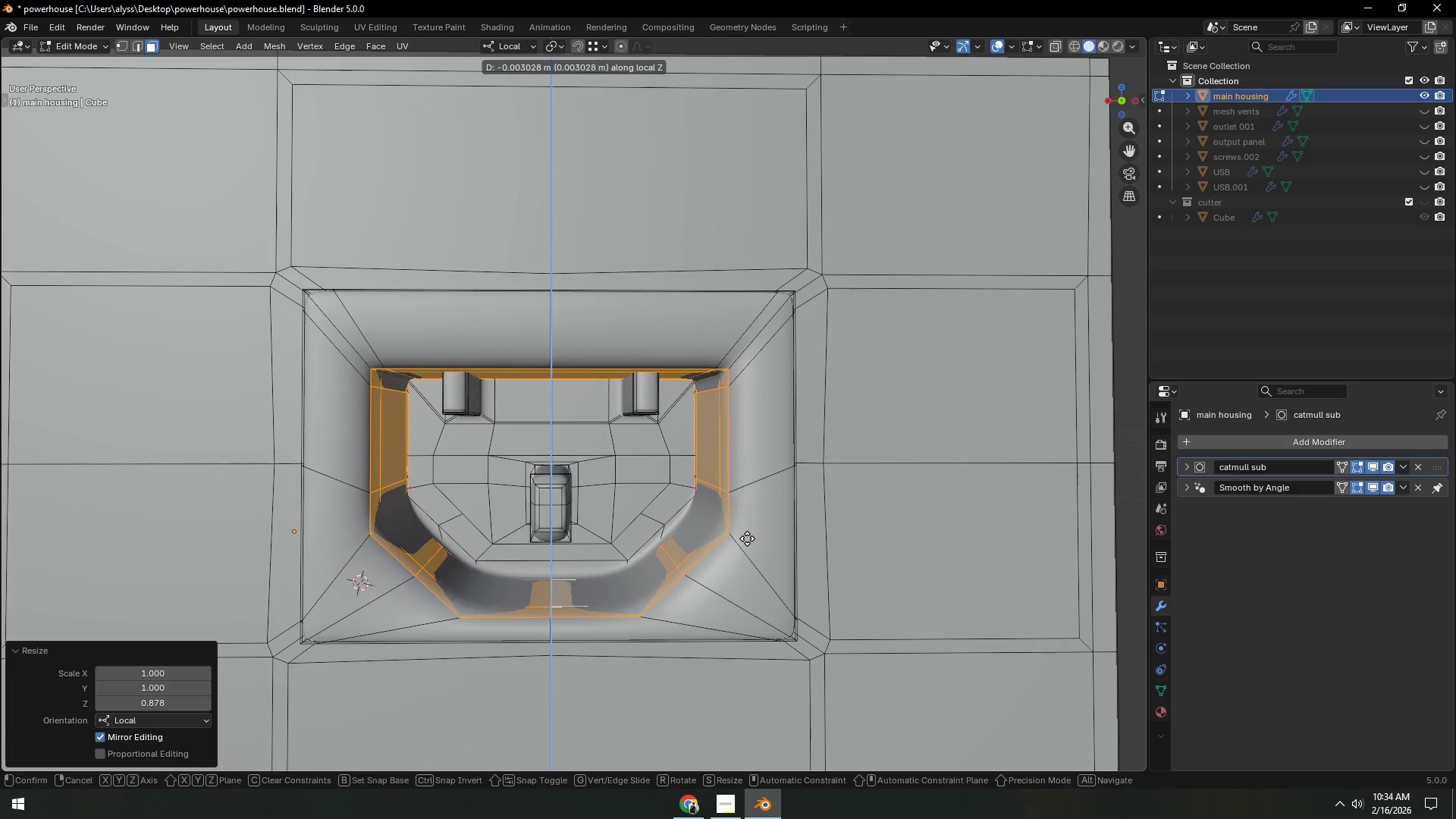 
right_click([748, 532])
 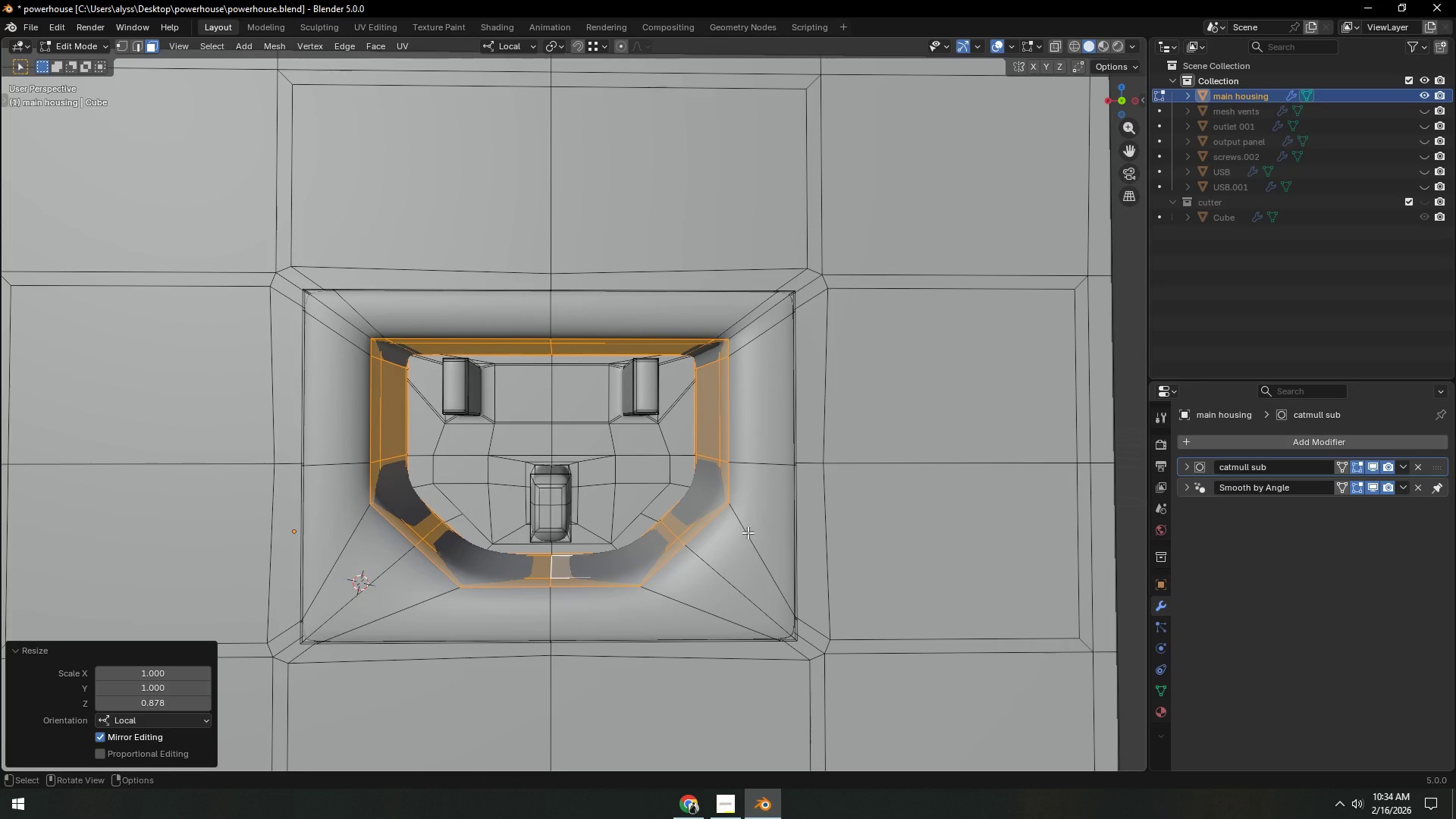 
key(Control+Z)
 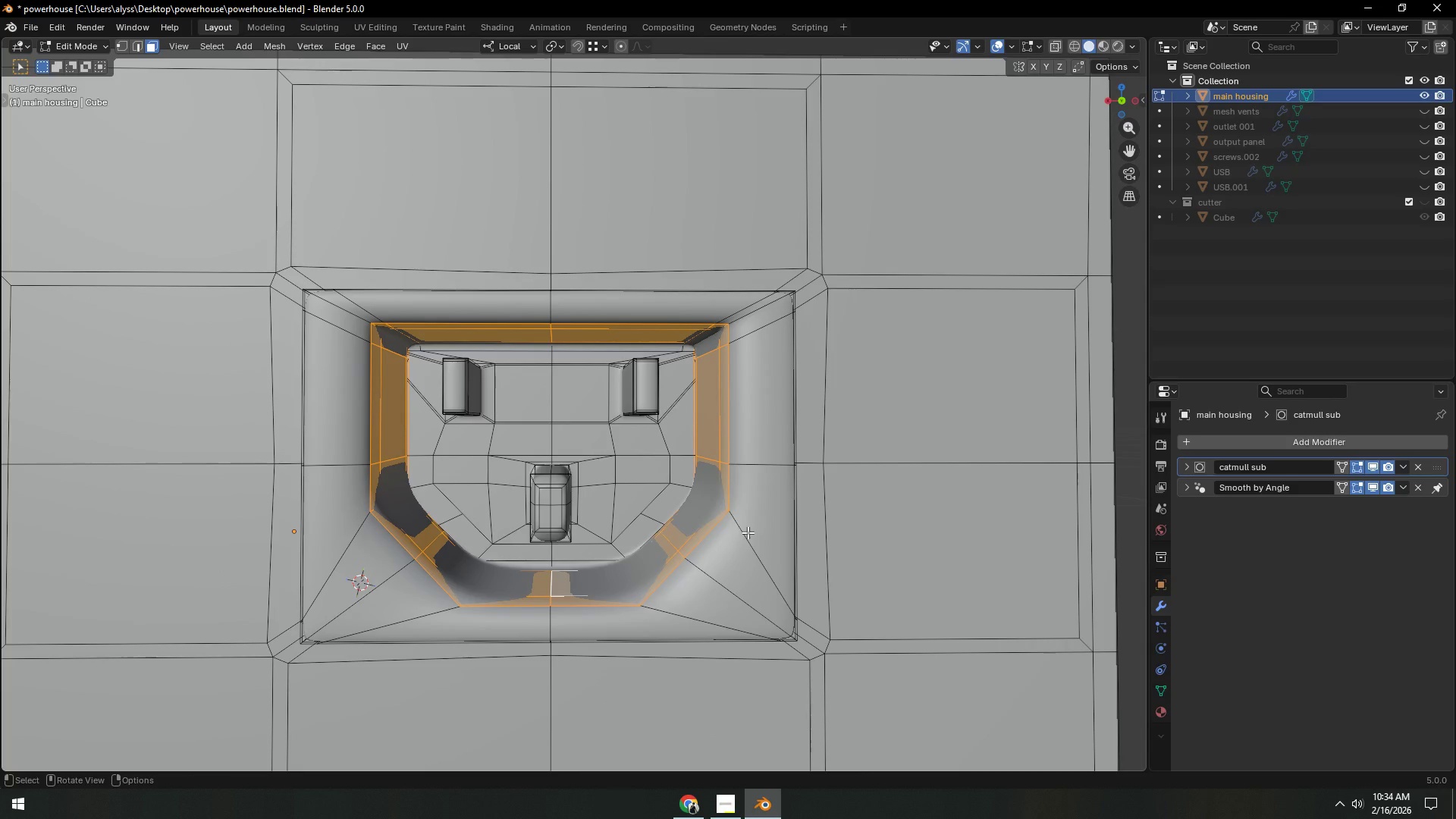 
key(Control+Z)
 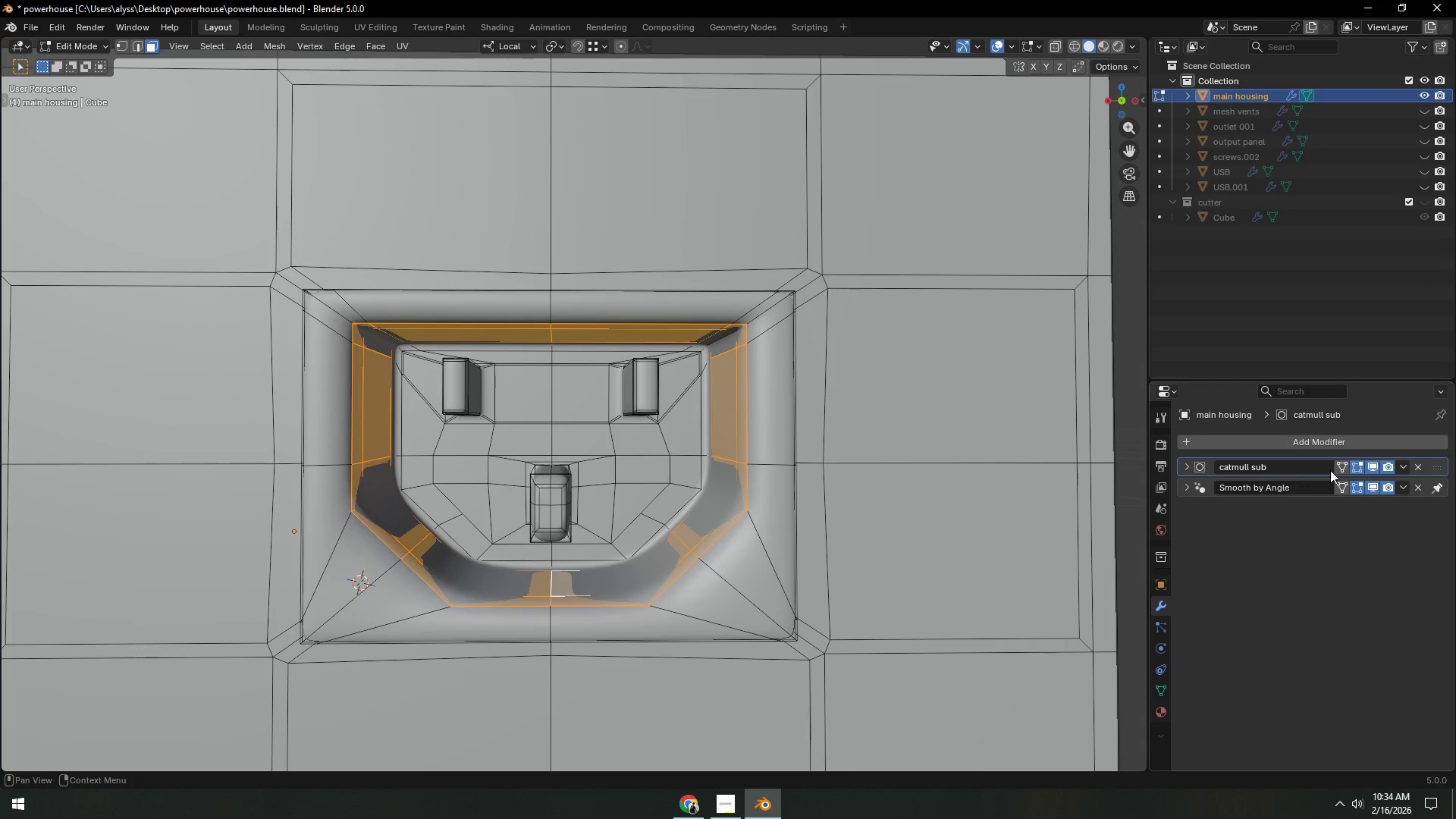 
left_click([1368, 467])
 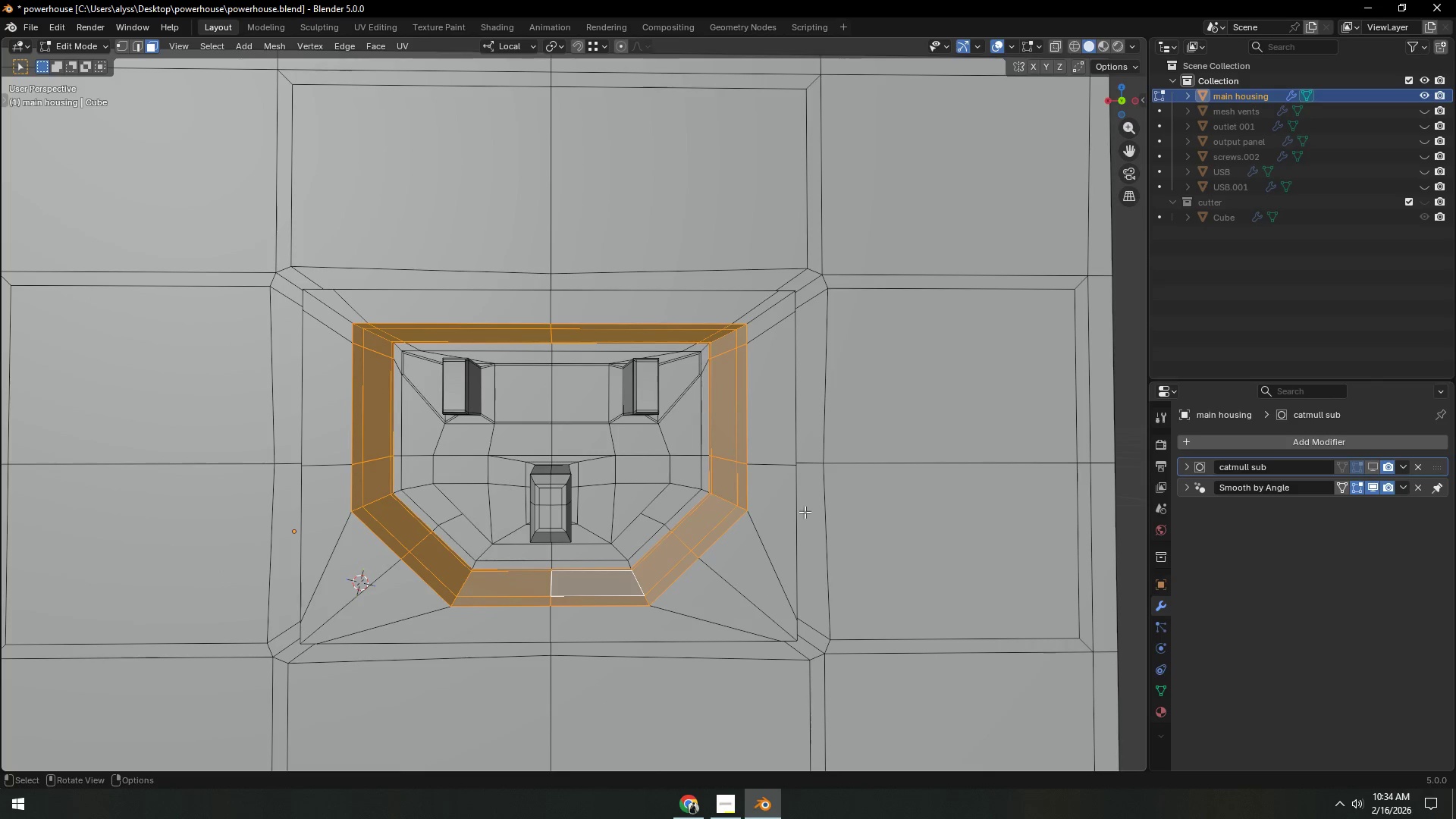 
scroll: coordinate [783, 519], scroll_direction: up, amount: 3.0
 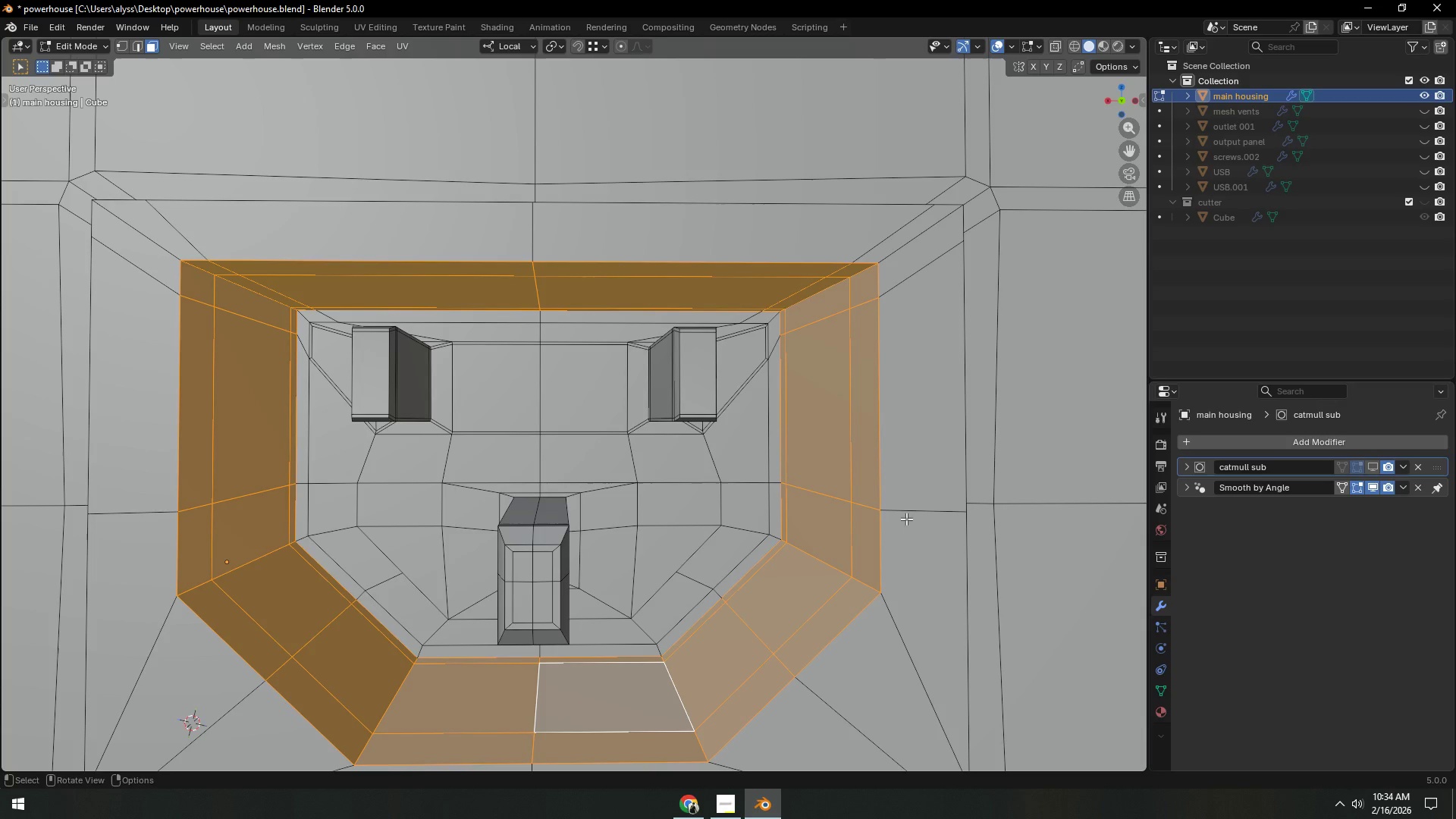 
type(sx)
 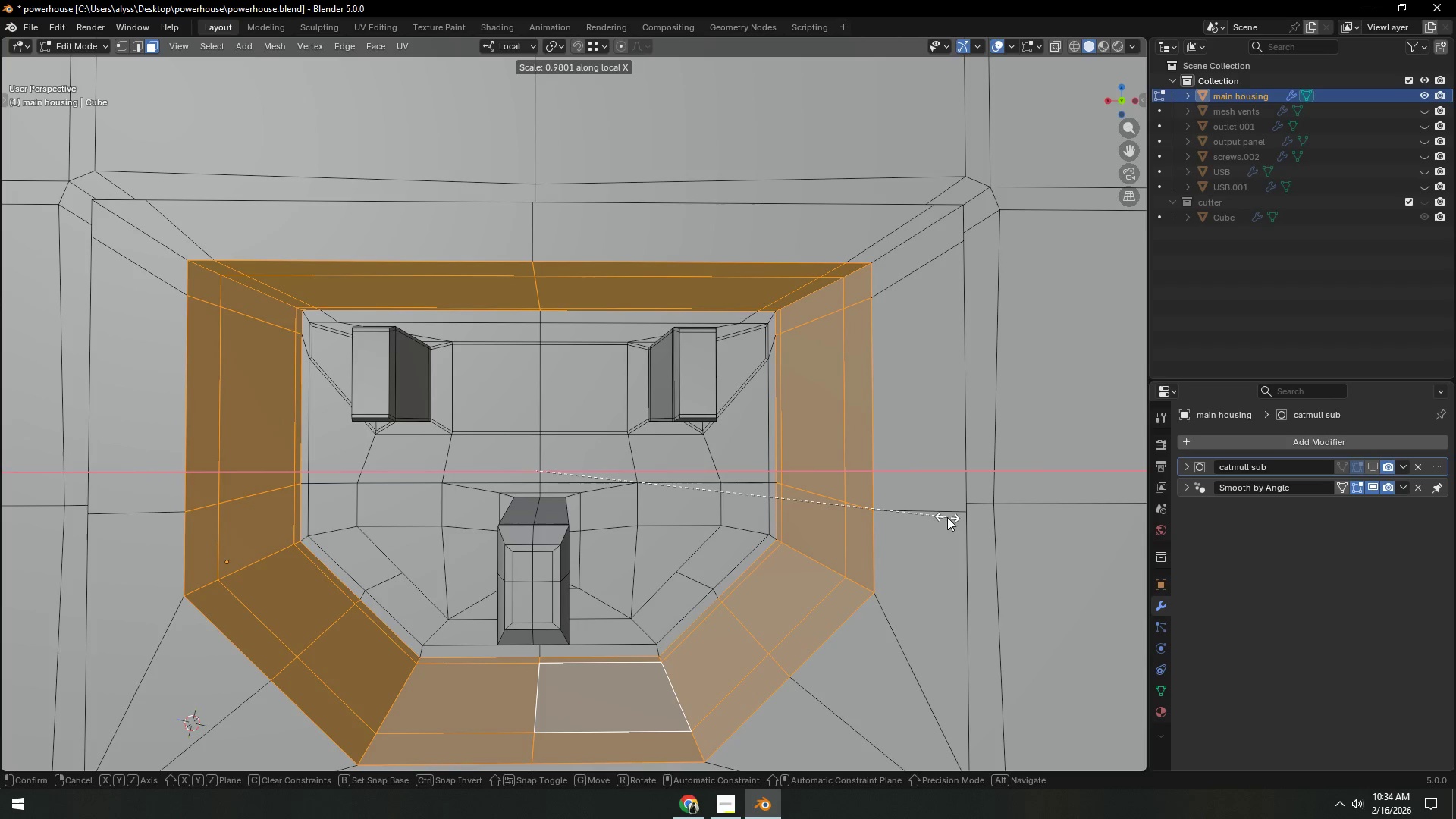 
left_click([947, 517])
 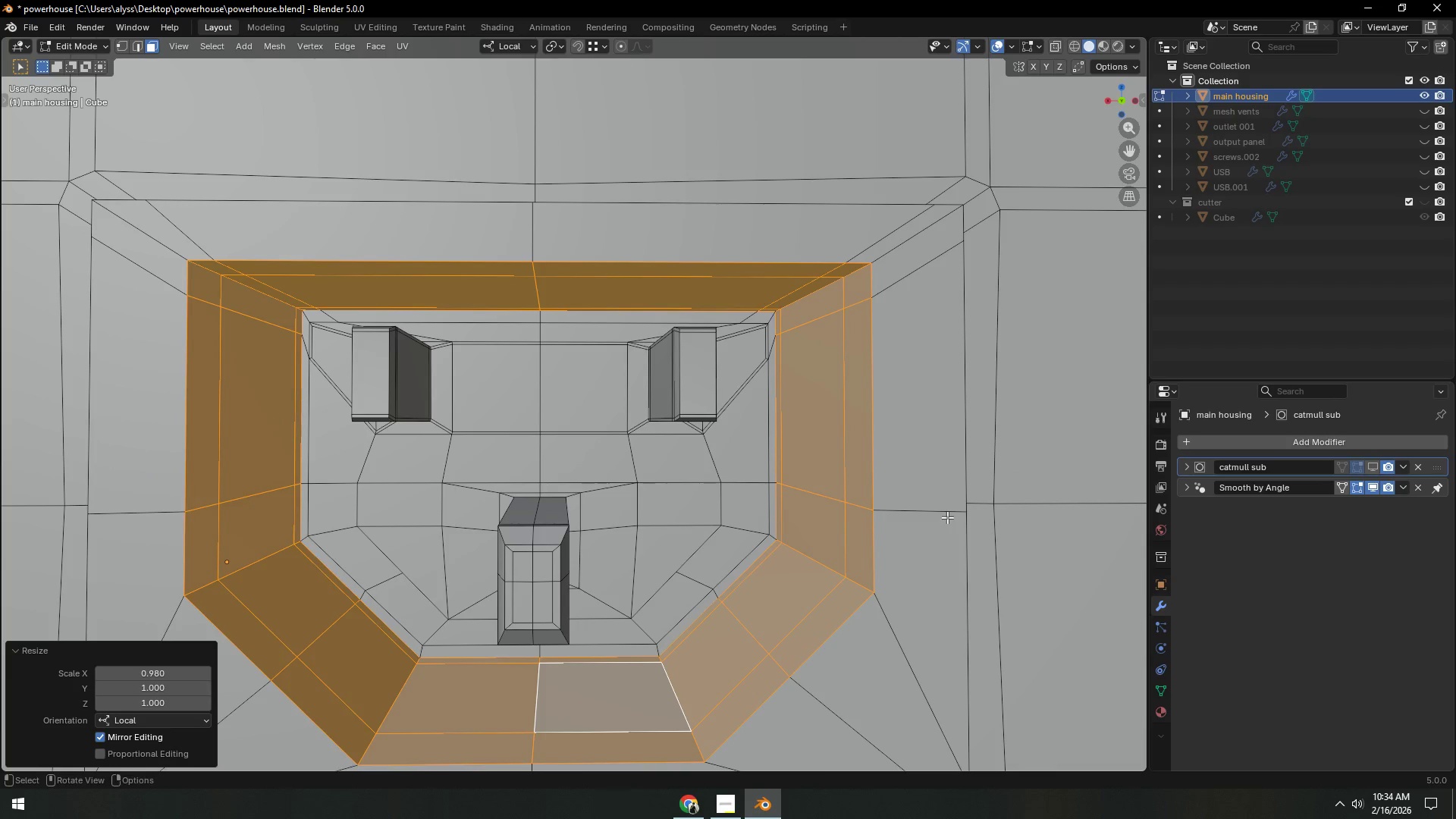 
type(sz)
 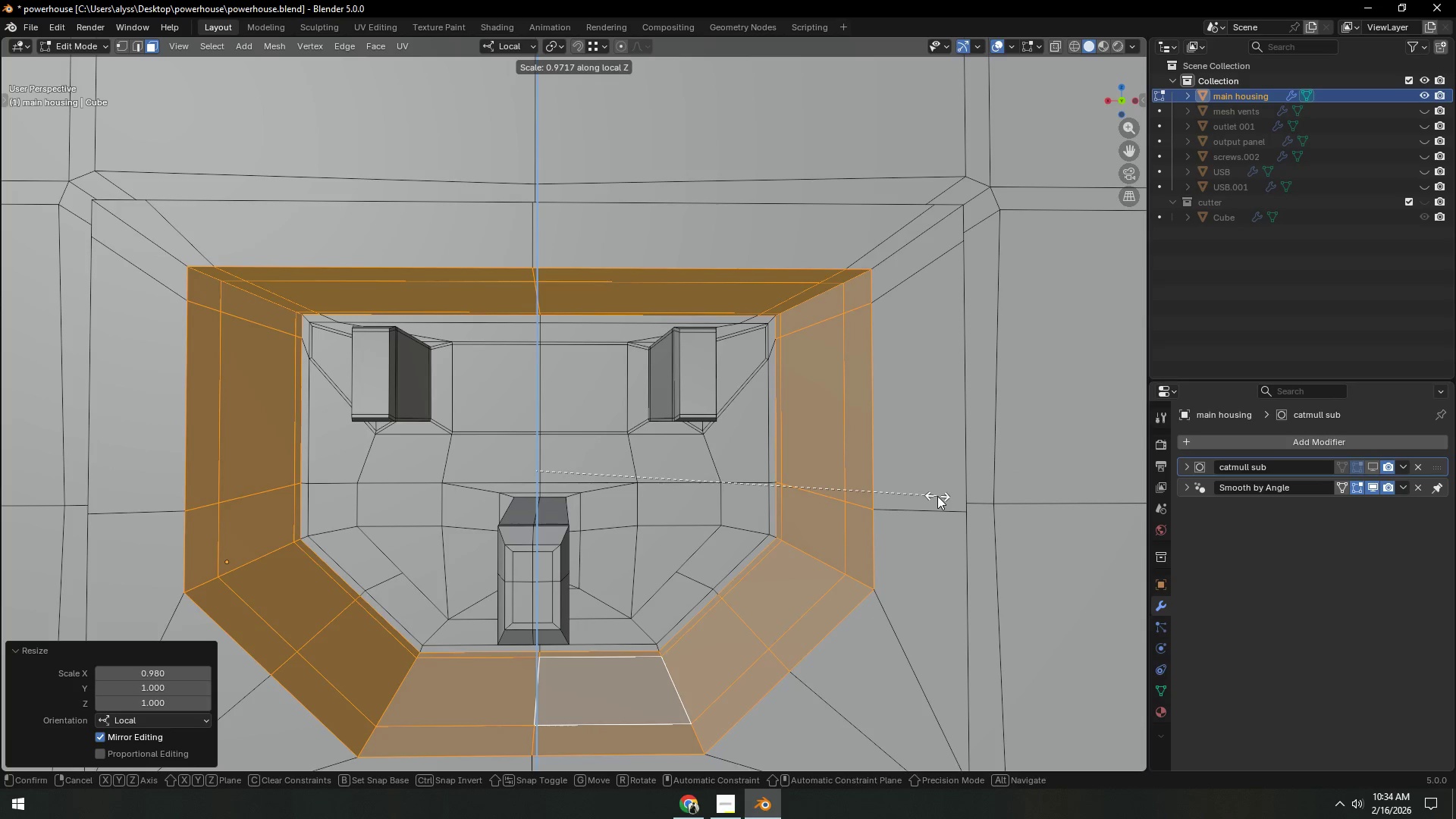 
left_click([936, 494])
 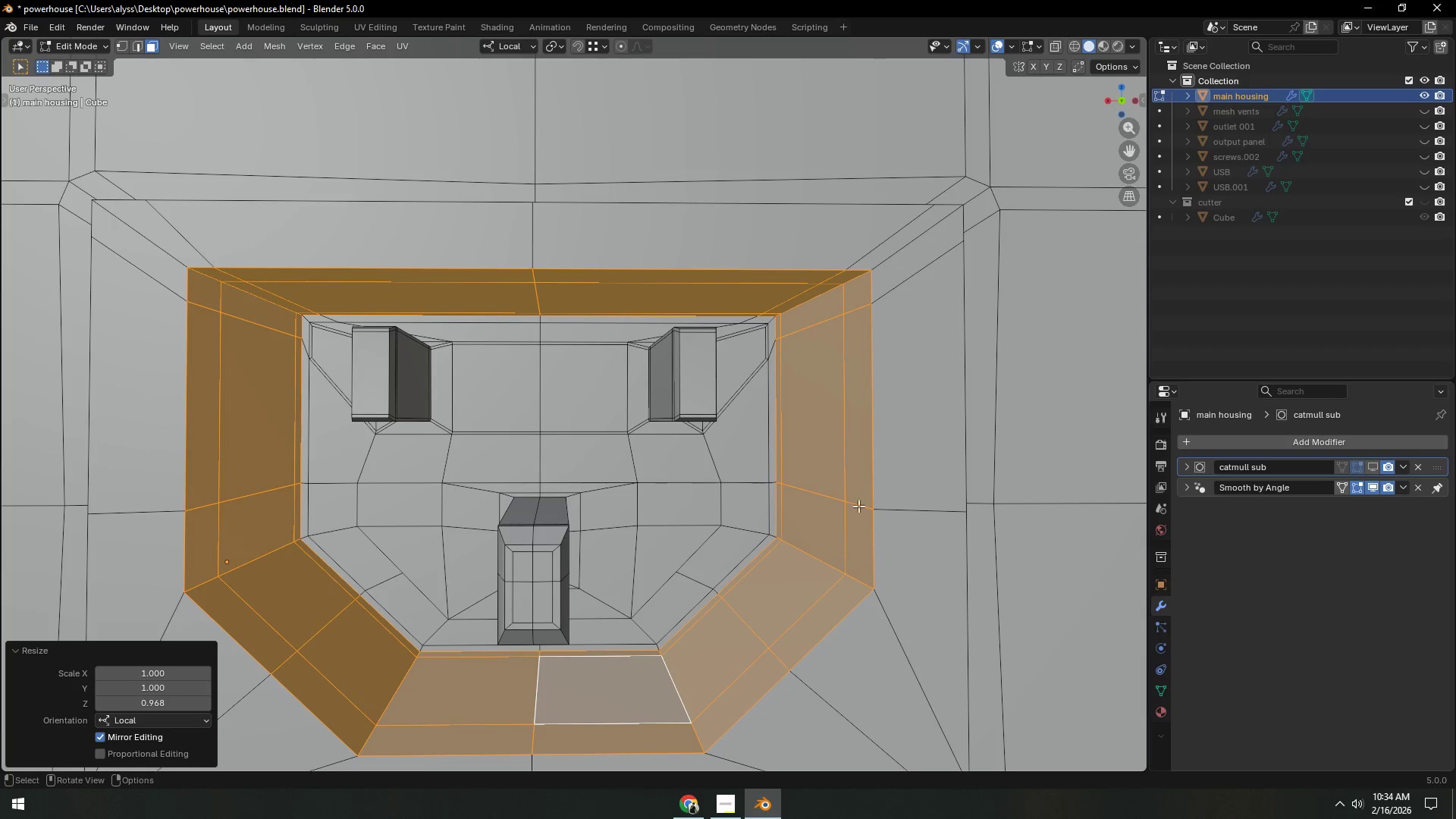 
scroll: coordinate [654, 519], scroll_direction: down, amount: 4.0
 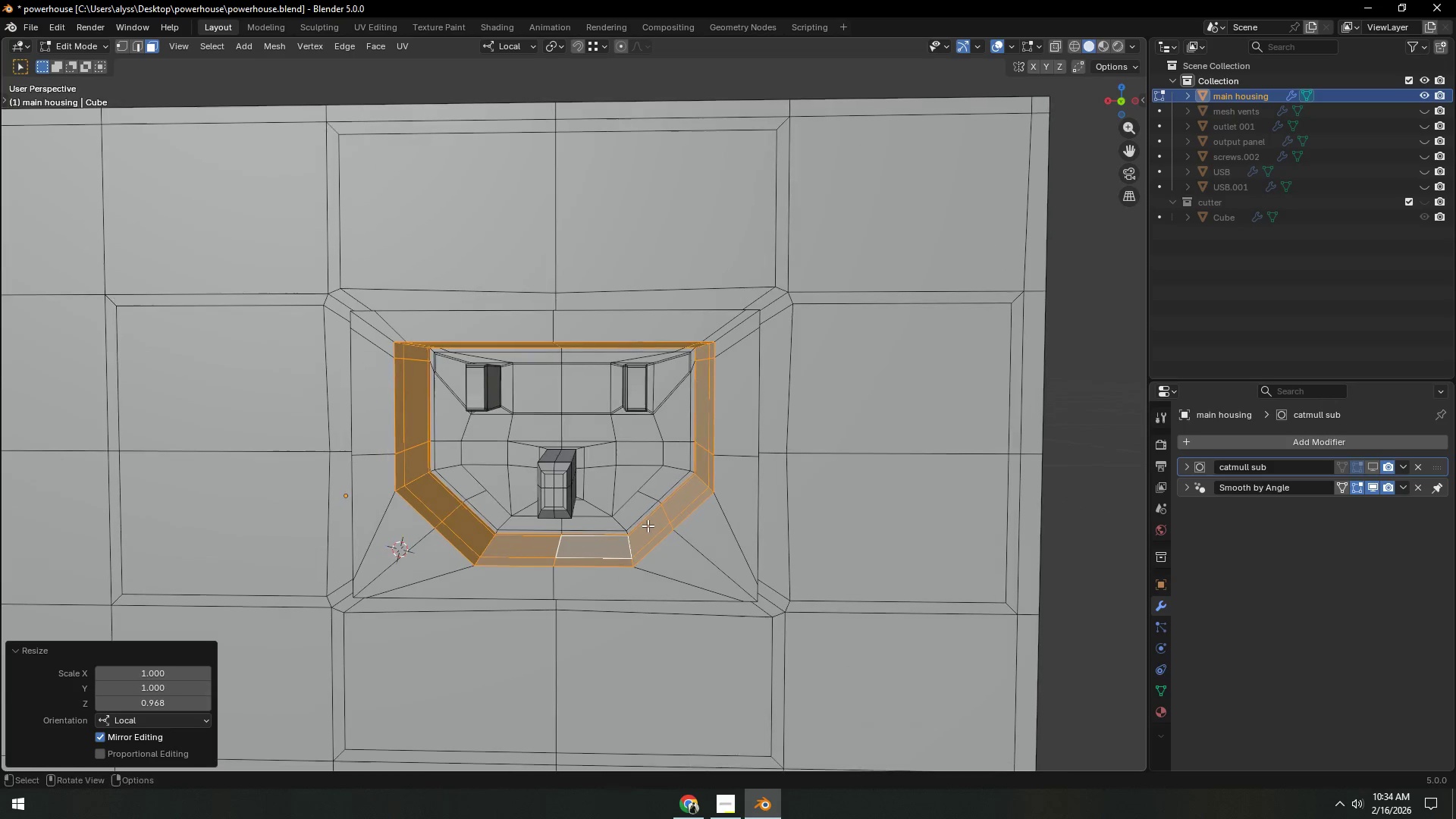 
key(Control+ControlLeft)
 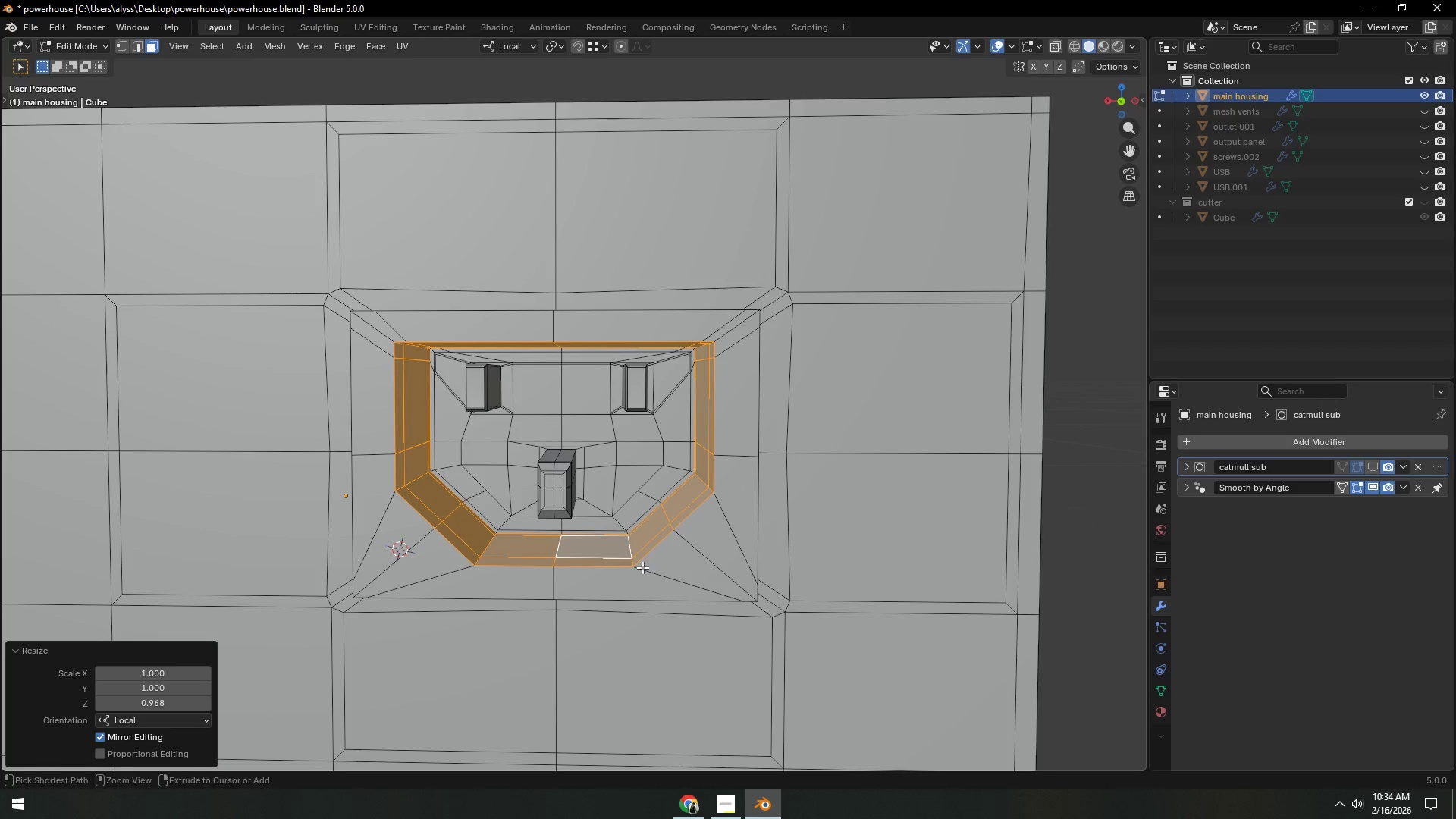 
key(Control+R)
 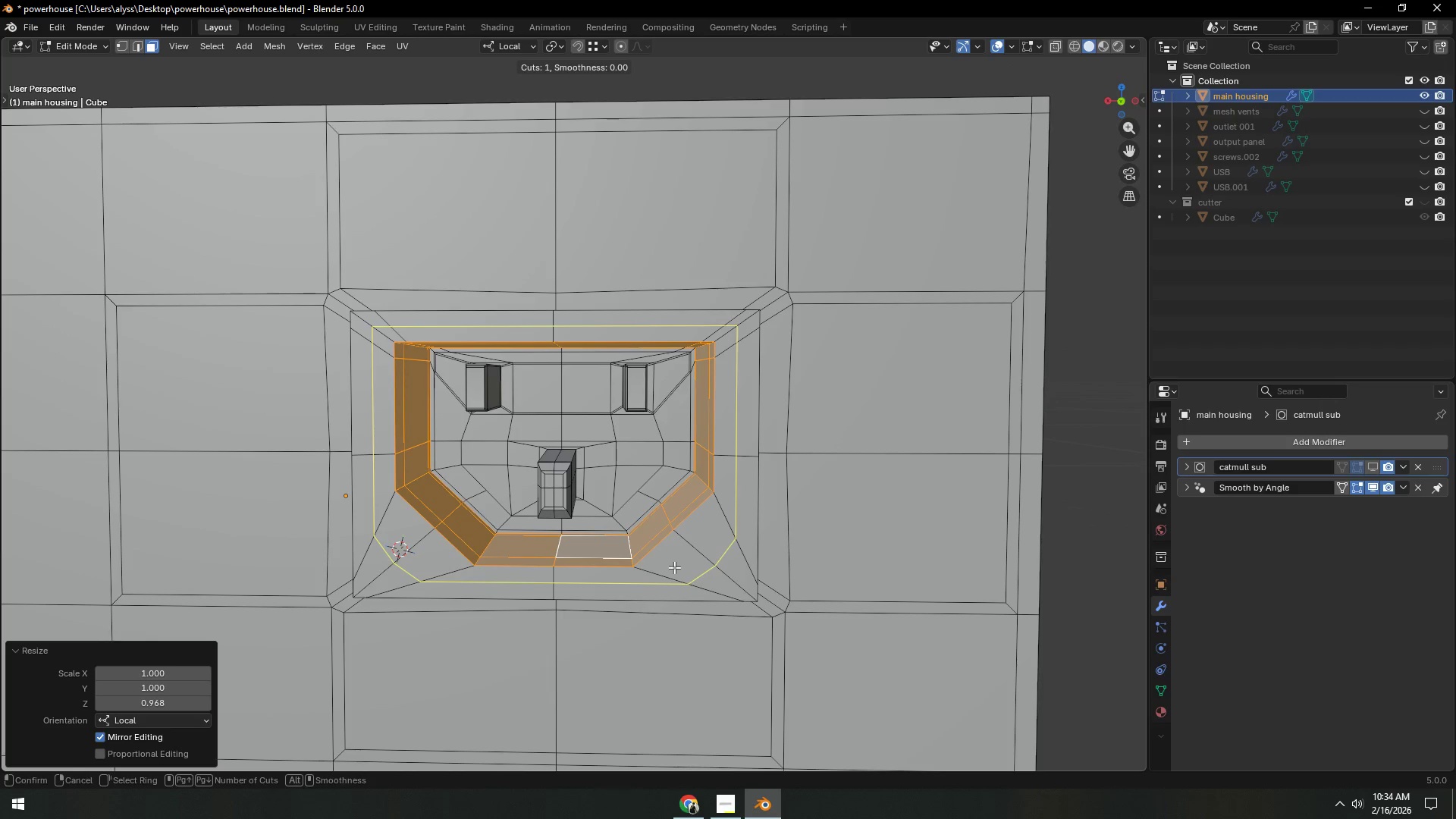 
left_click([674, 567])
 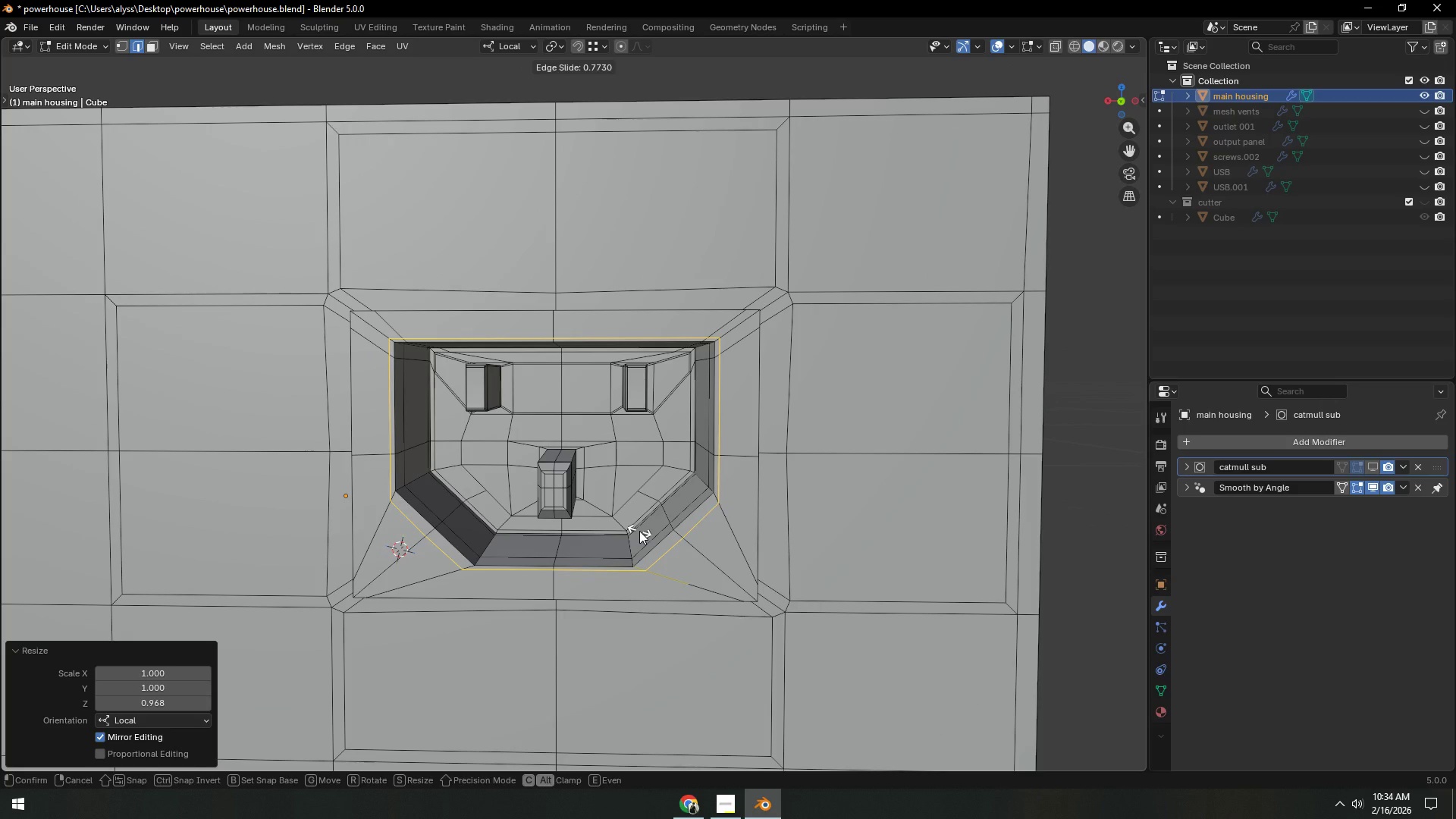 
left_click([645, 534])
 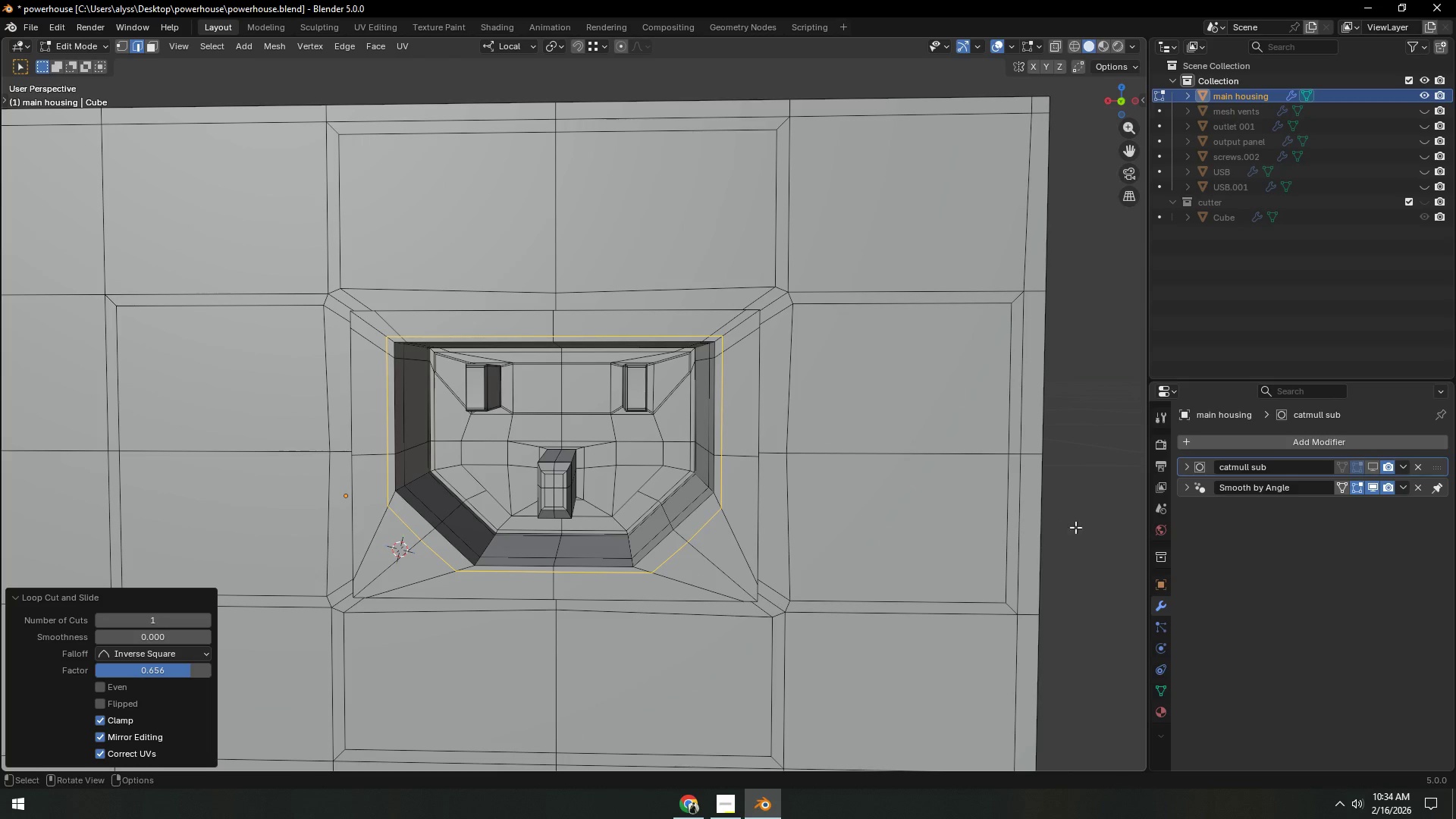 
left_click([1090, 521])
 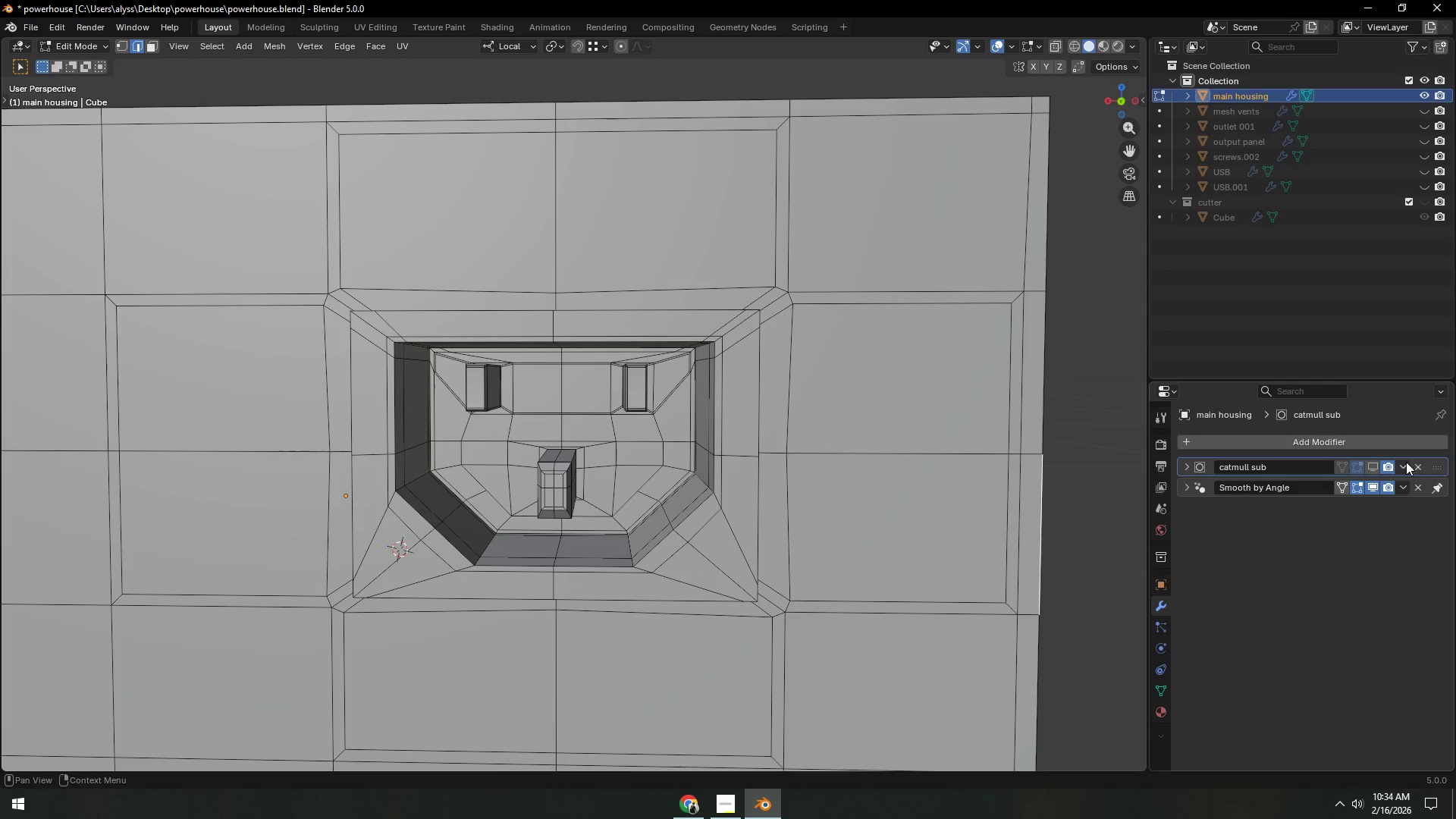 
left_click([1375, 468])
 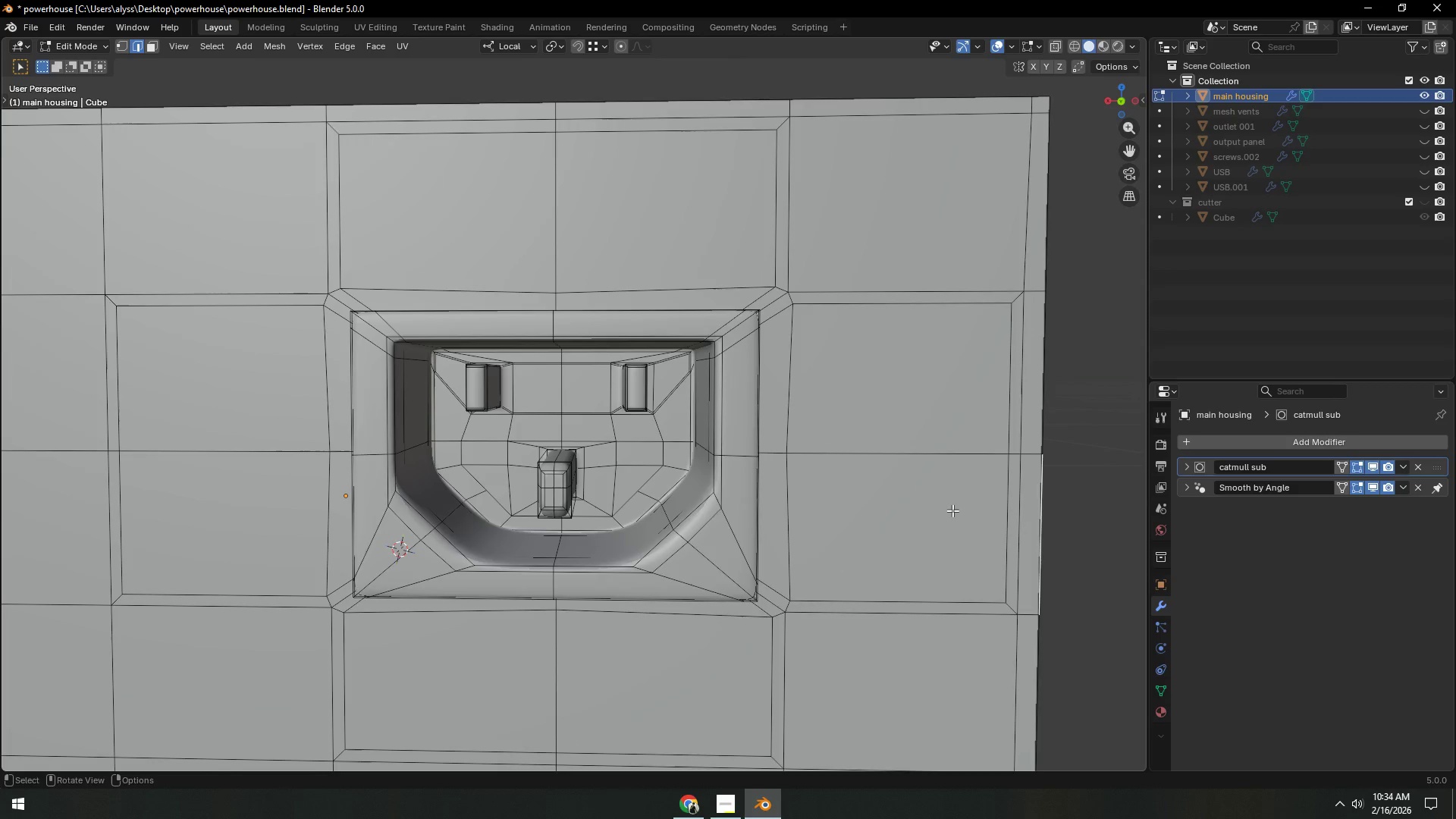 
key(Tab)
 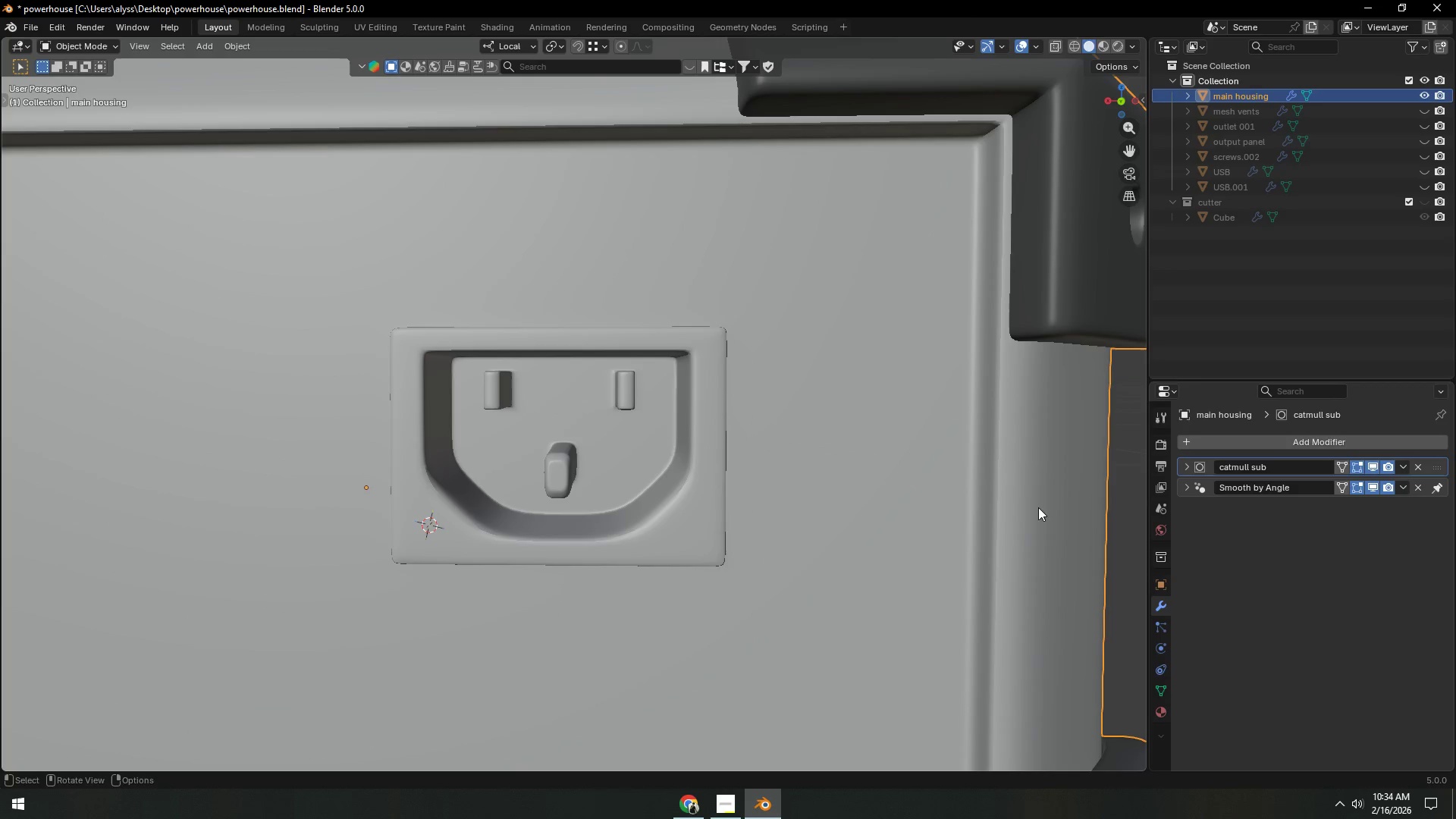 
scroll: coordinate [952, 510], scroll_direction: down, amount: 1.0
 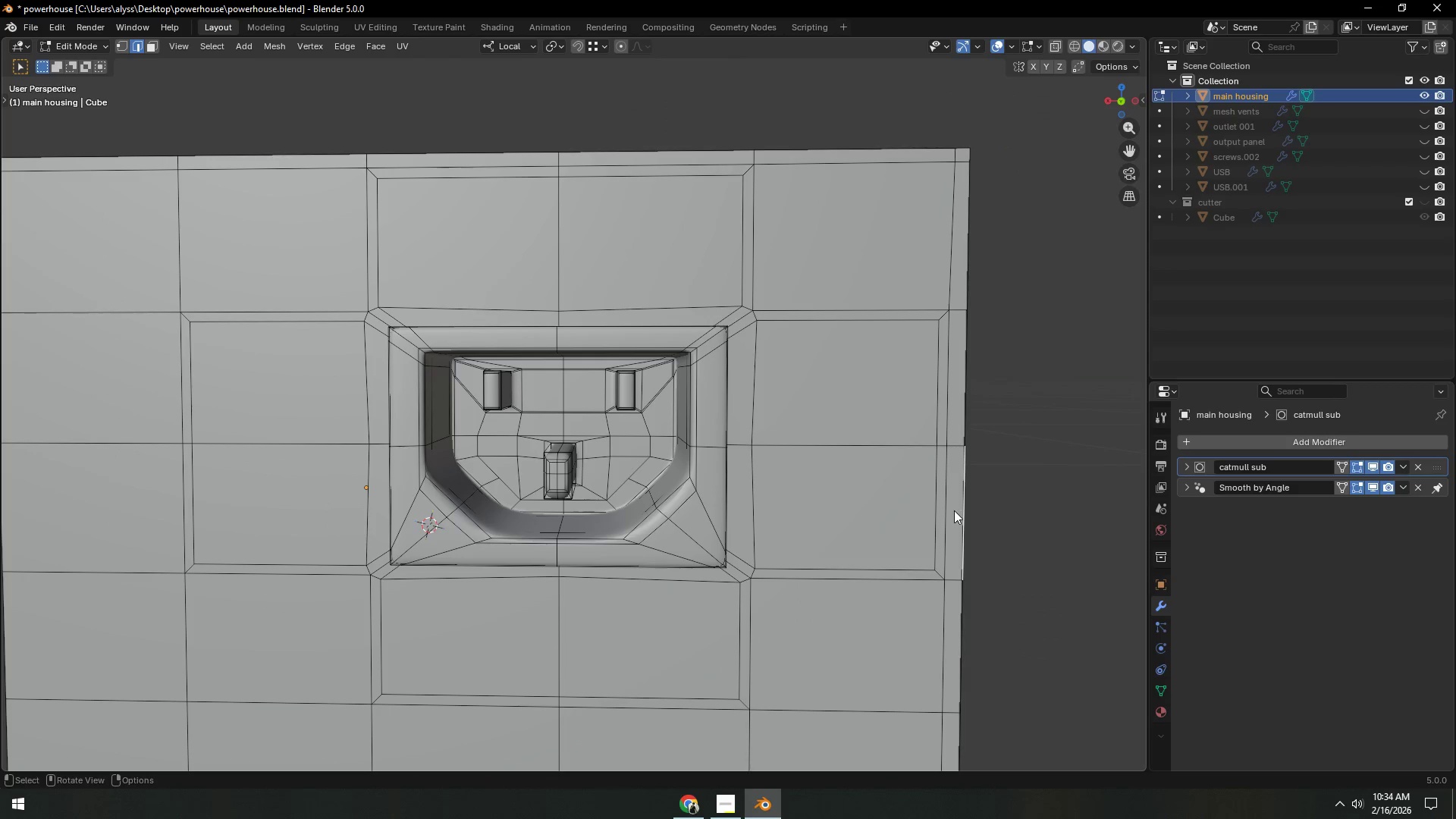 
key(Control+S)
 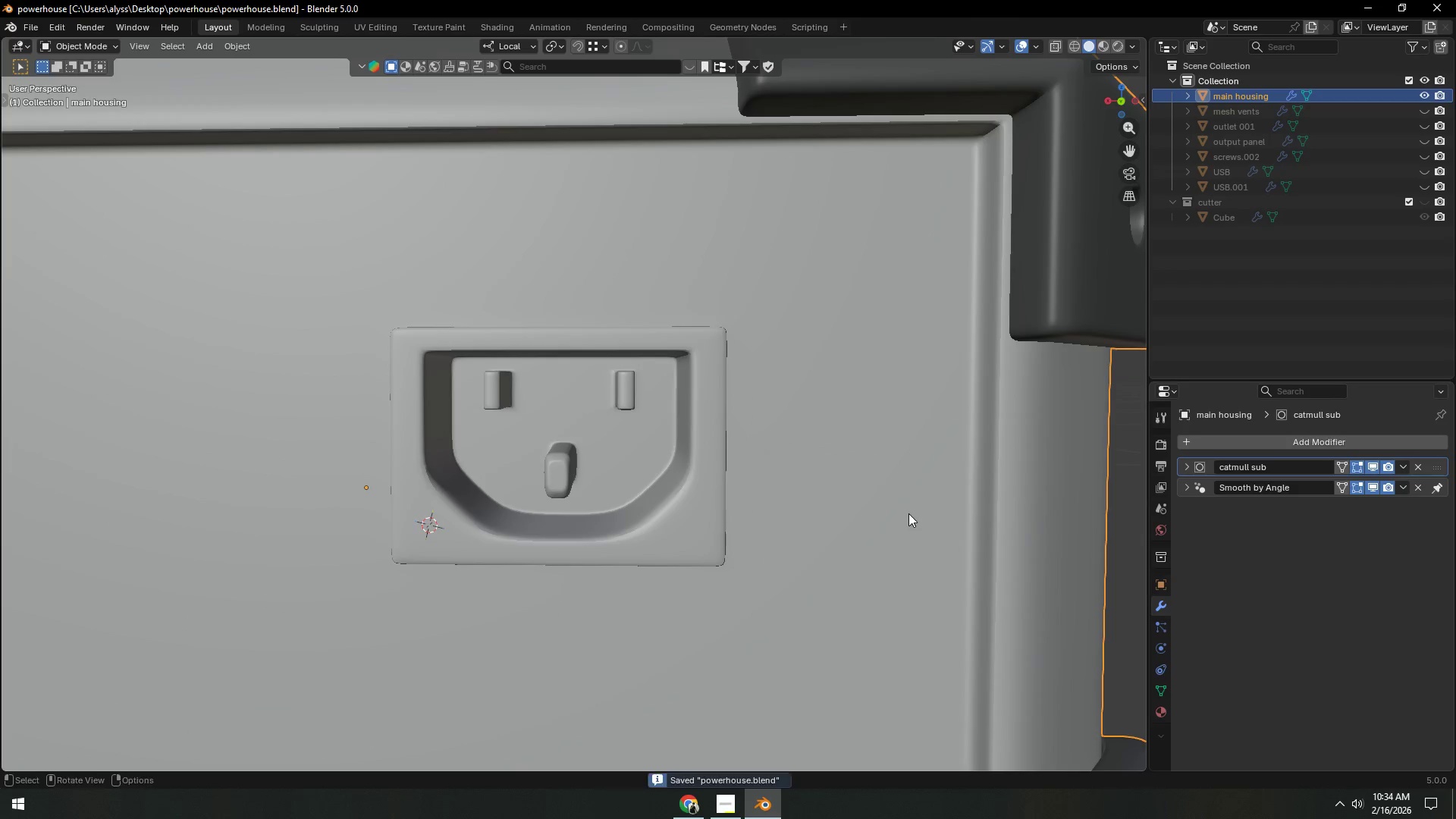 
scroll: coordinate [936, 545], scroll_direction: down, amount: 13.0
 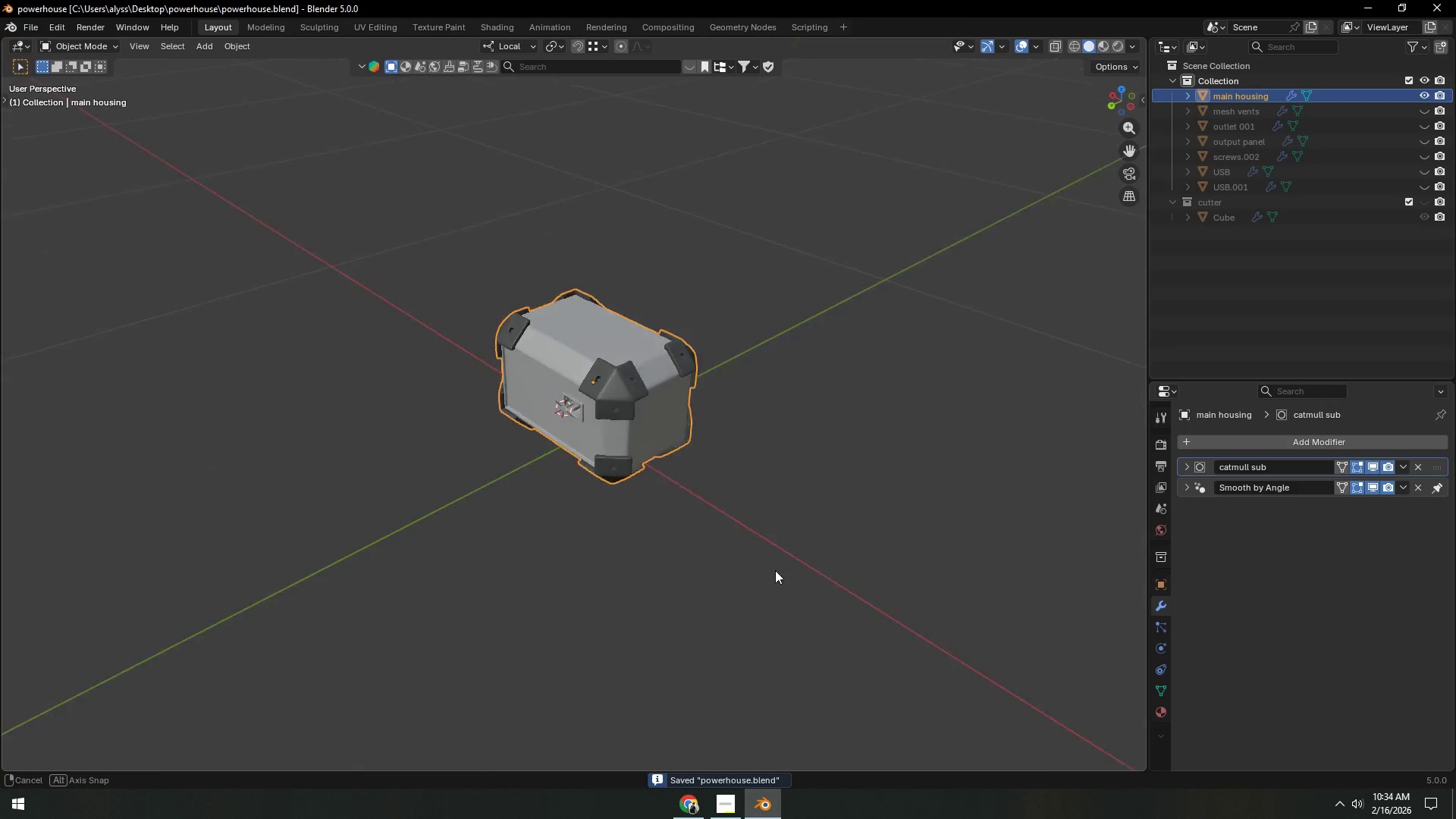 
left_click([830, 540])
 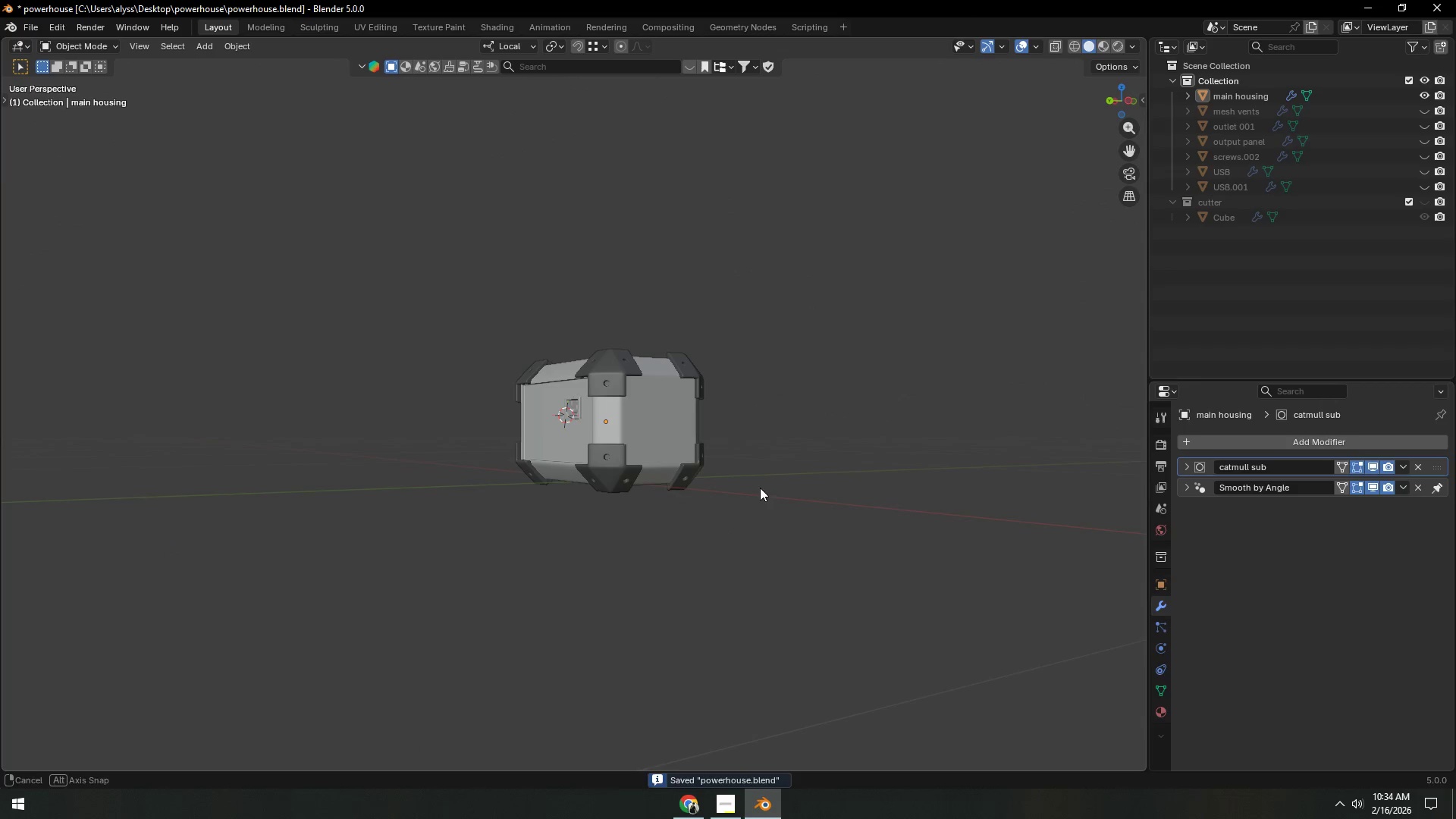 
scroll: coordinate [711, 519], scroll_direction: up, amount: 13.0
 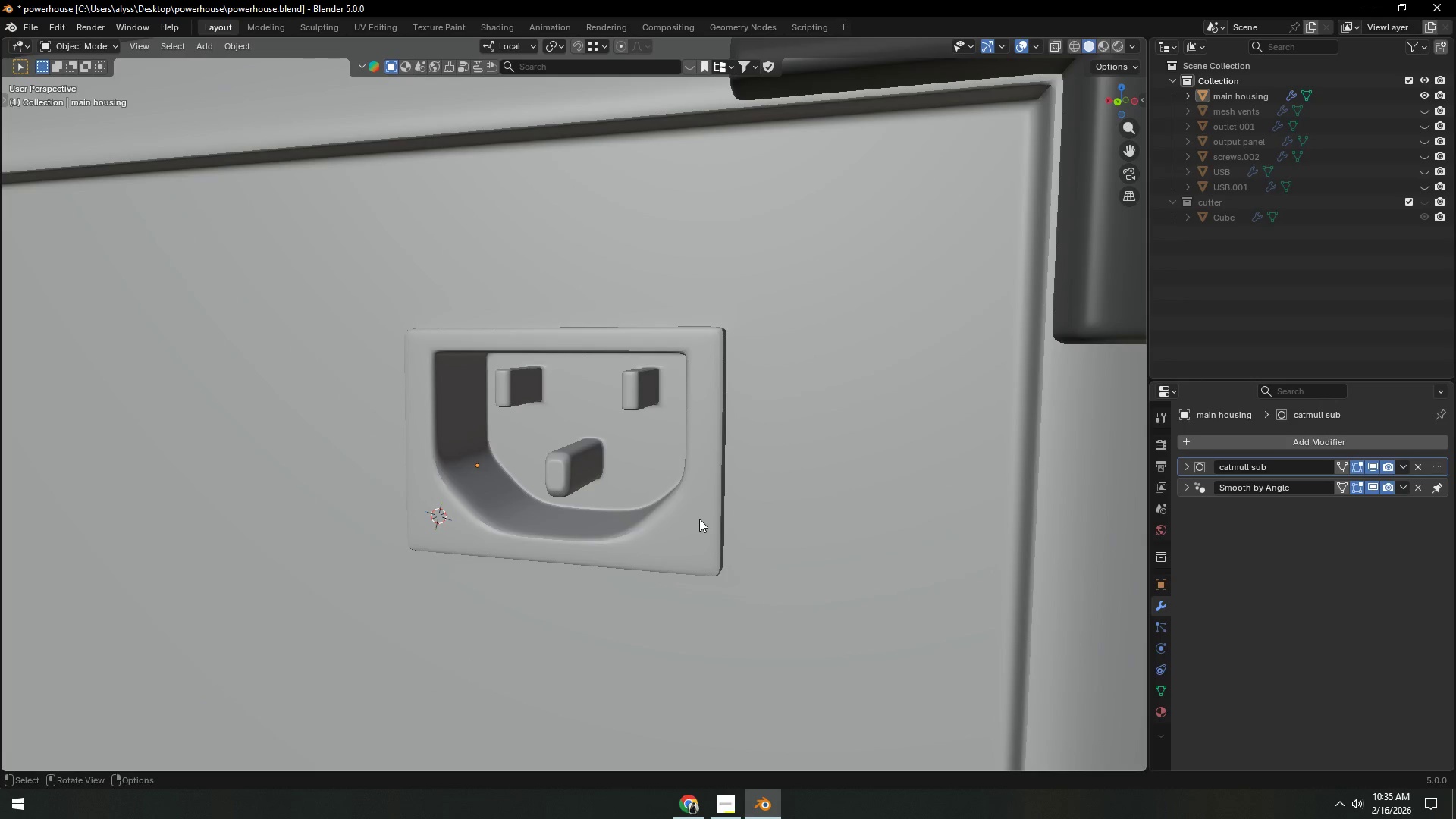 
key(Alt+AltLeft)
 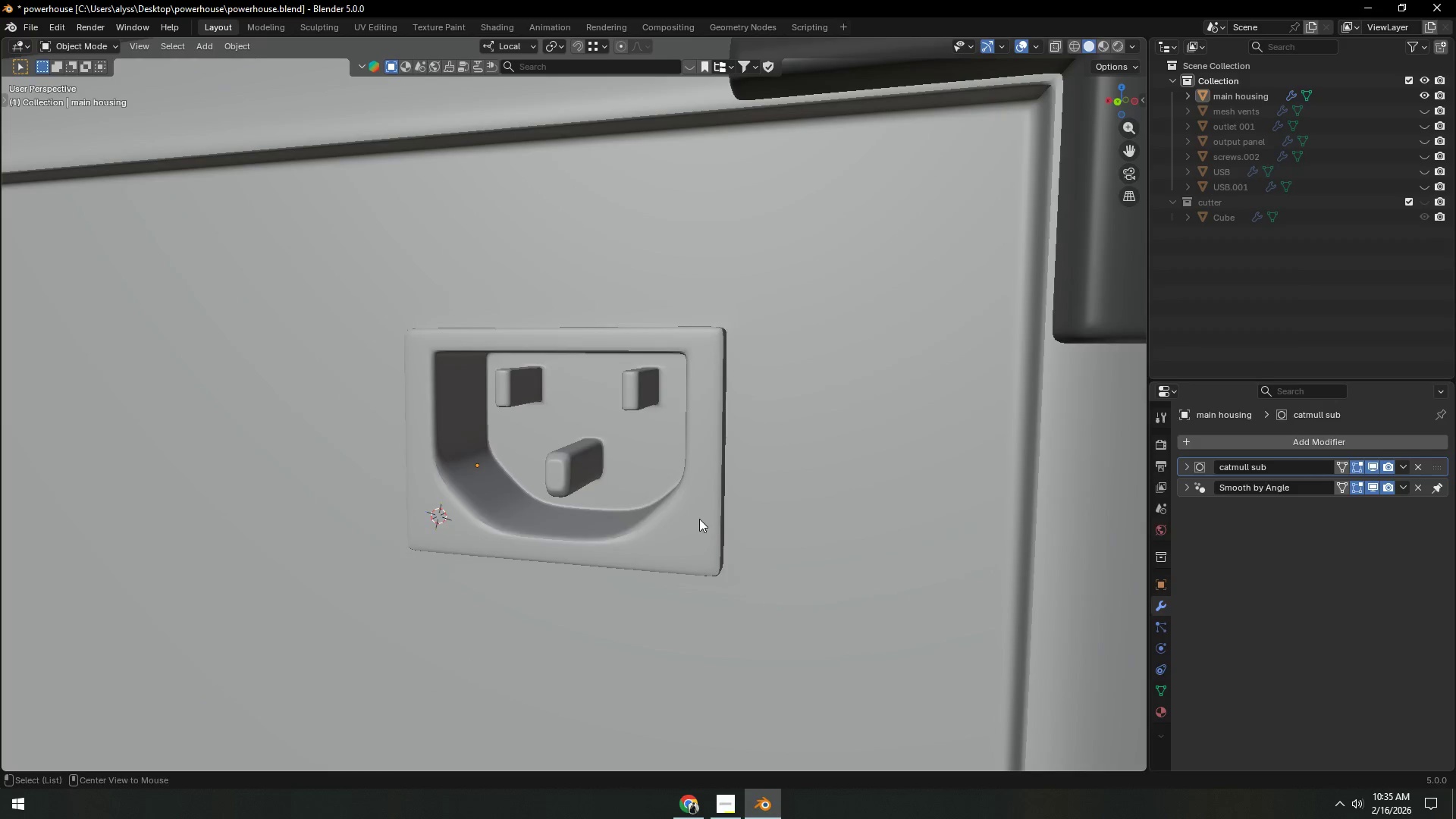 
key(Alt+Tab)
 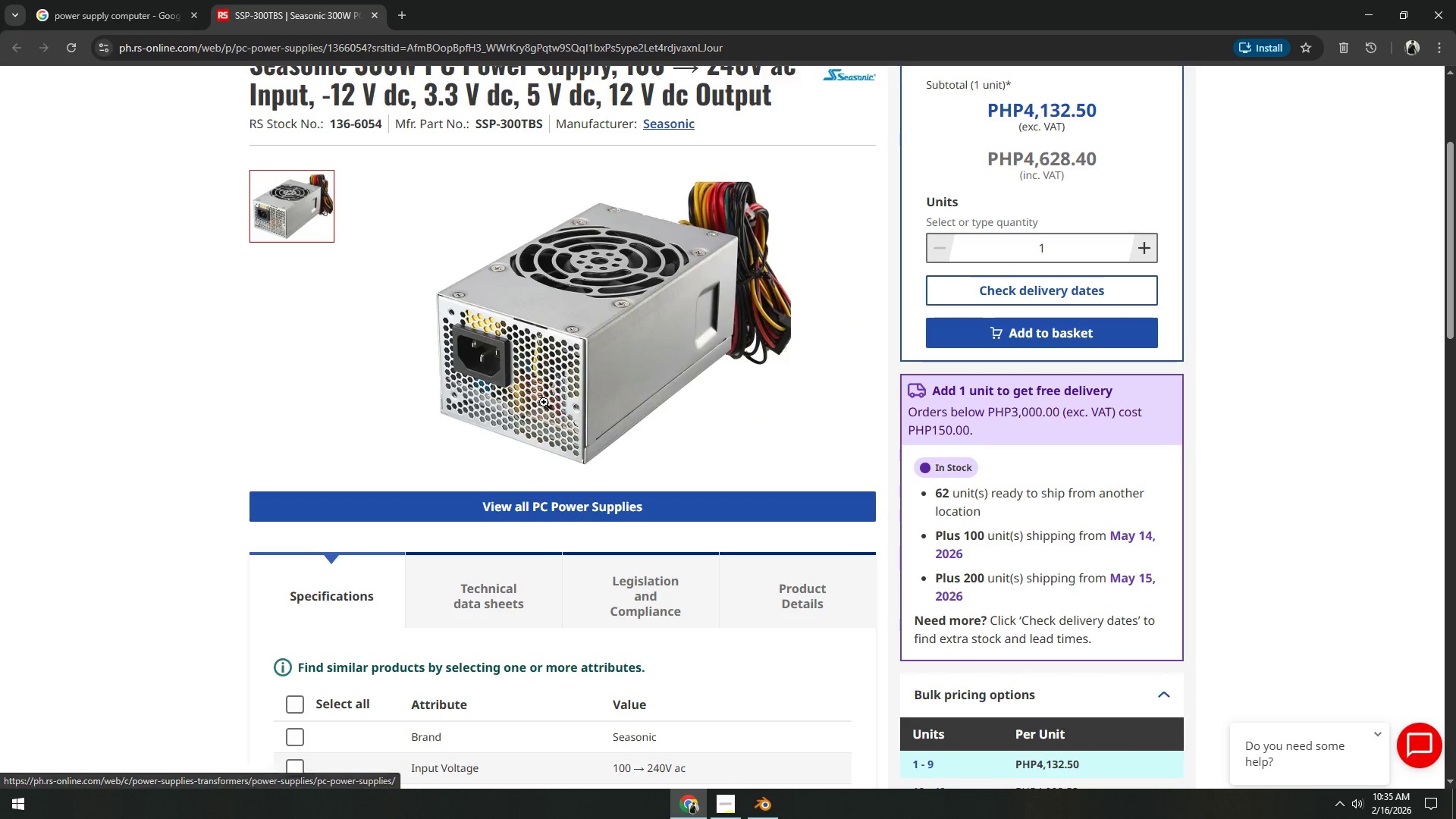 
key(Alt+AltLeft)
 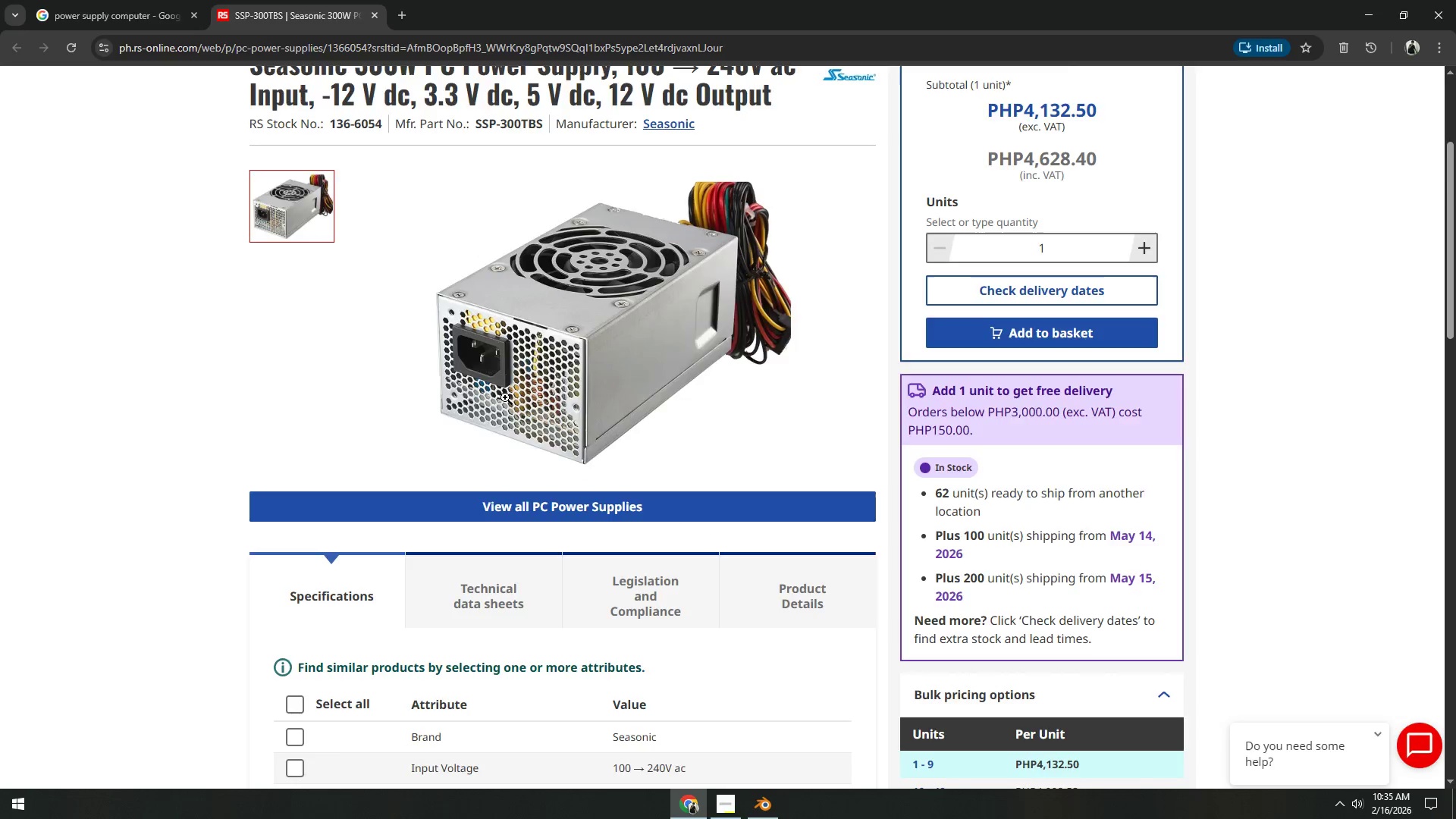 
key(Alt+Tab)
 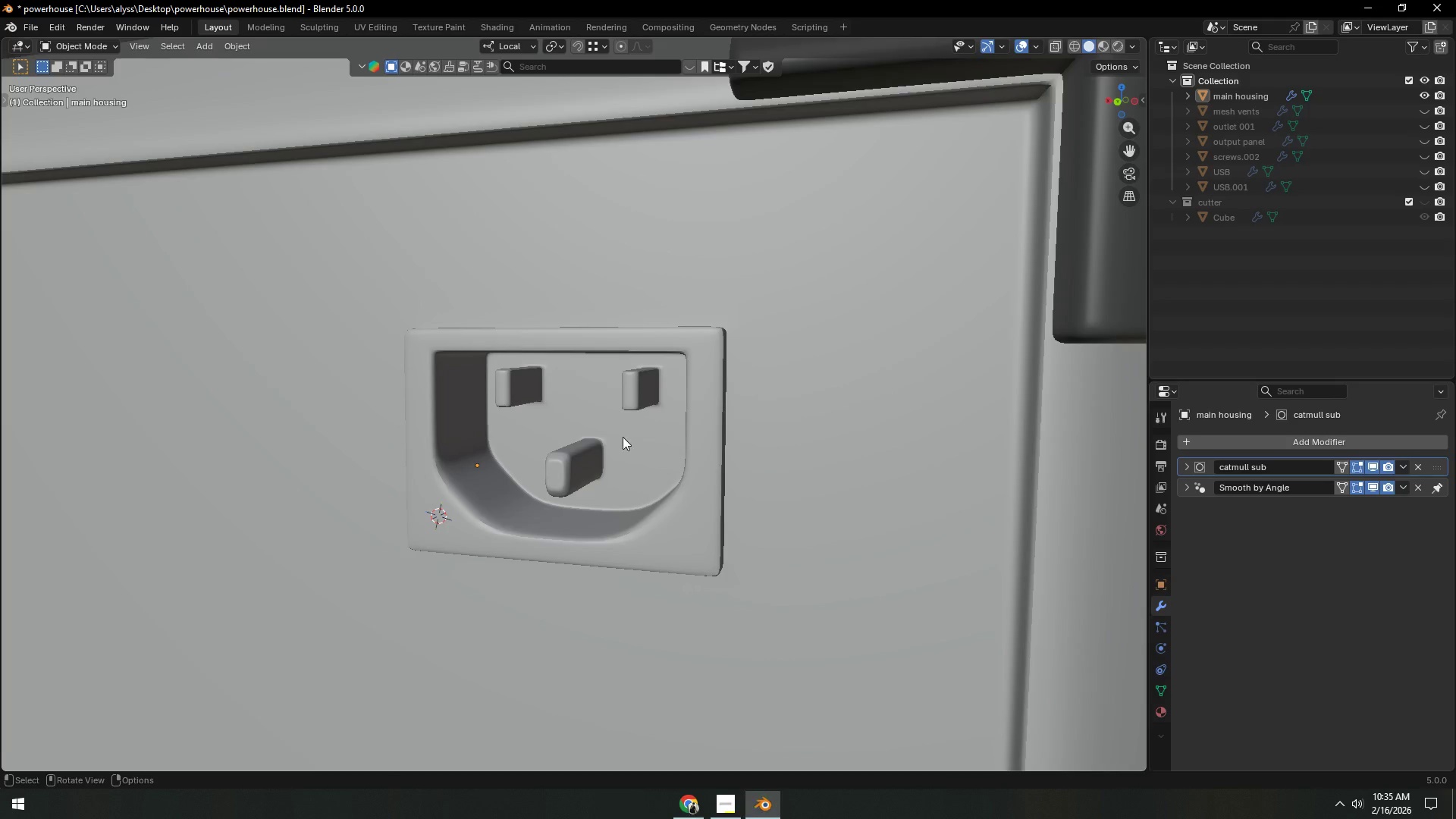 
scroll: coordinate [772, 466], scroll_direction: down, amount: 8.0
 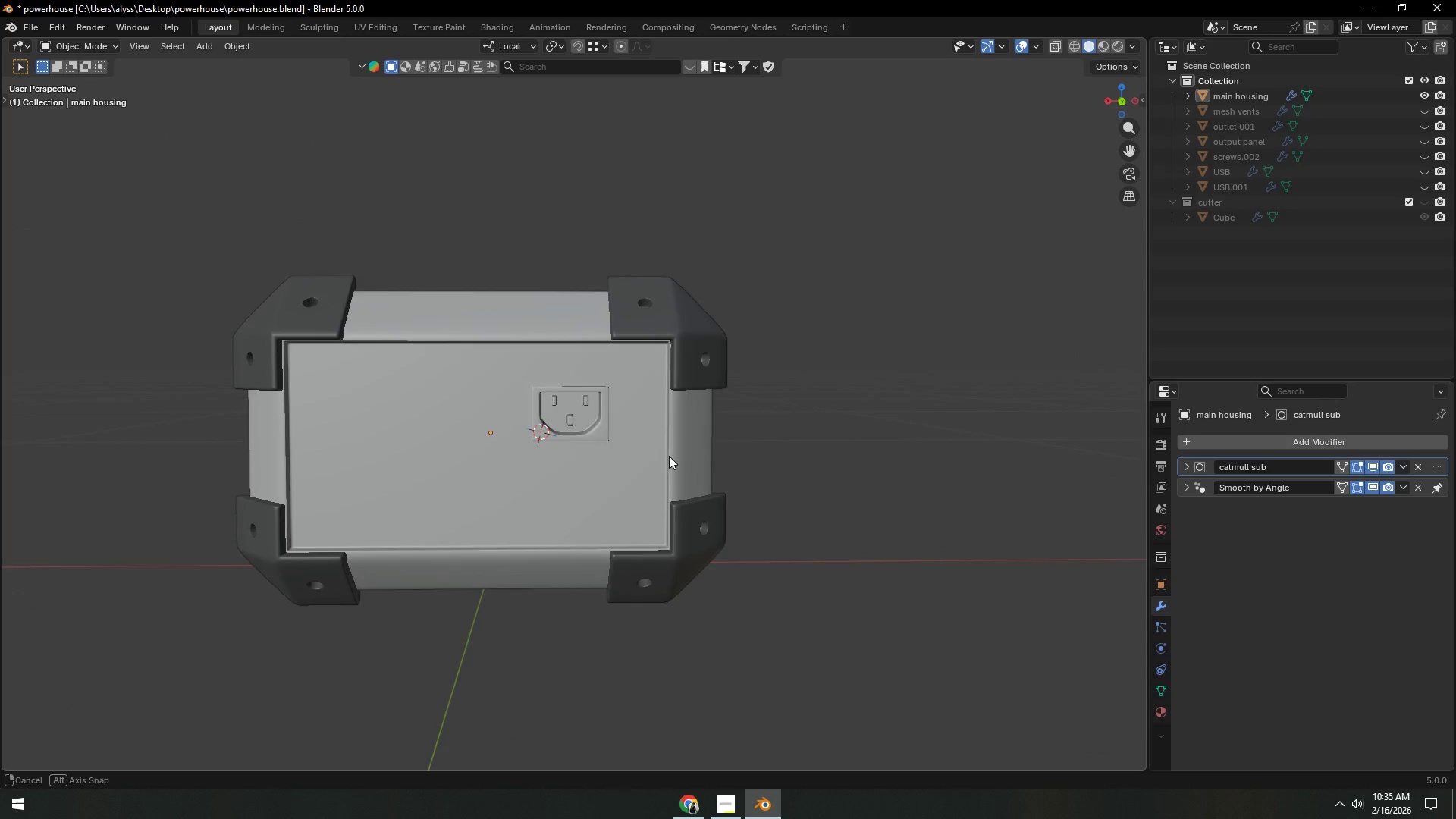 
key(Alt+AltLeft)
 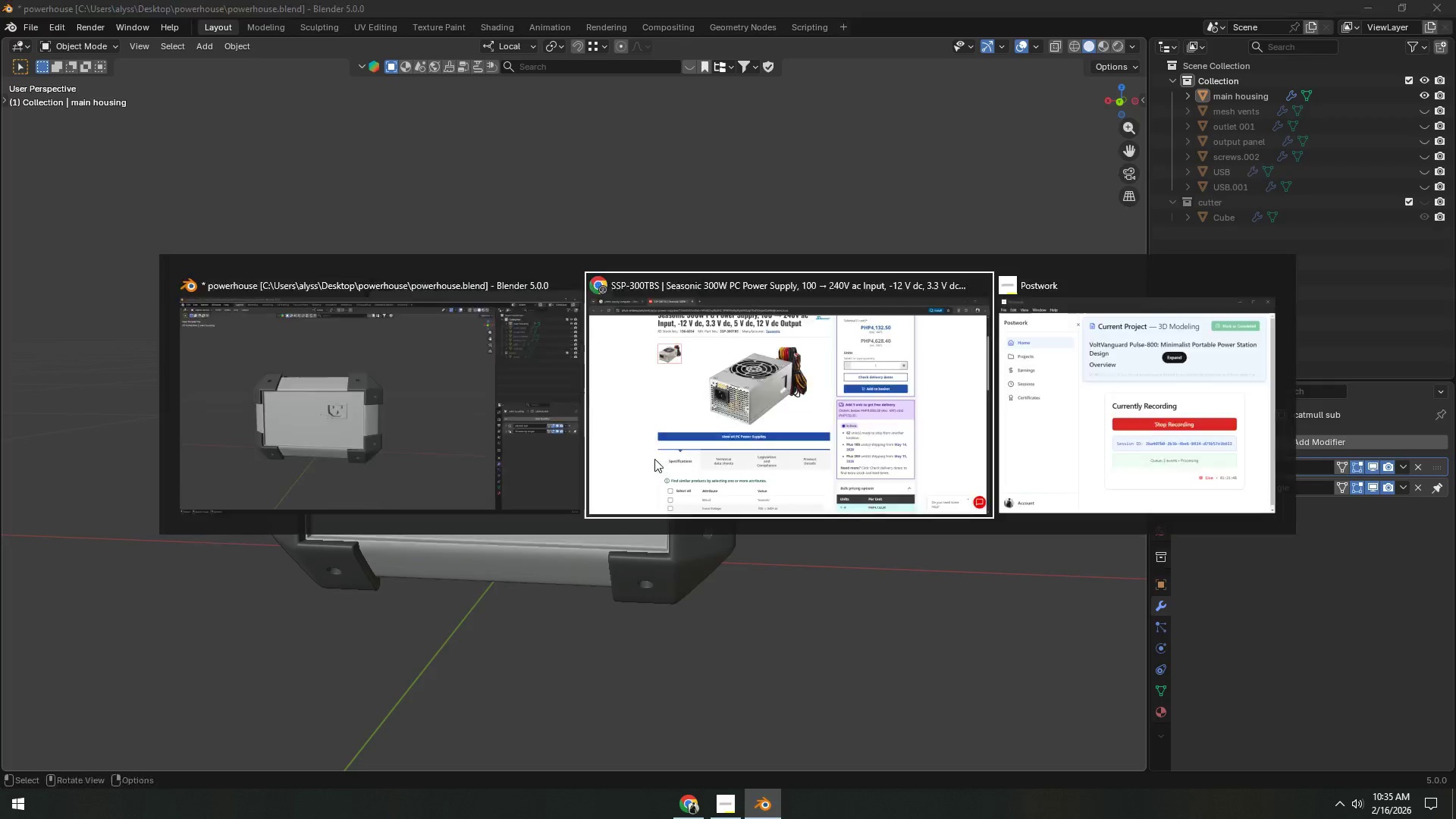 
key(Alt+Tab)
 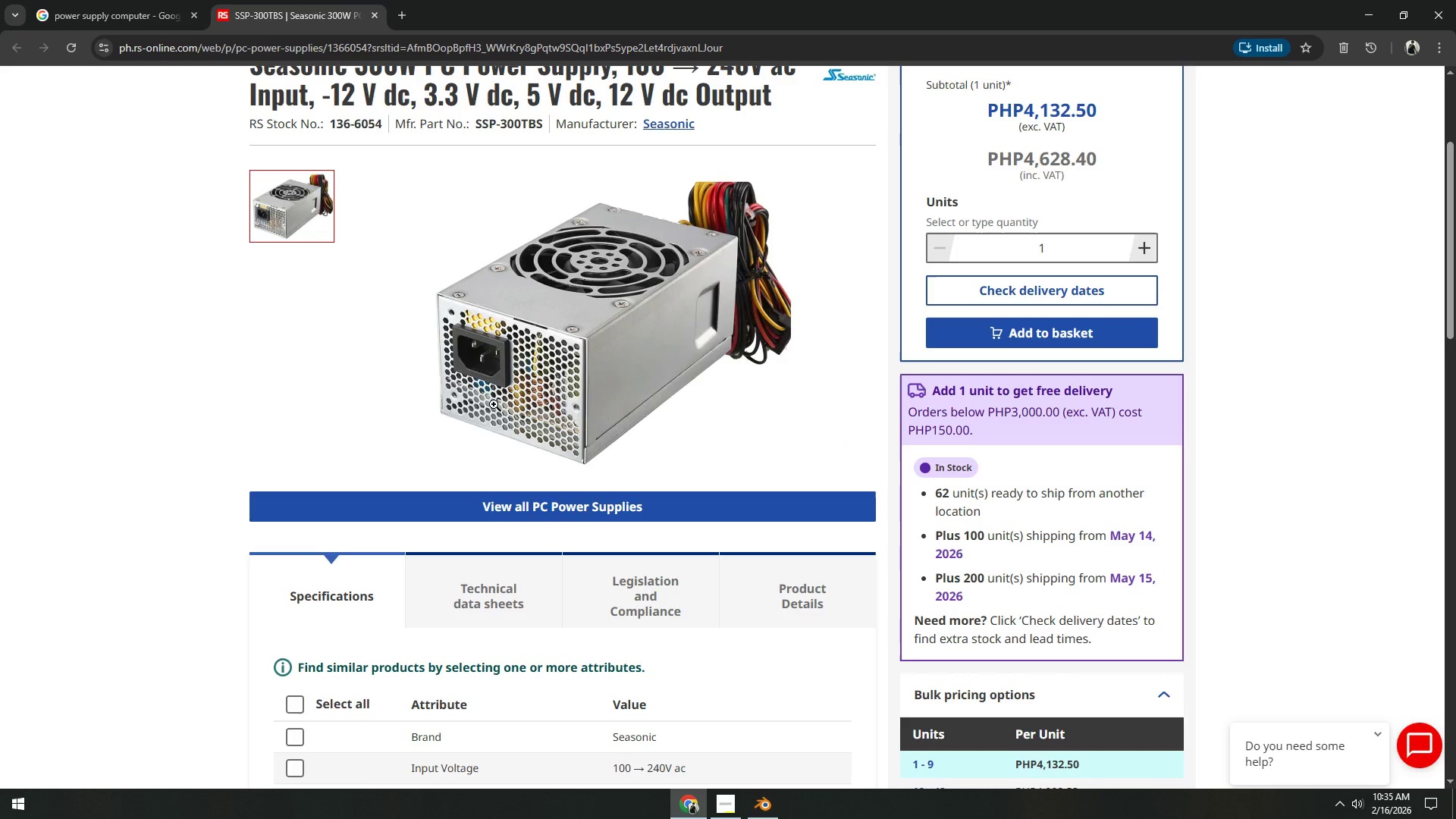 
left_click([485, 353])
 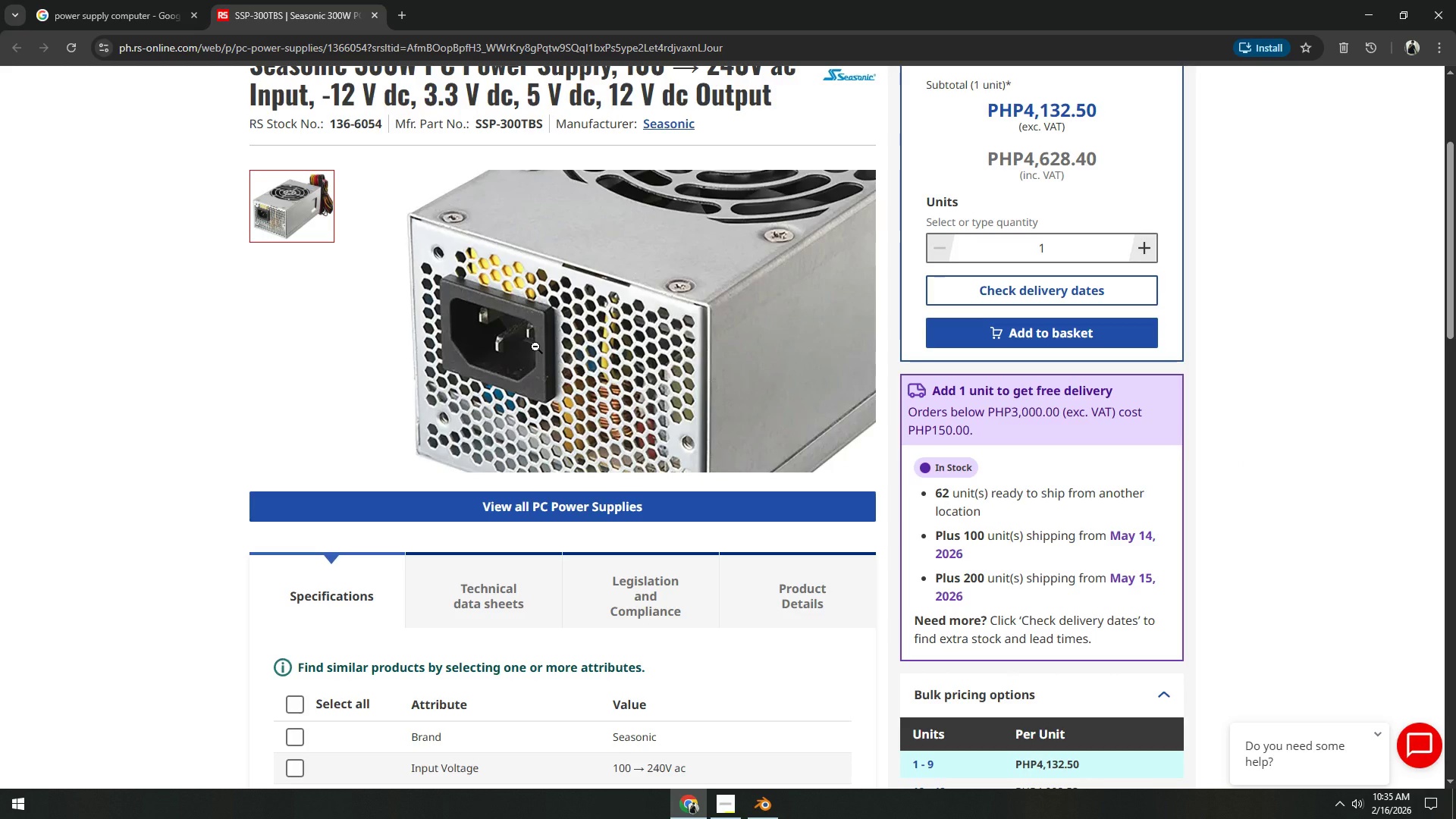 
right_click([535, 347])
 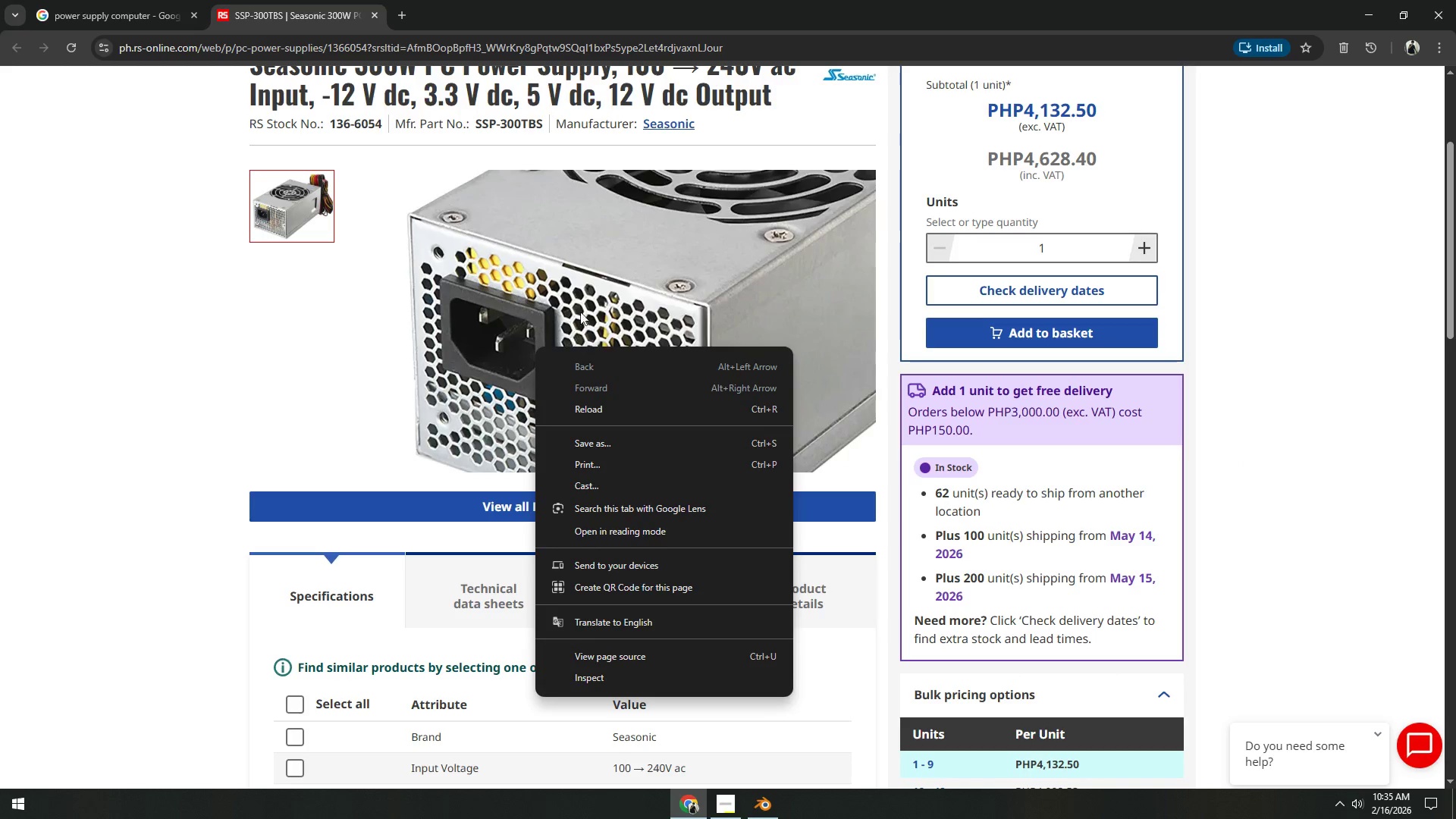 
left_click([583, 306])
 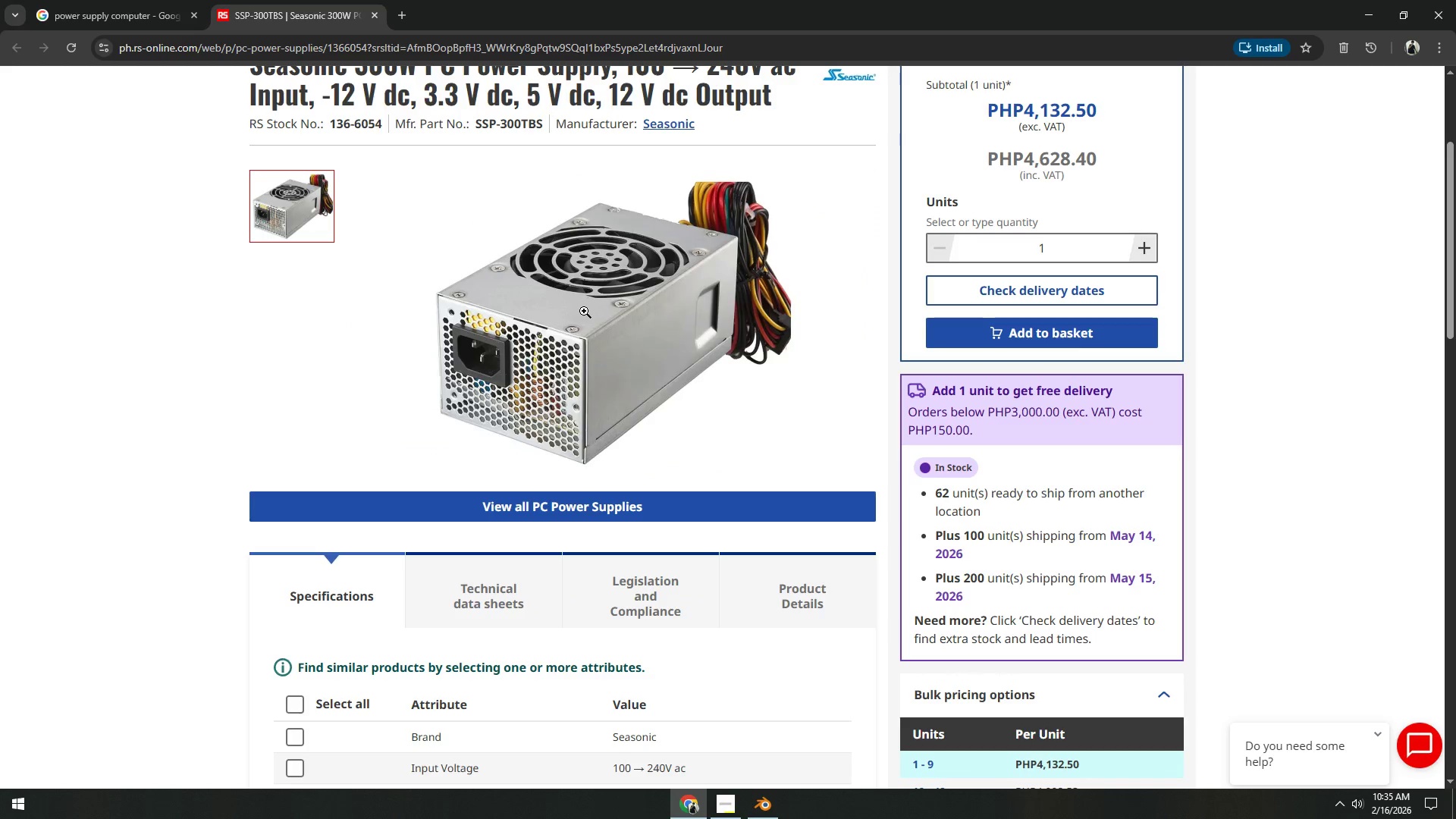 
key(Alt+AltLeft)
 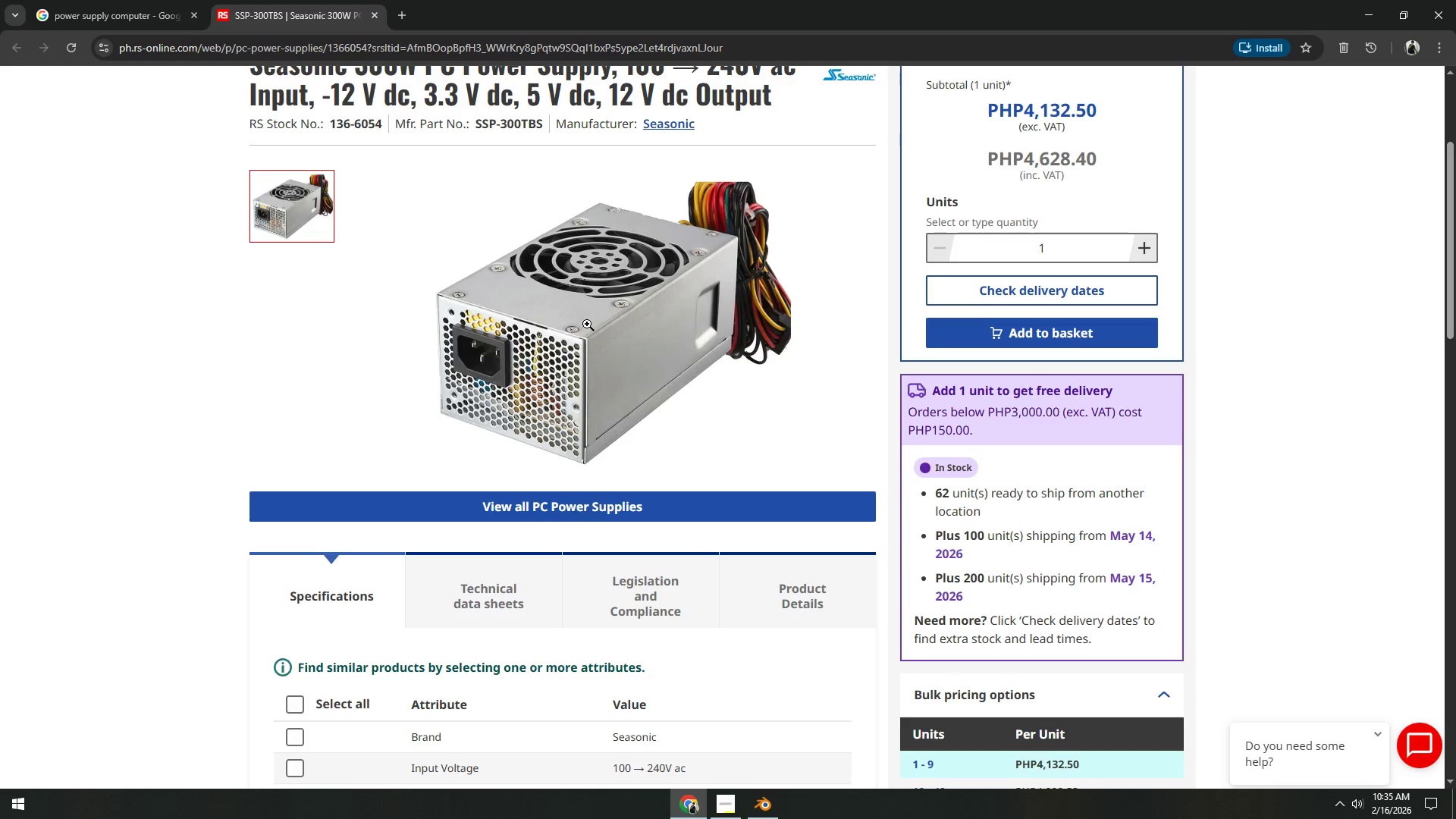 
key(Alt+Tab)
 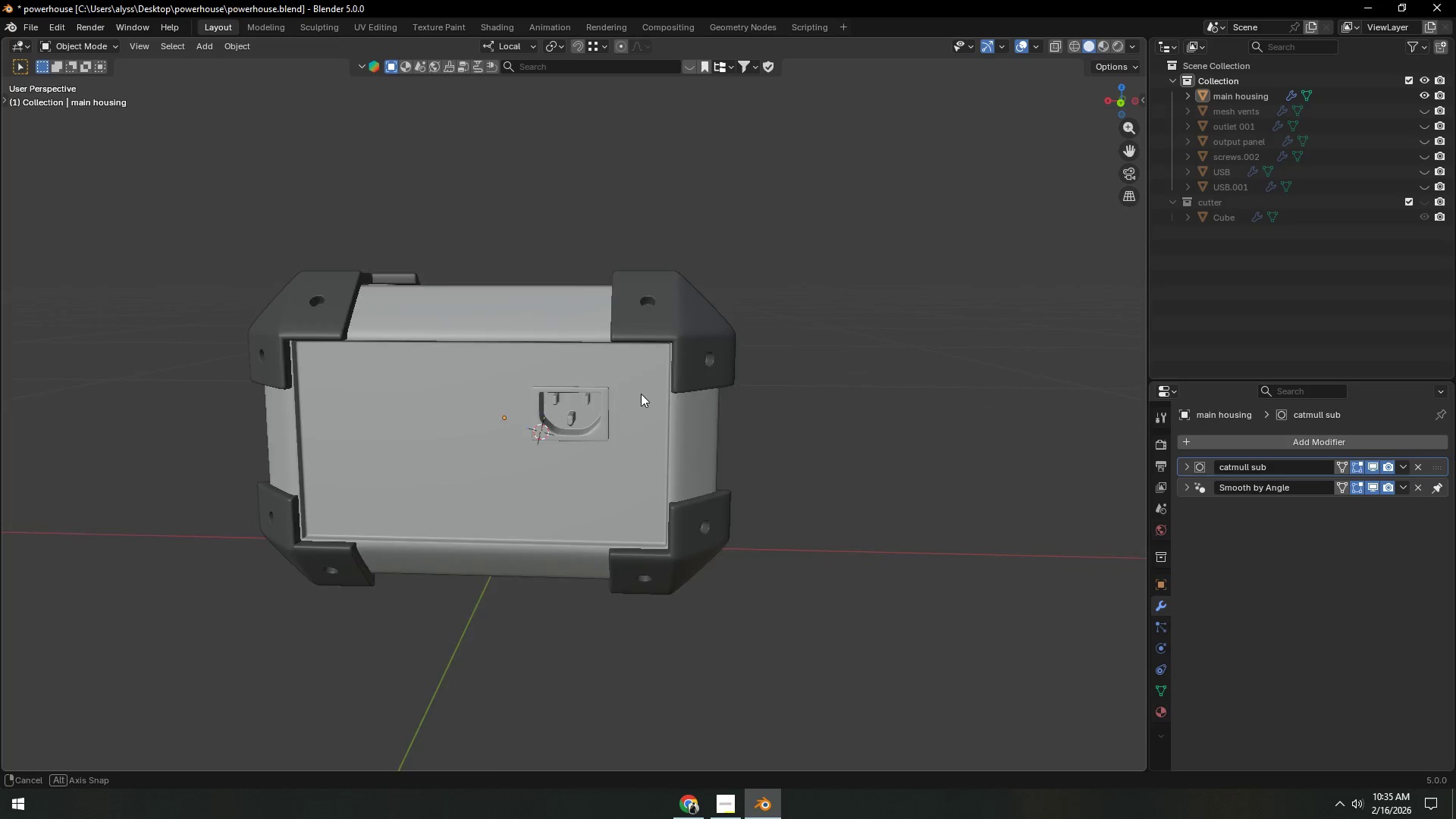 
scroll: coordinate [610, 426], scroll_direction: up, amount: 14.0
 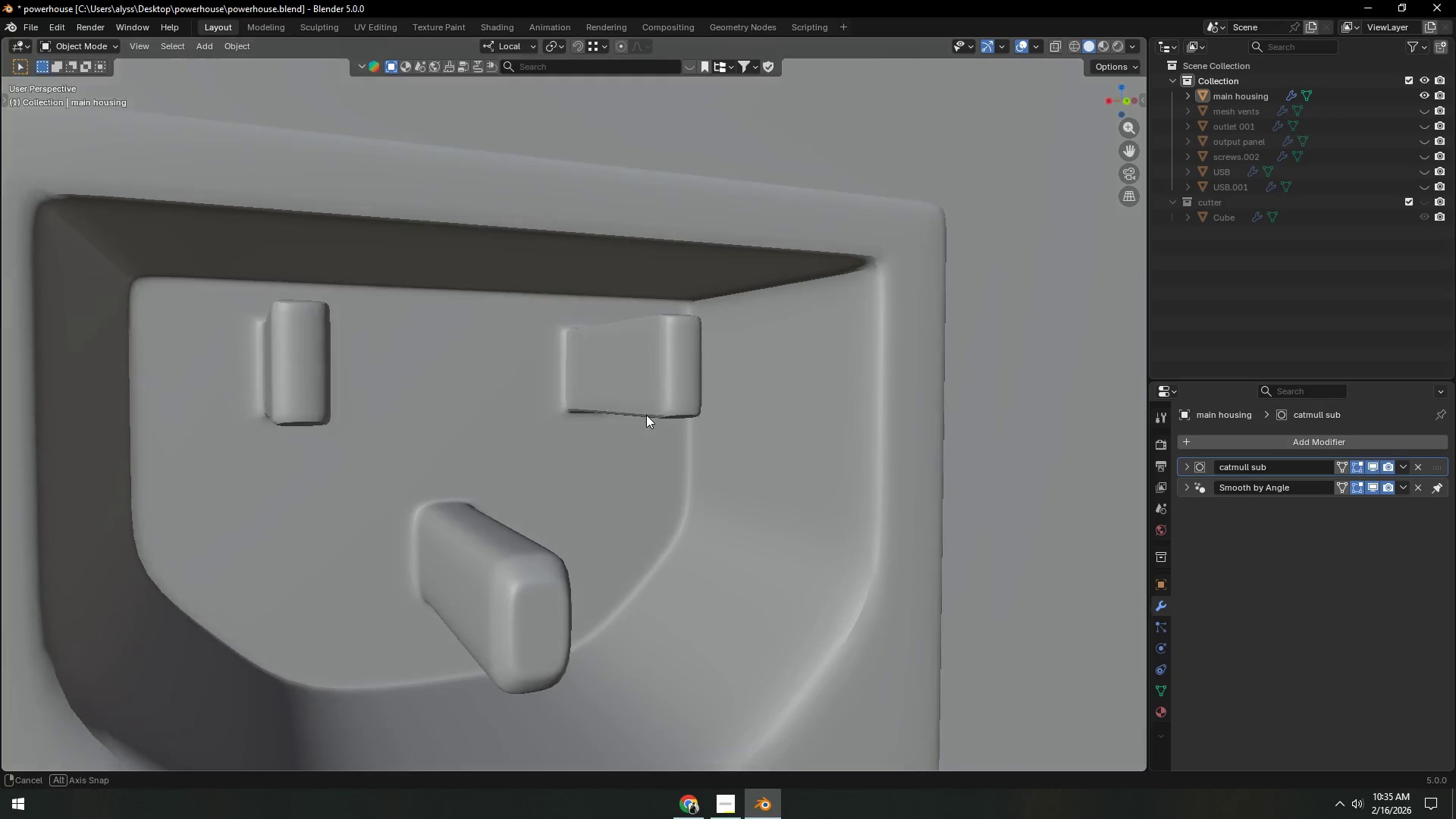 
left_click([620, 374])
 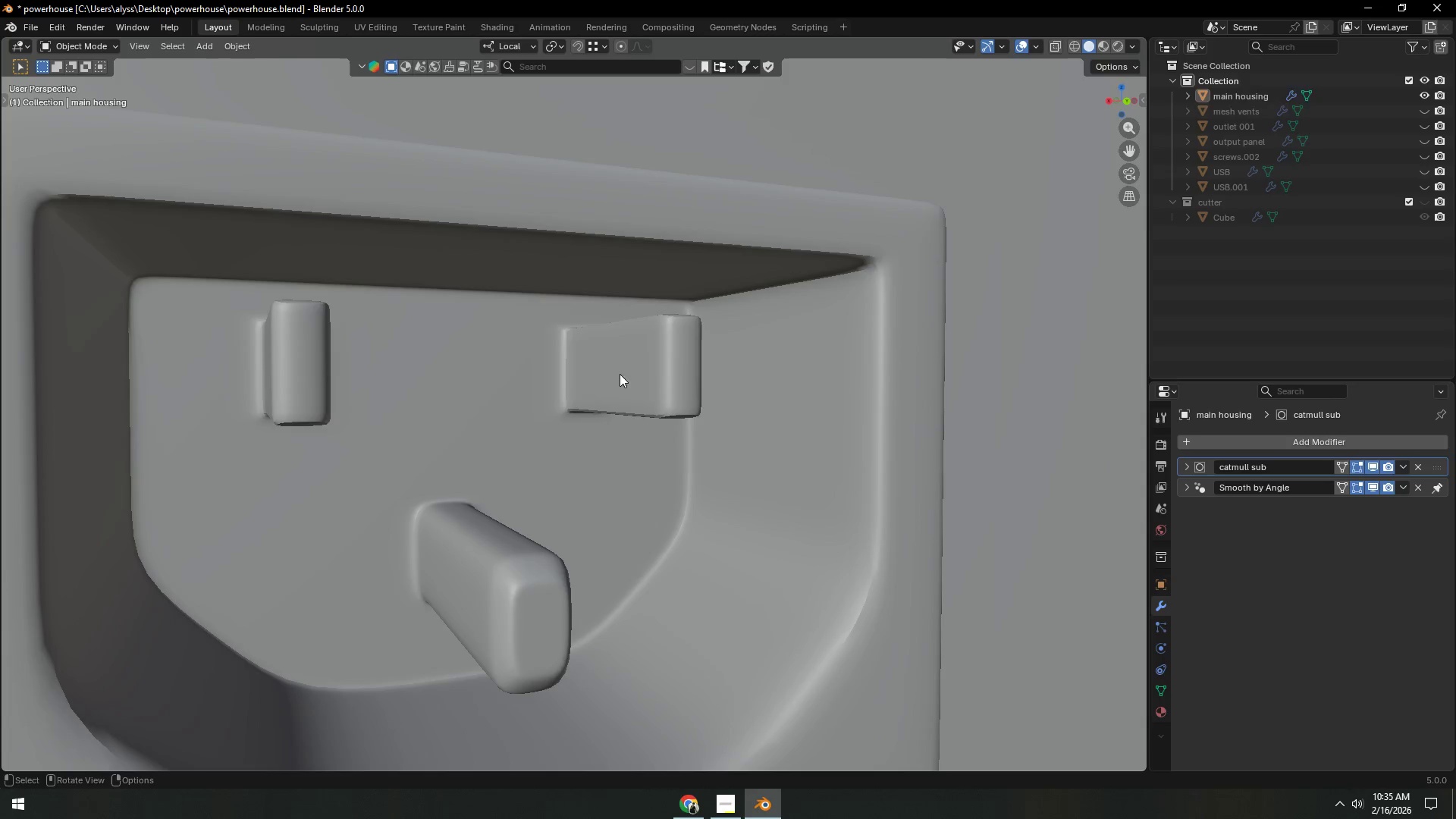 
key(Tab)
 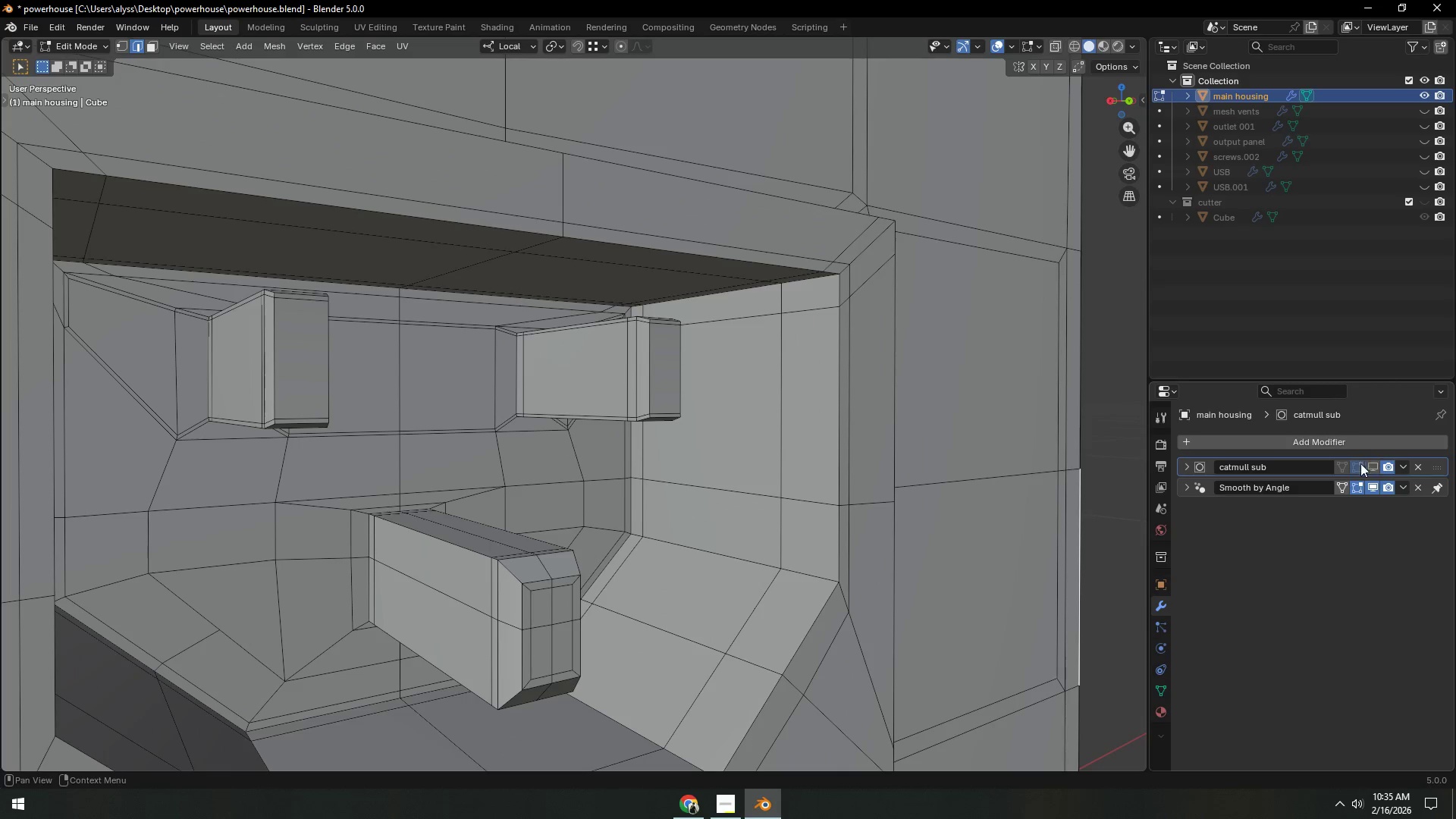 
hold_key(key=AltLeft, duration=1.08)
left_click([523, 381])
 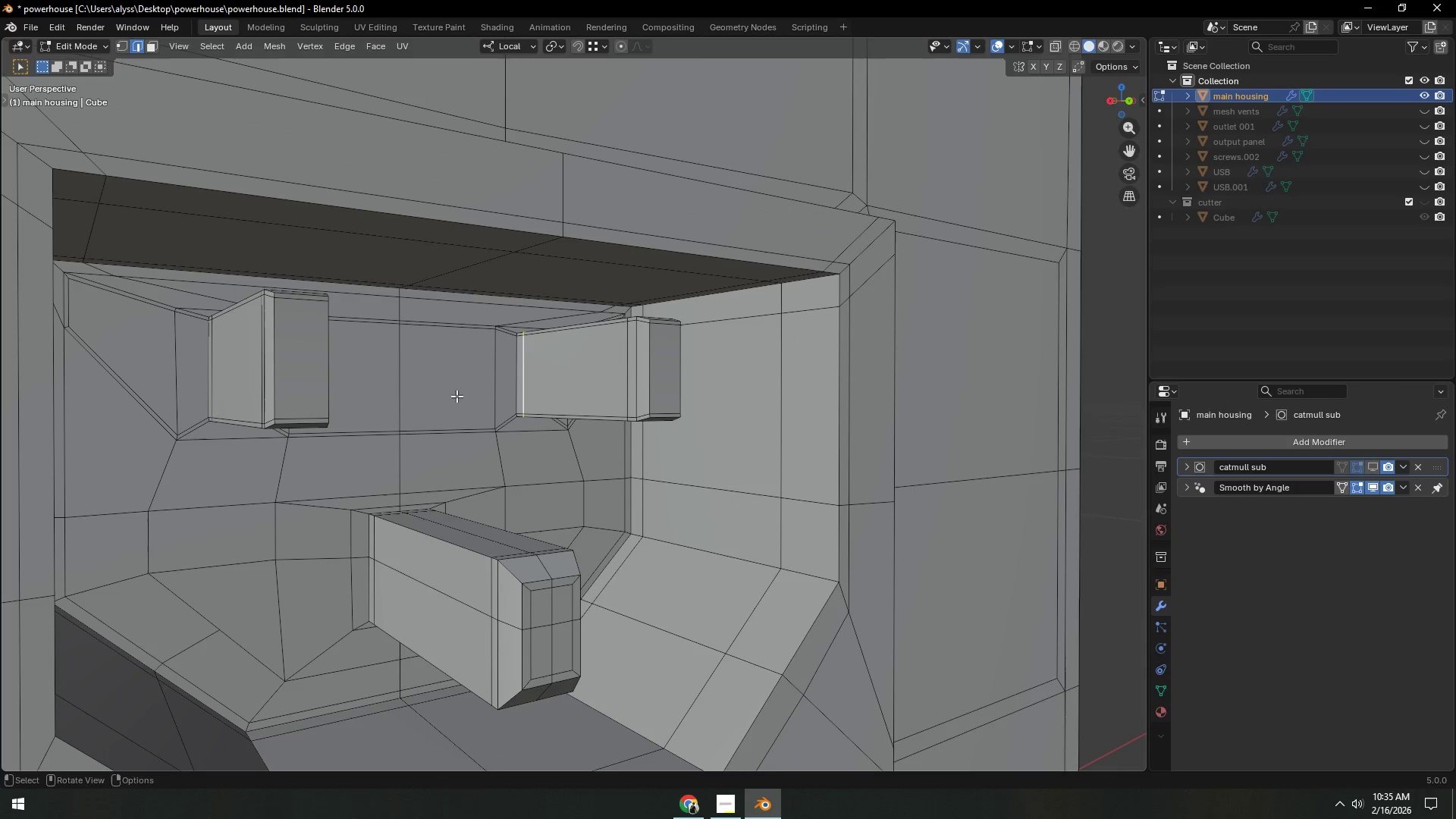 
hold_key(key=AltLeft, duration=1.03)
hold_key(key=ShiftLeft, duration=0.7)
left_click([214, 368])
 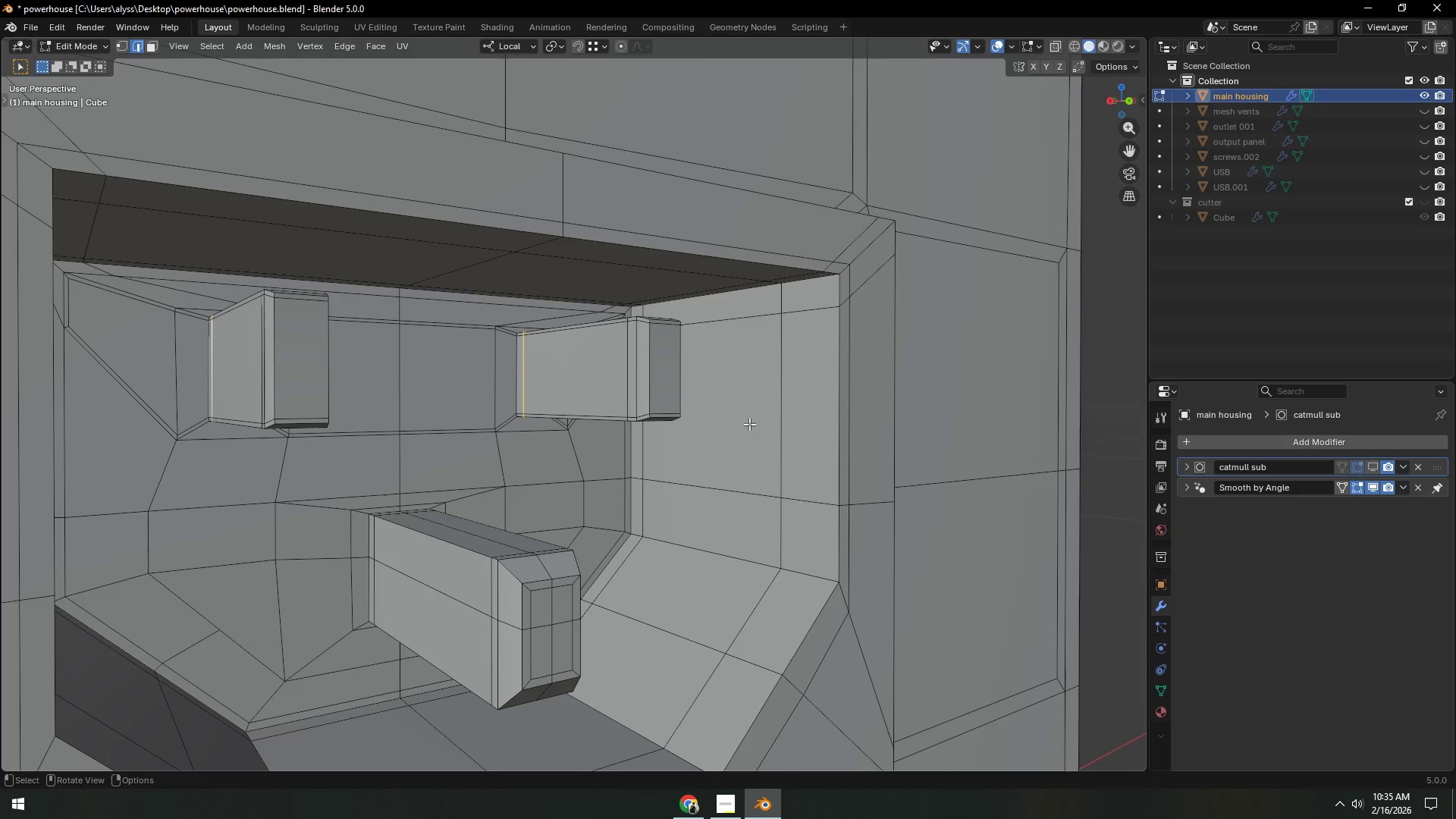 
type(gy)
 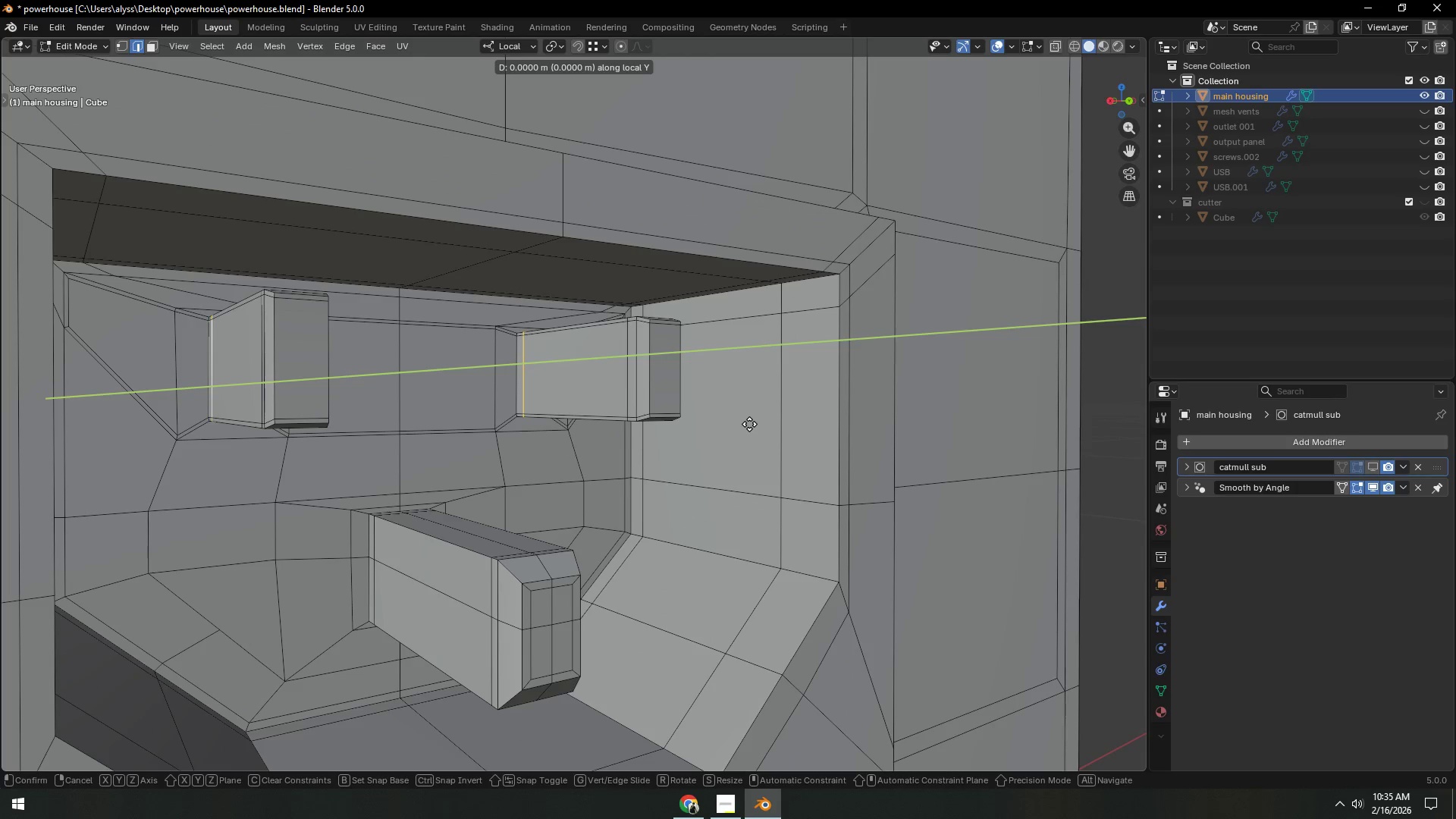 
hold_key(key=ShiftLeft, duration=1.52)
 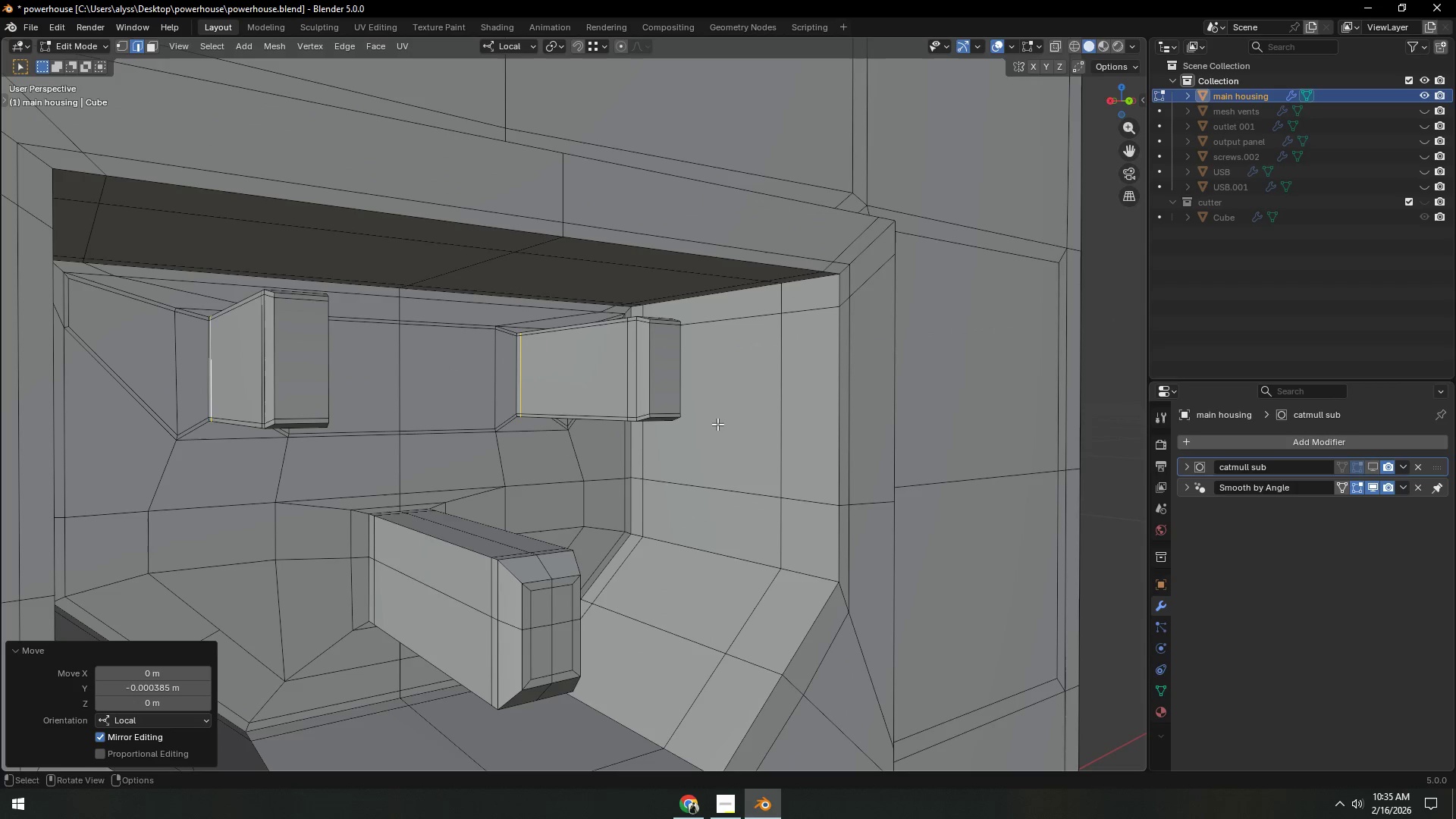 
hold_key(key=ShiftLeft, duration=0.5)
left_click([717, 424])
 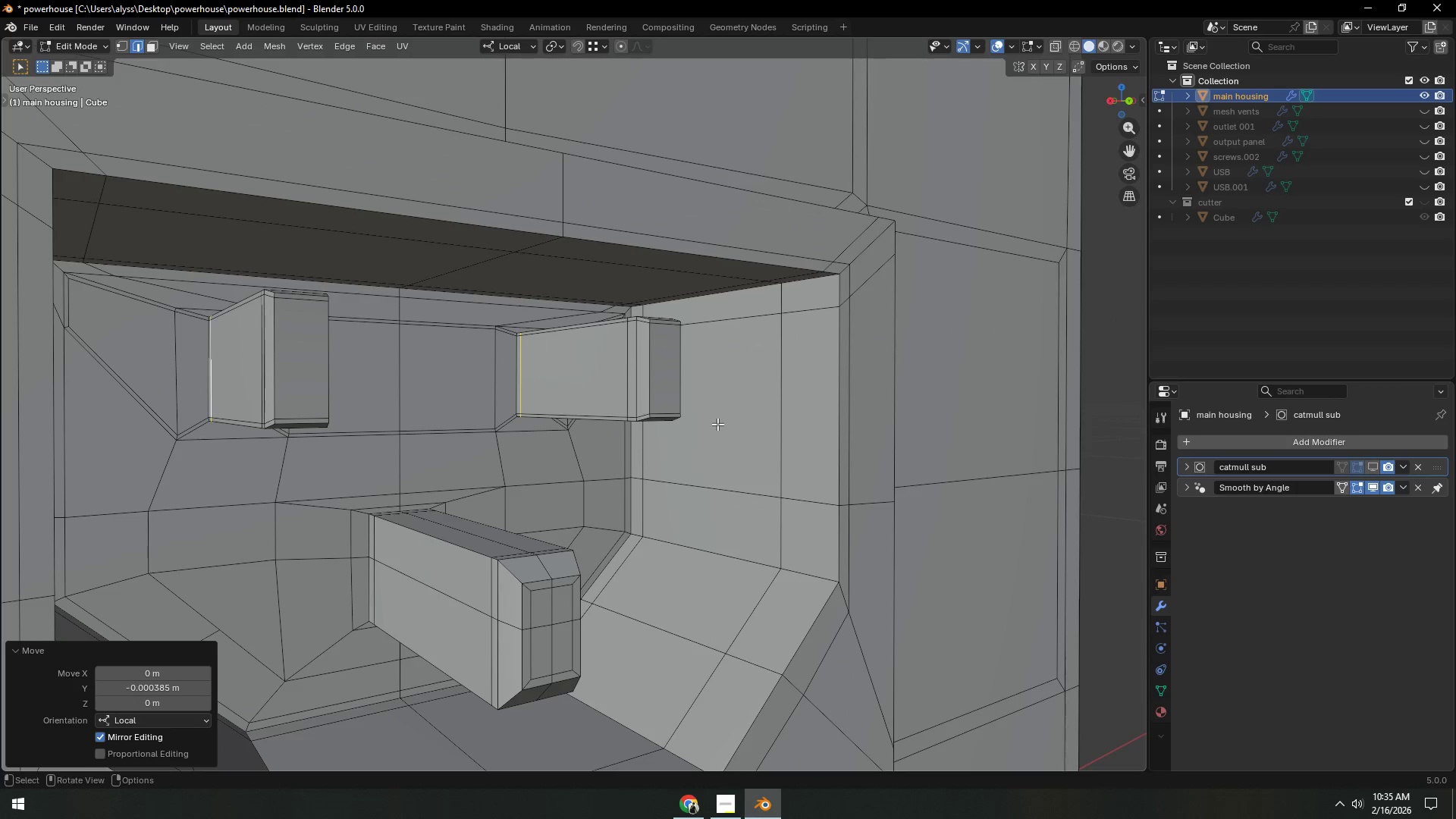 
scroll: coordinate [717, 425], scroll_direction: down, amount: 2.0
 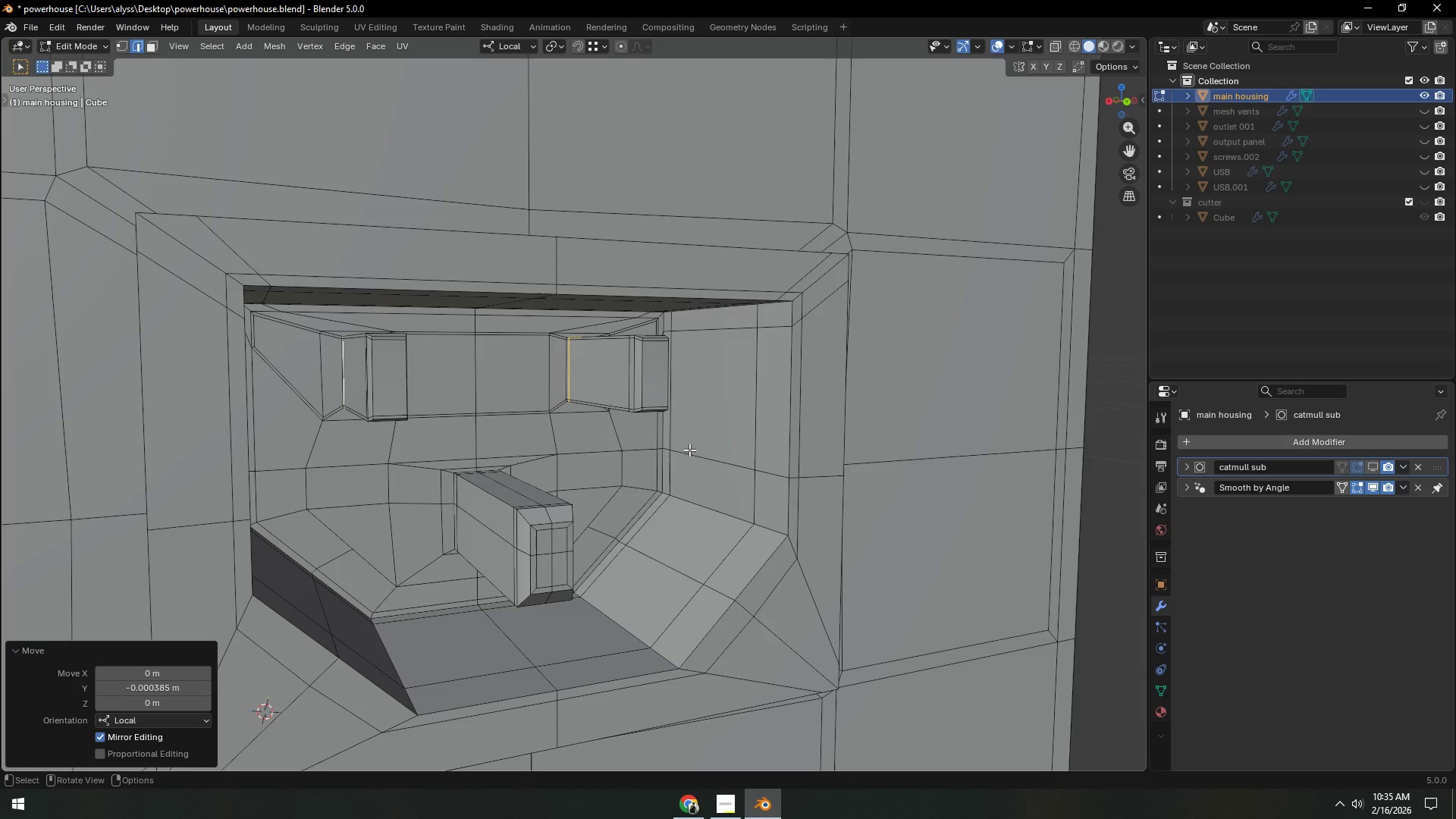 
key(Control+S)
 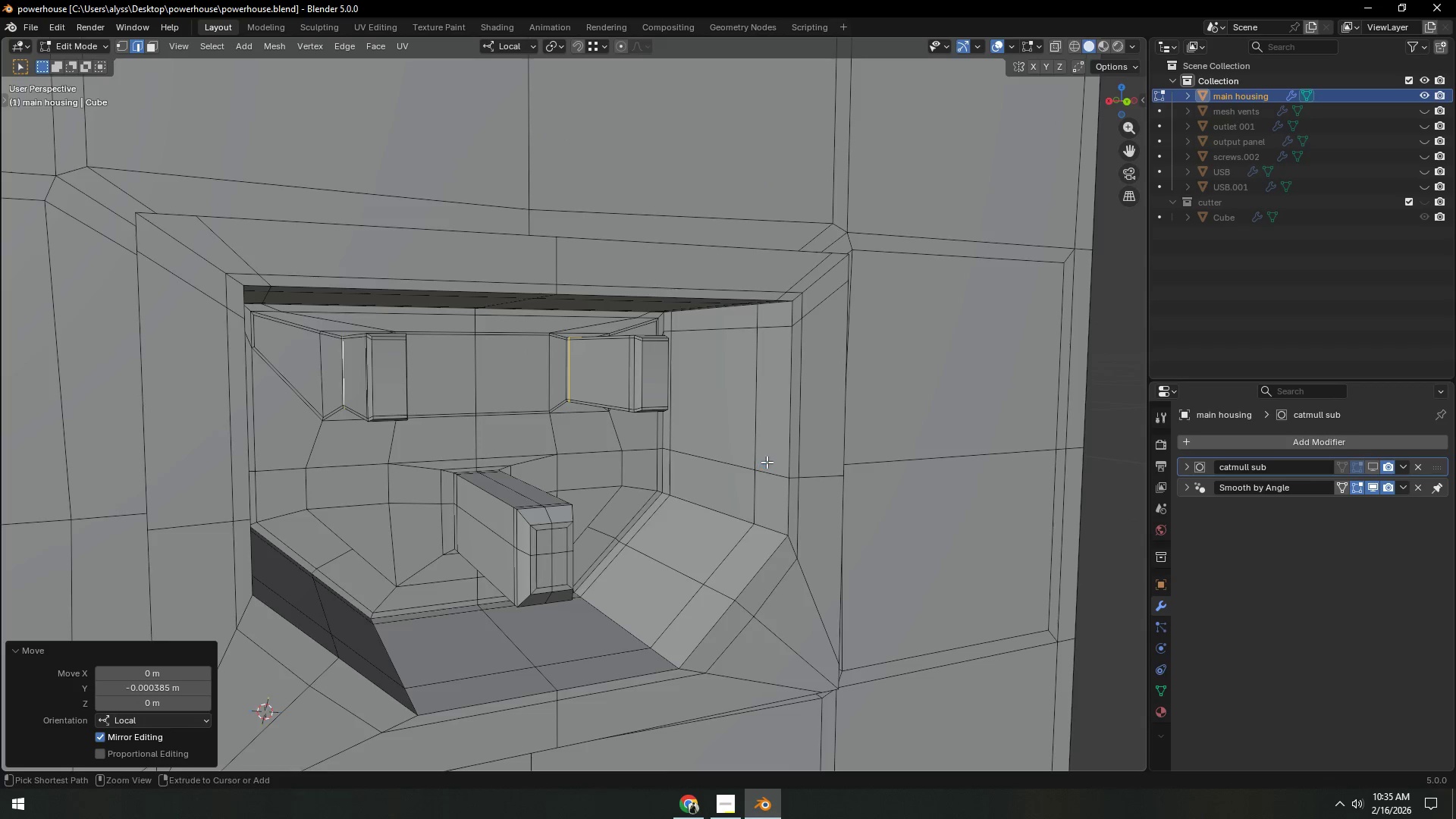 
scroll: coordinate [767, 462], scroll_direction: down, amount: 3.0
 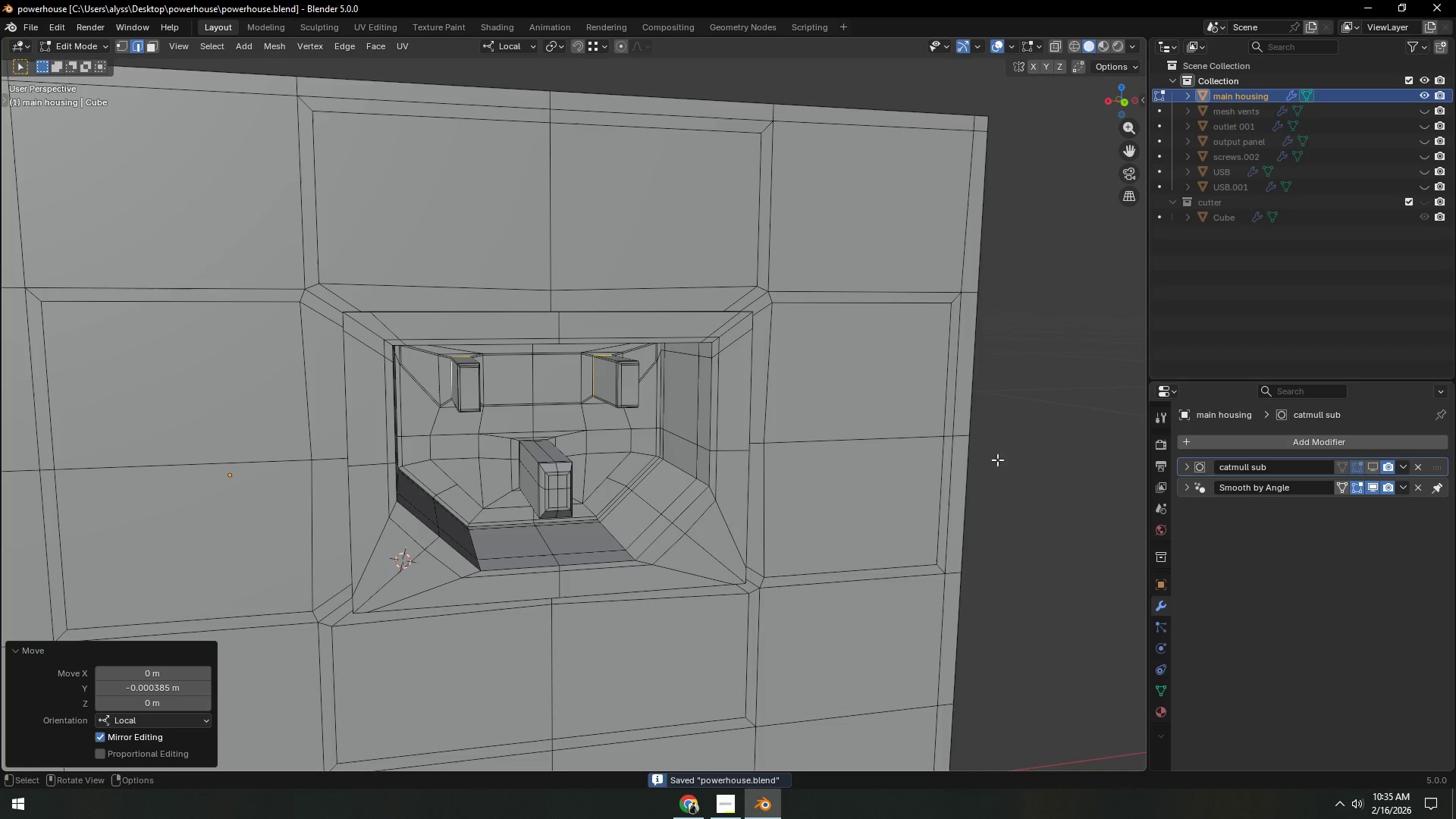 
key(Control+ControlLeft)
 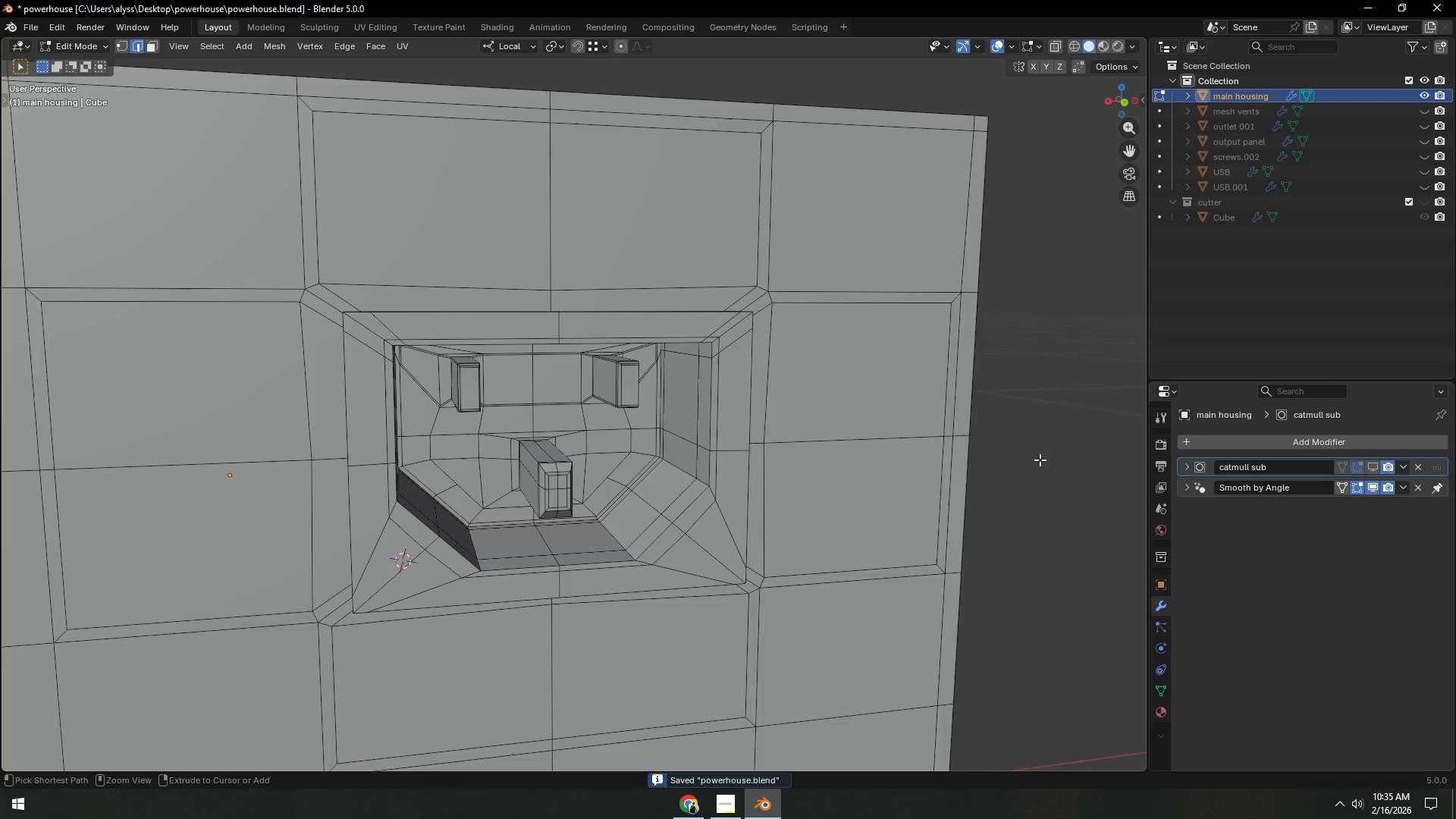 
key(Control+S)
 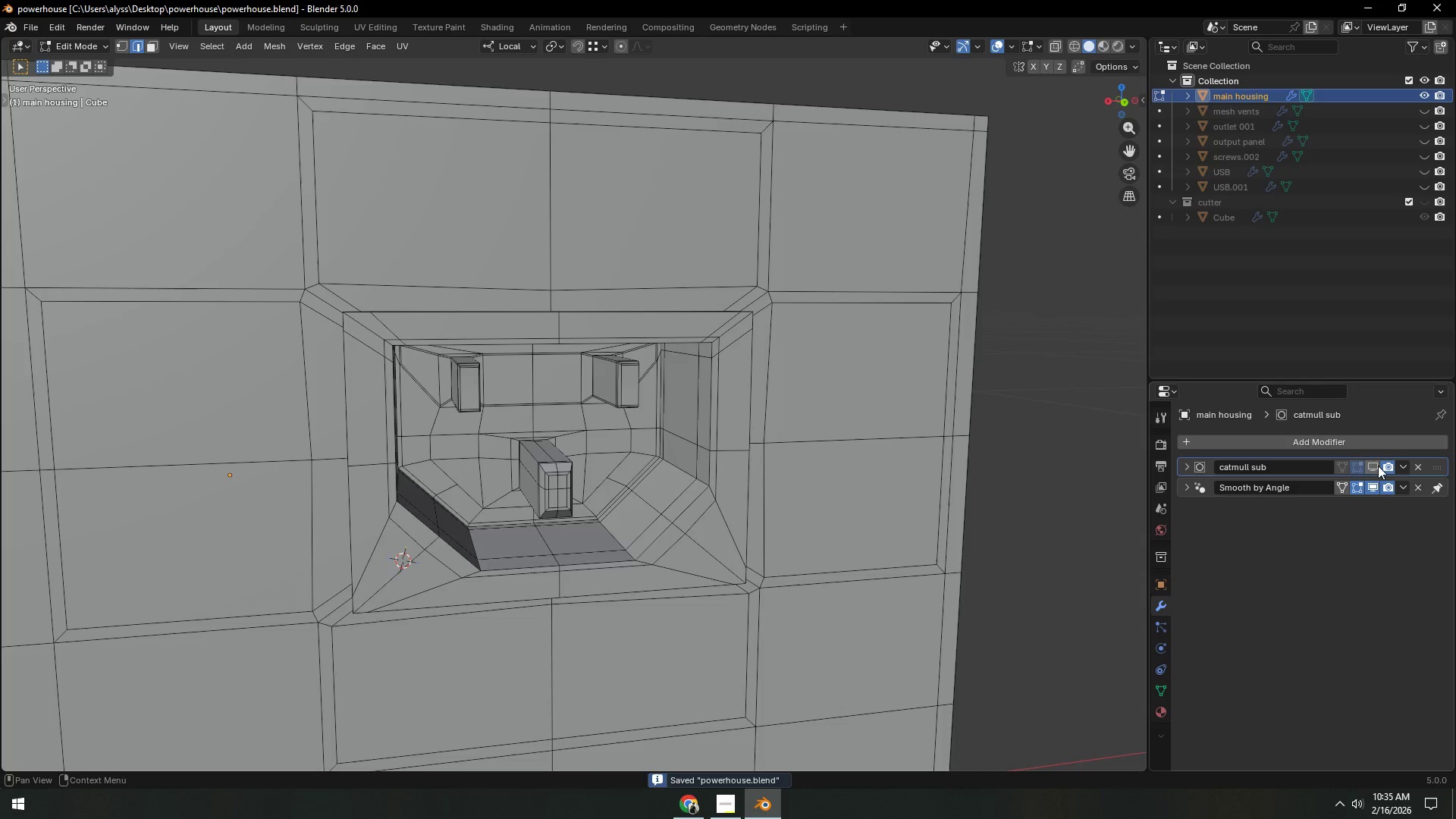 
key(Tab)
 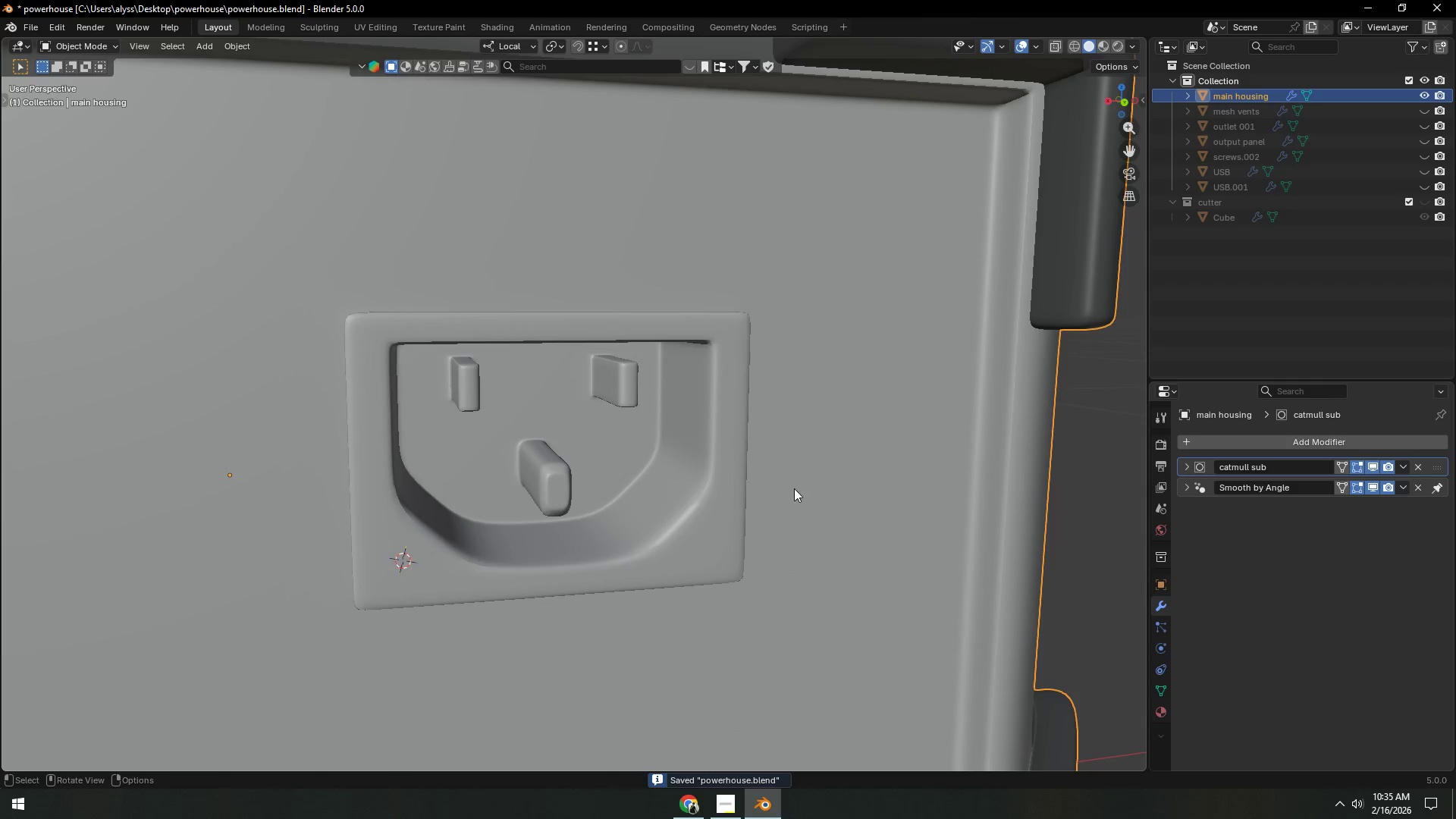 
scroll: coordinate [855, 496], scroll_direction: down, amount: 11.0
 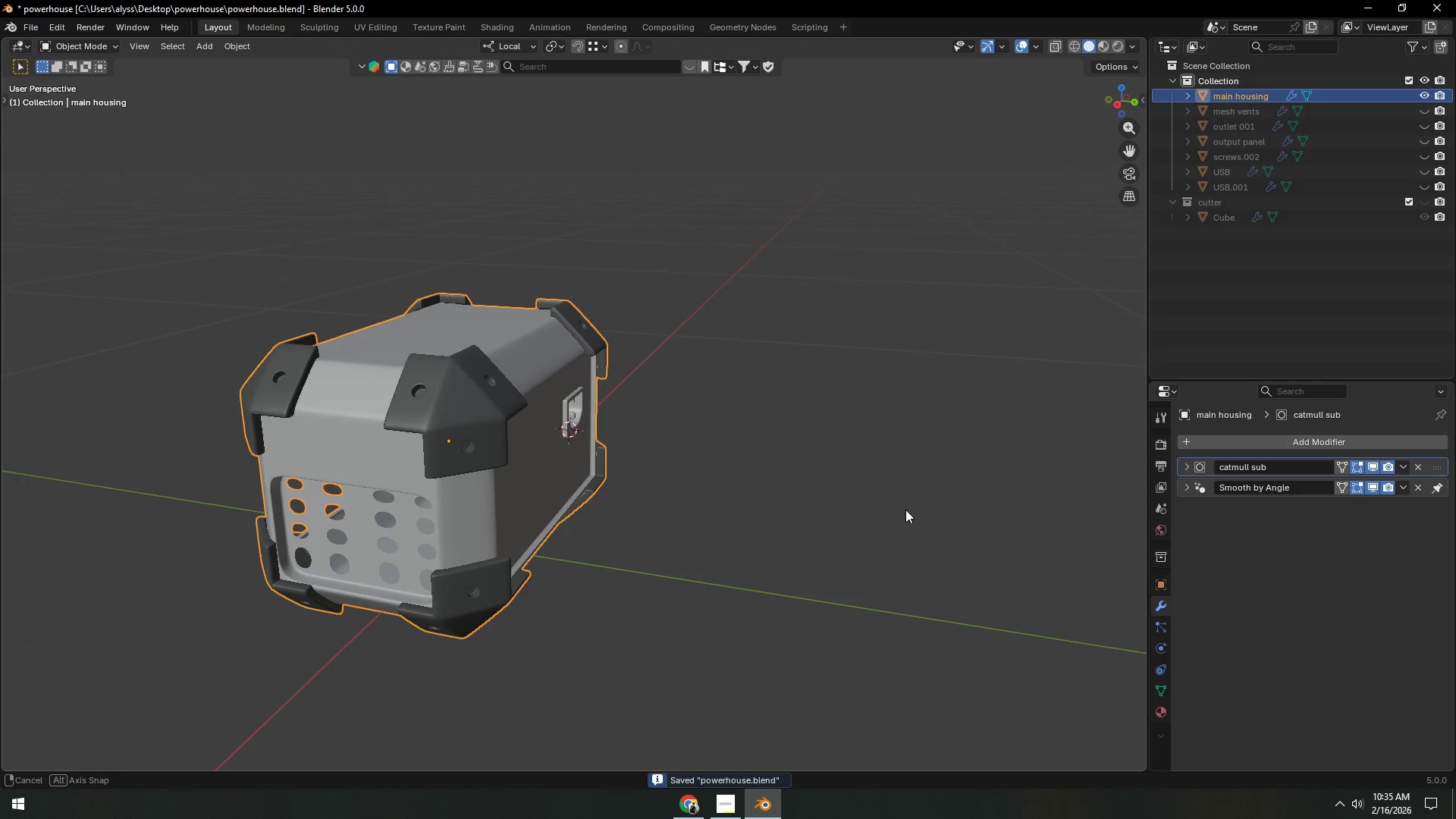 
key(Control+S)
 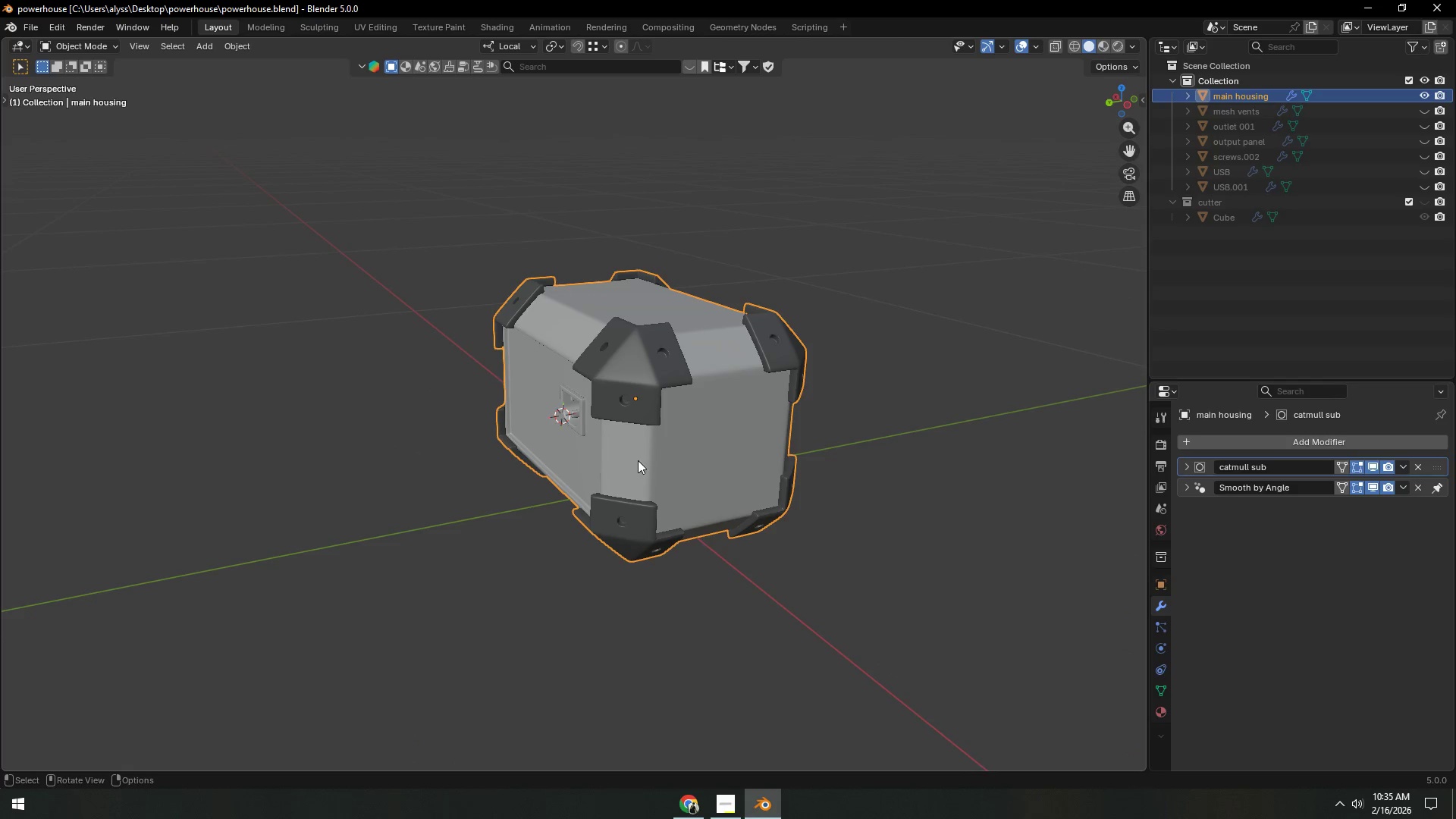 
wait(6.92)
 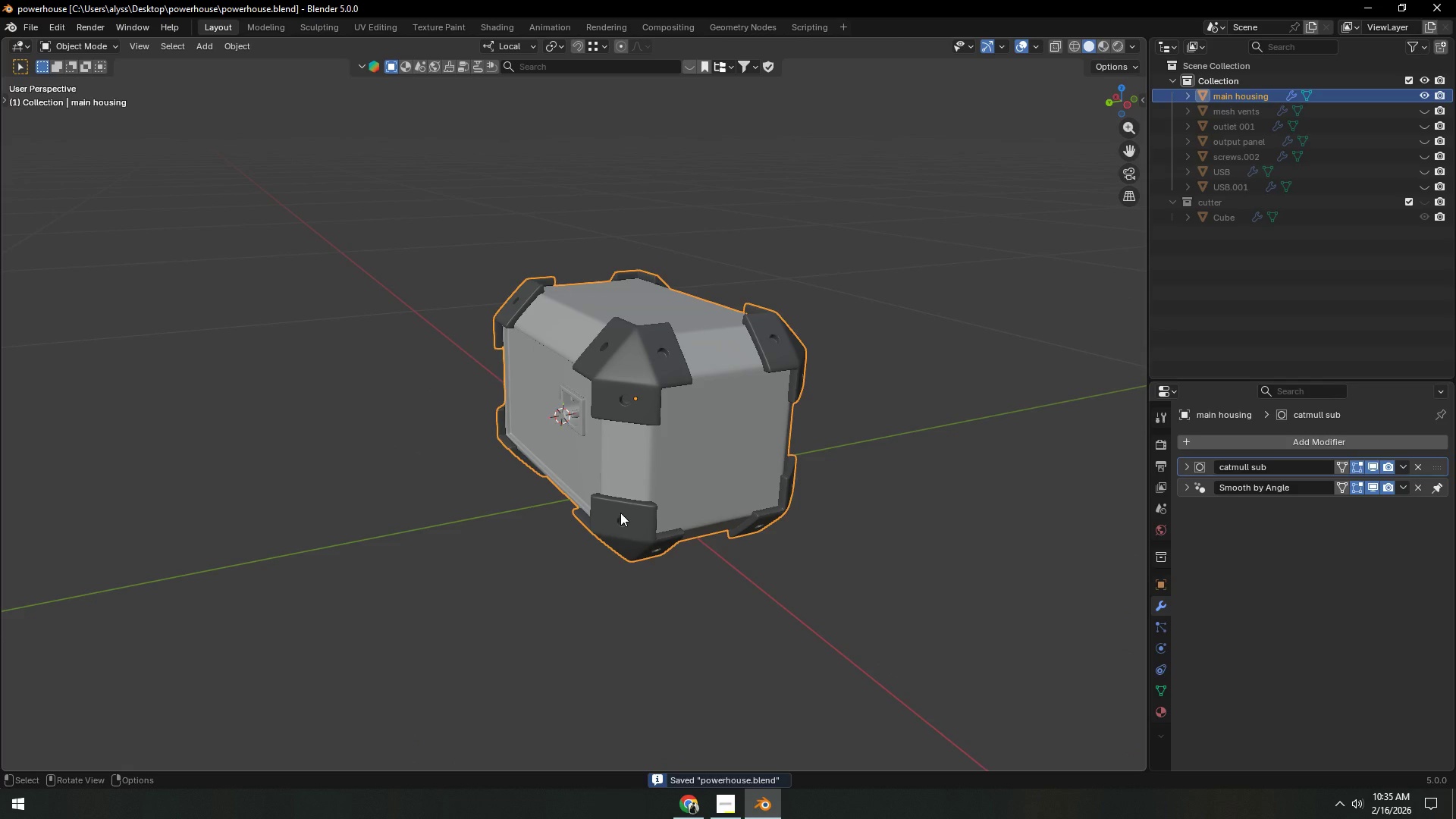 
left_click([804, 456])
 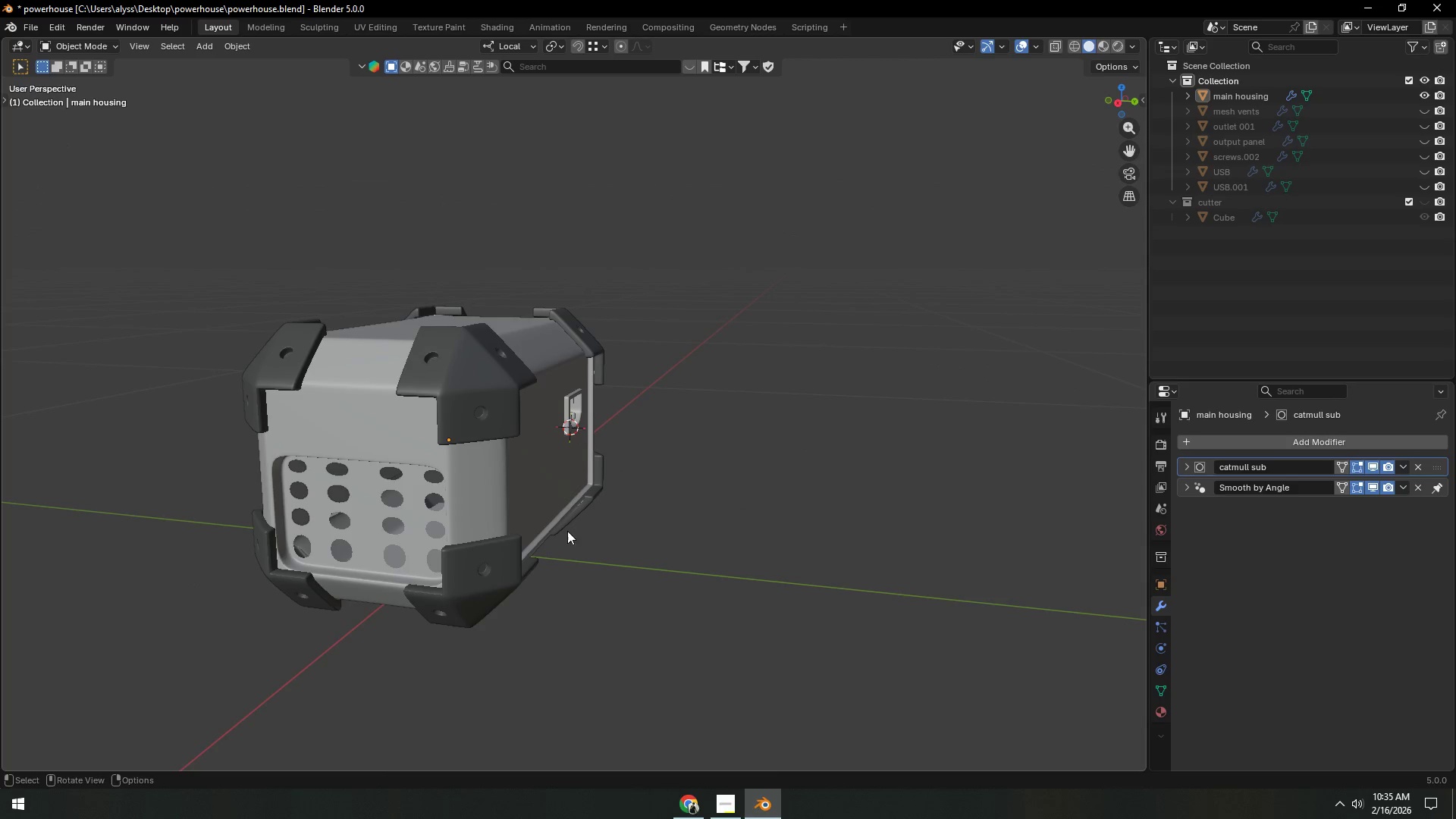 
key(Shift+ShiftLeft)
 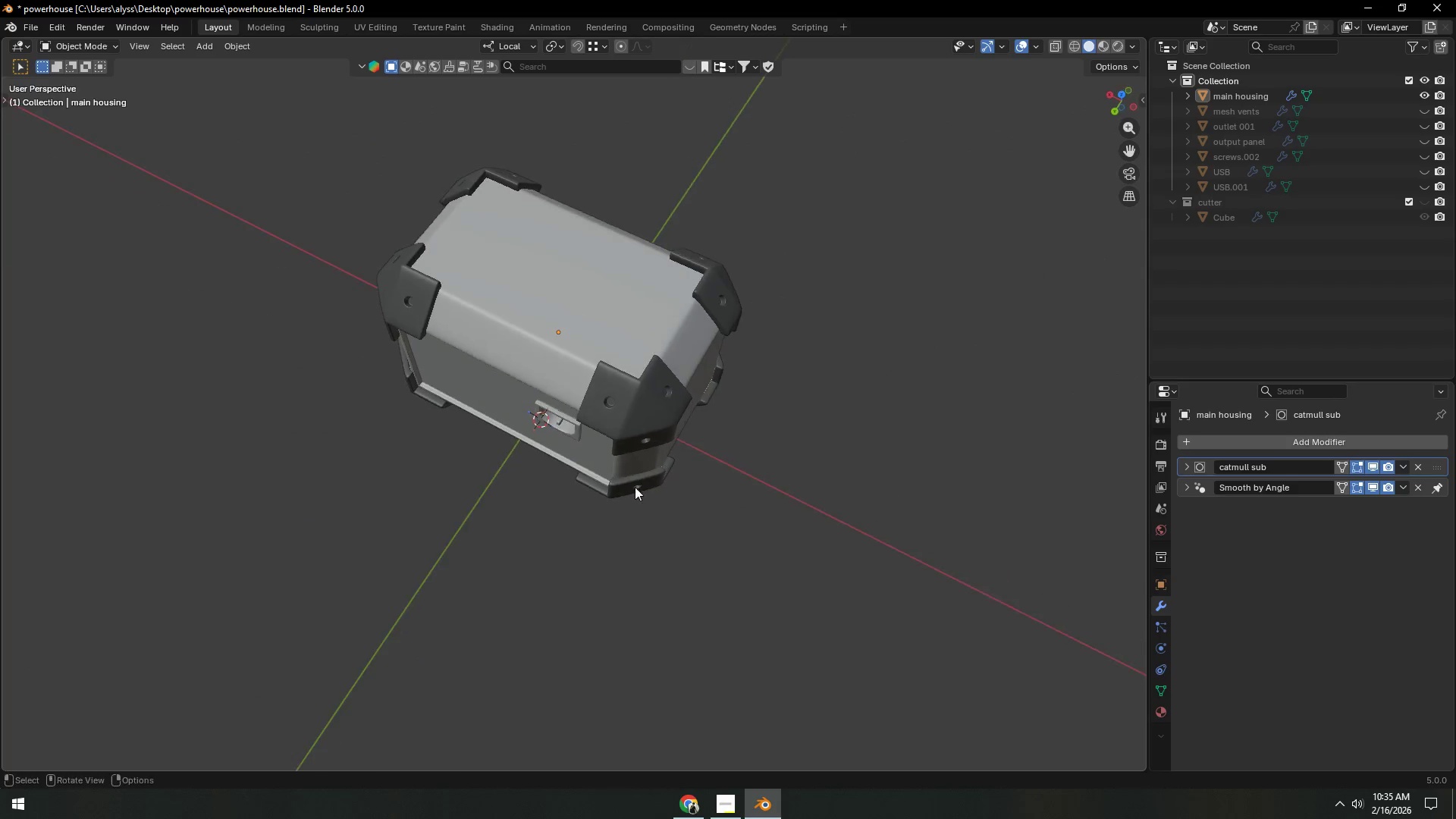 
key(Shift+ShiftLeft)
 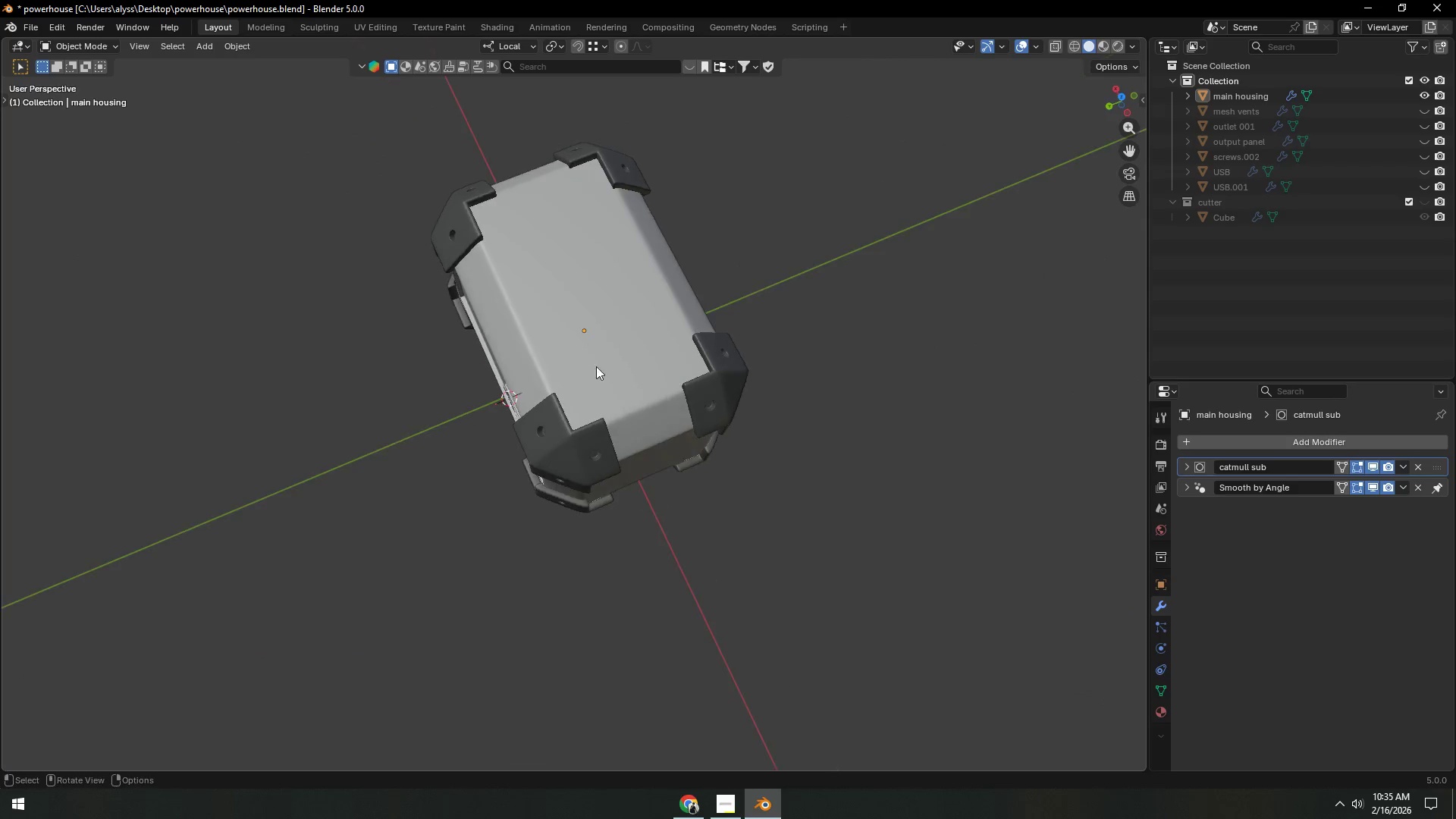 
key(Tab)
 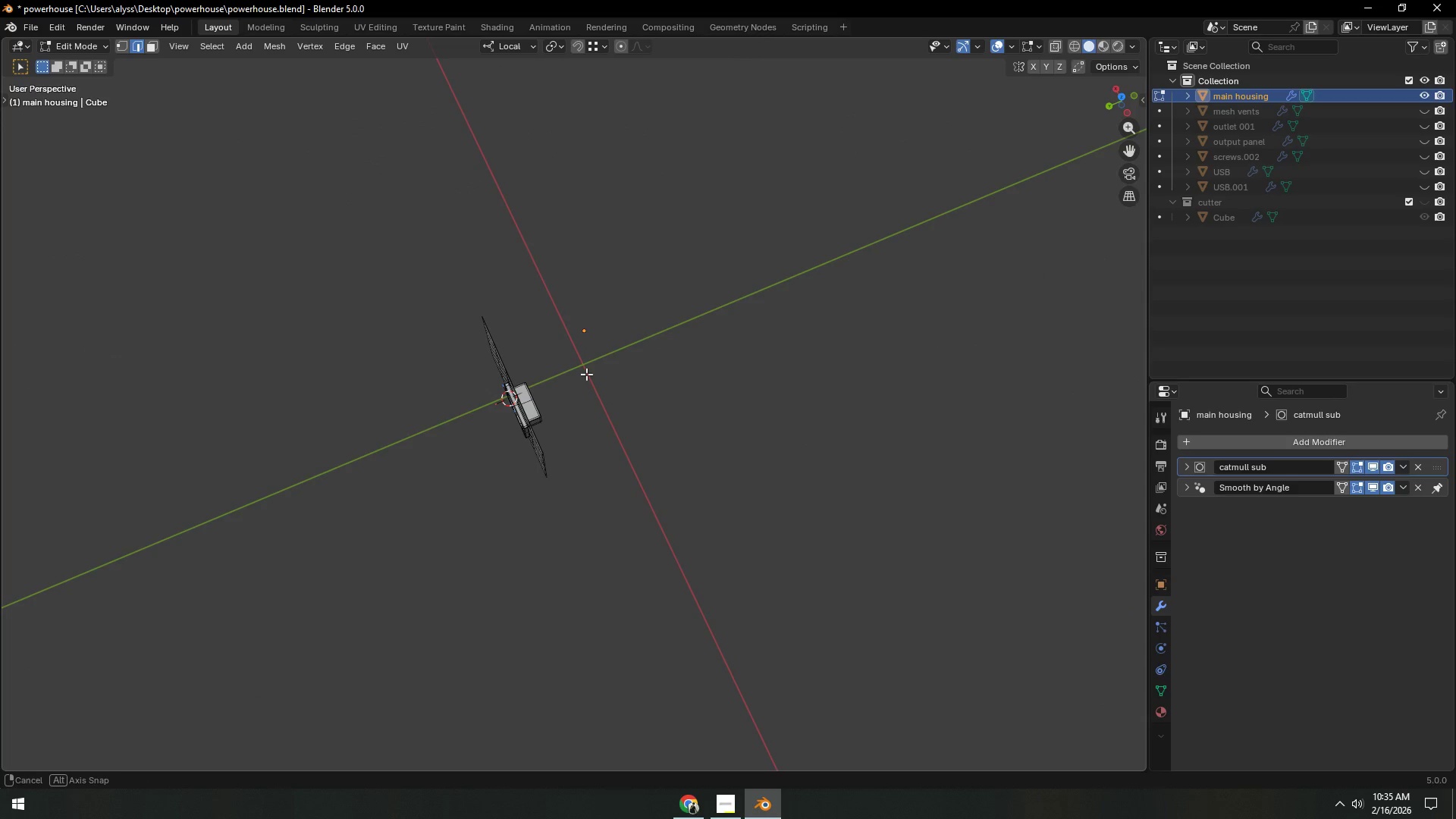 
middle_click([586, 374])
 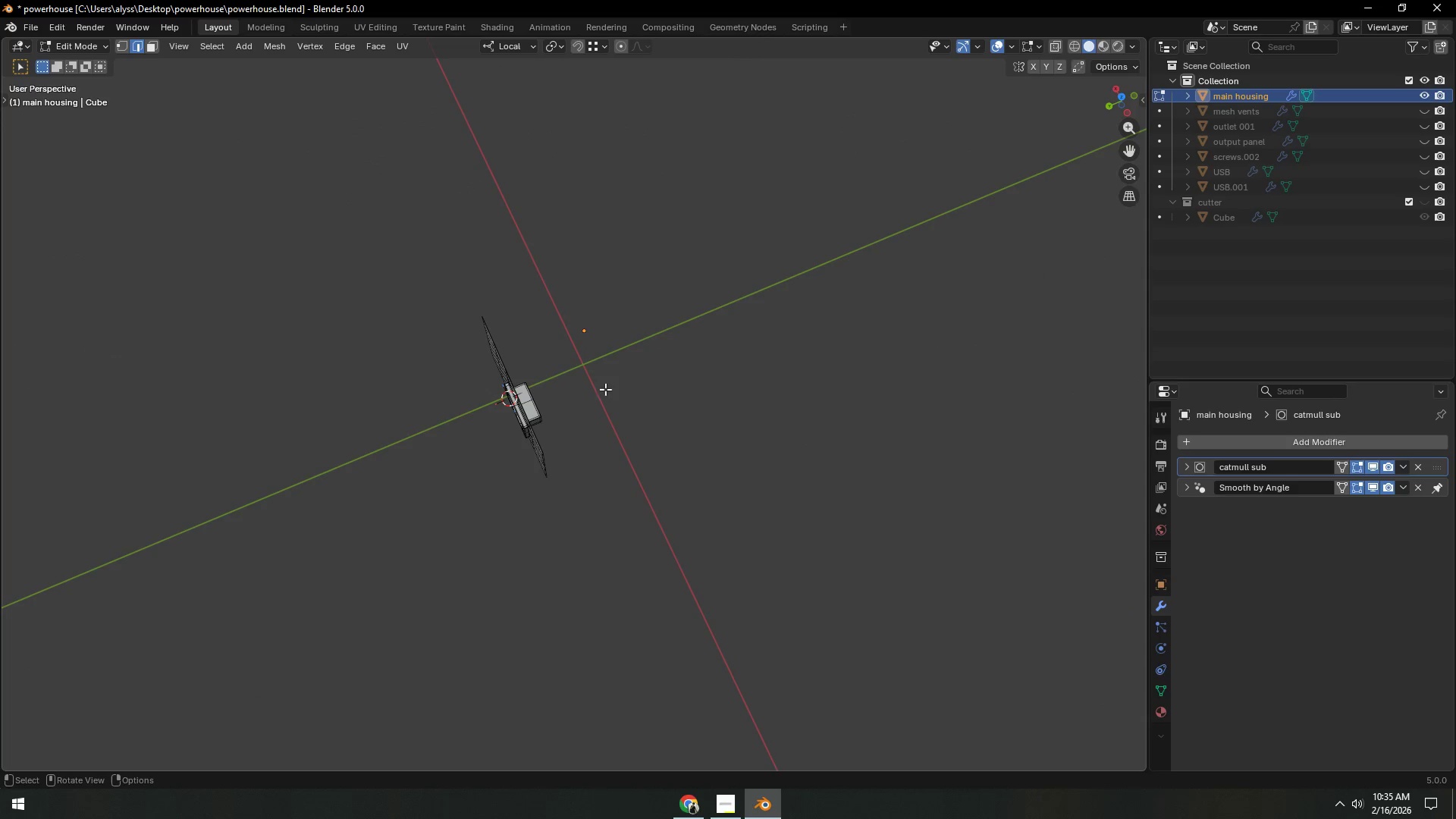 
key(Alt+H)
 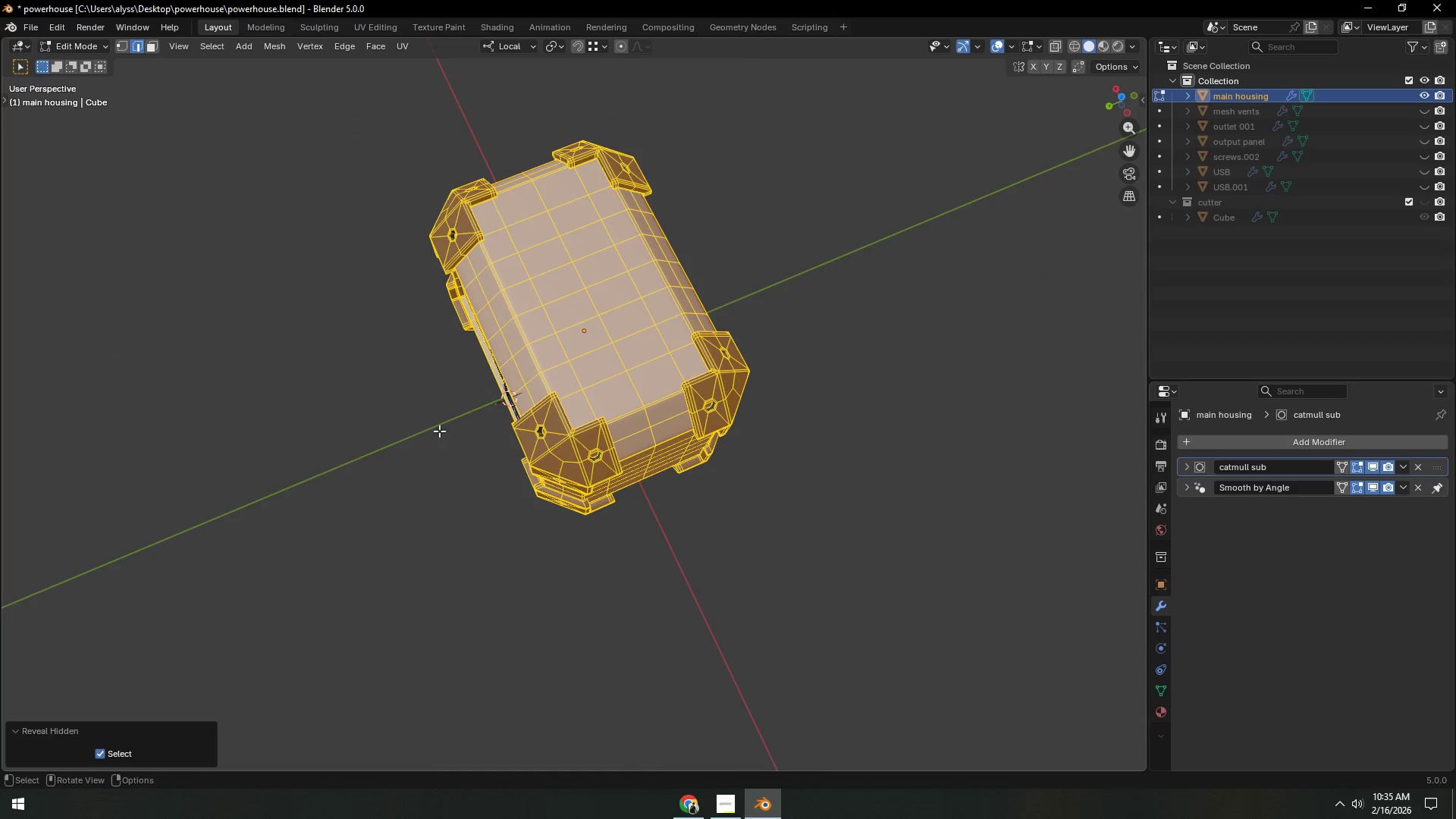 
left_click([347, 436])
 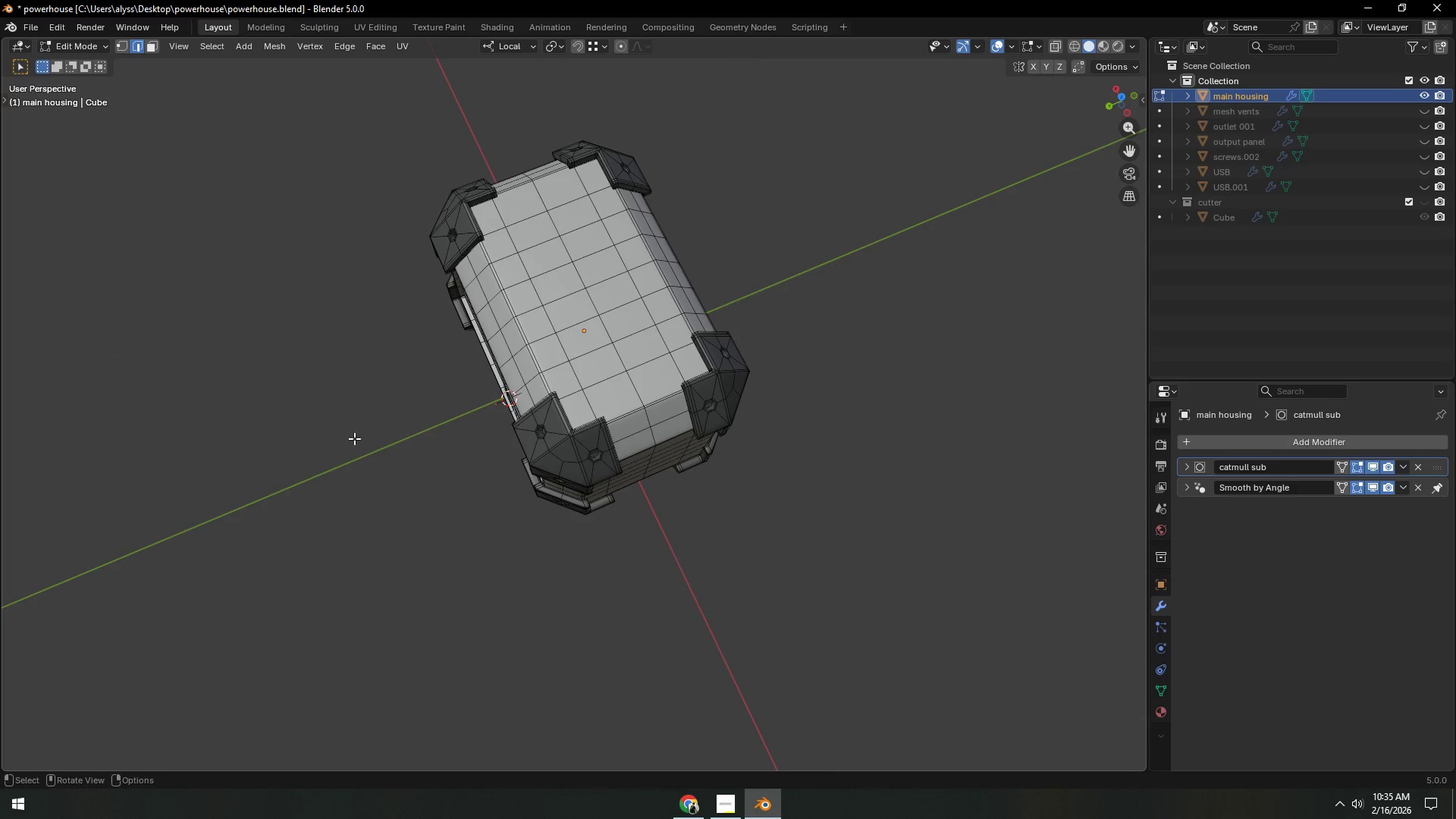 
key(Control+S)
 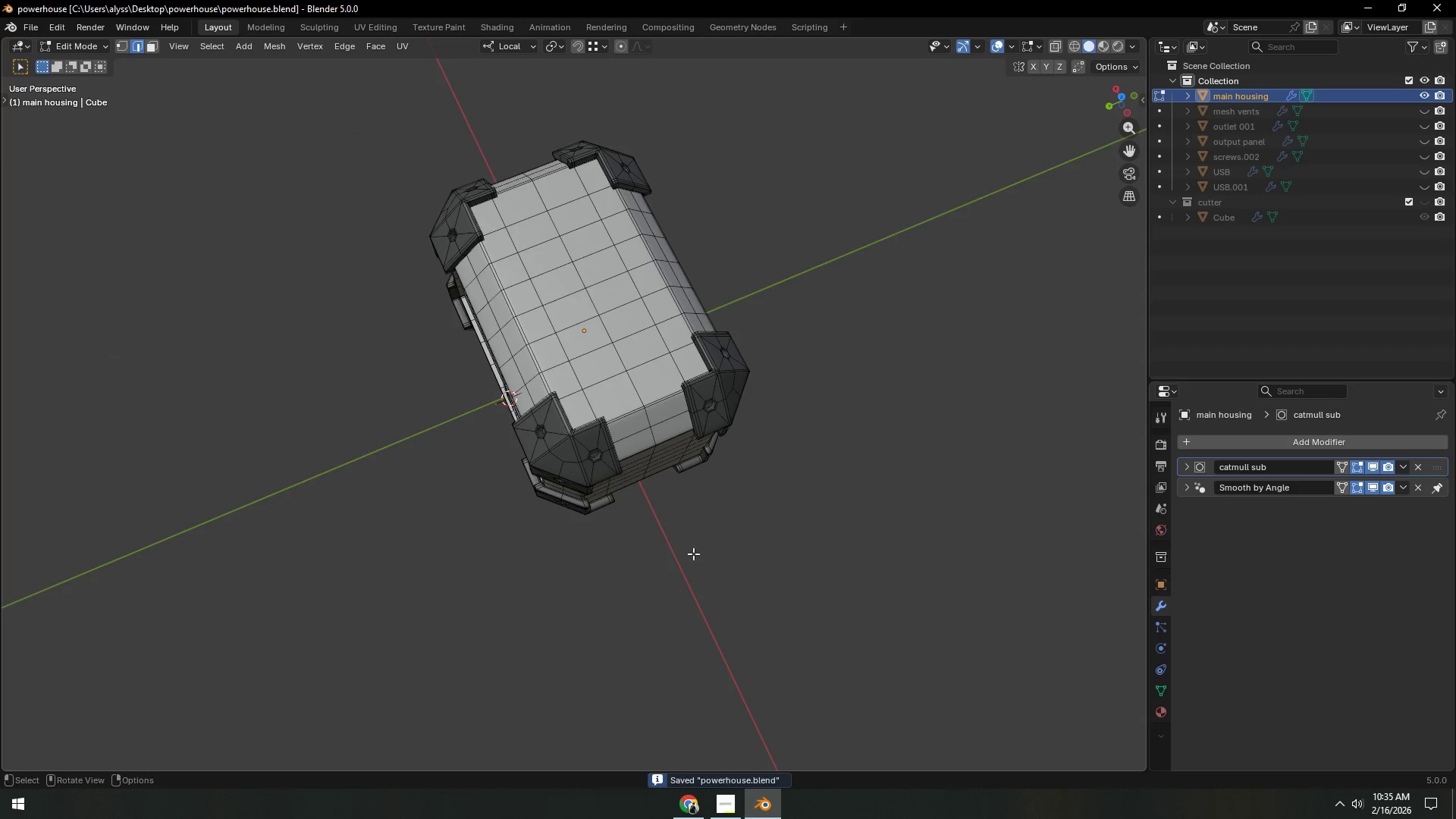 
key(Shift+ShiftLeft)
 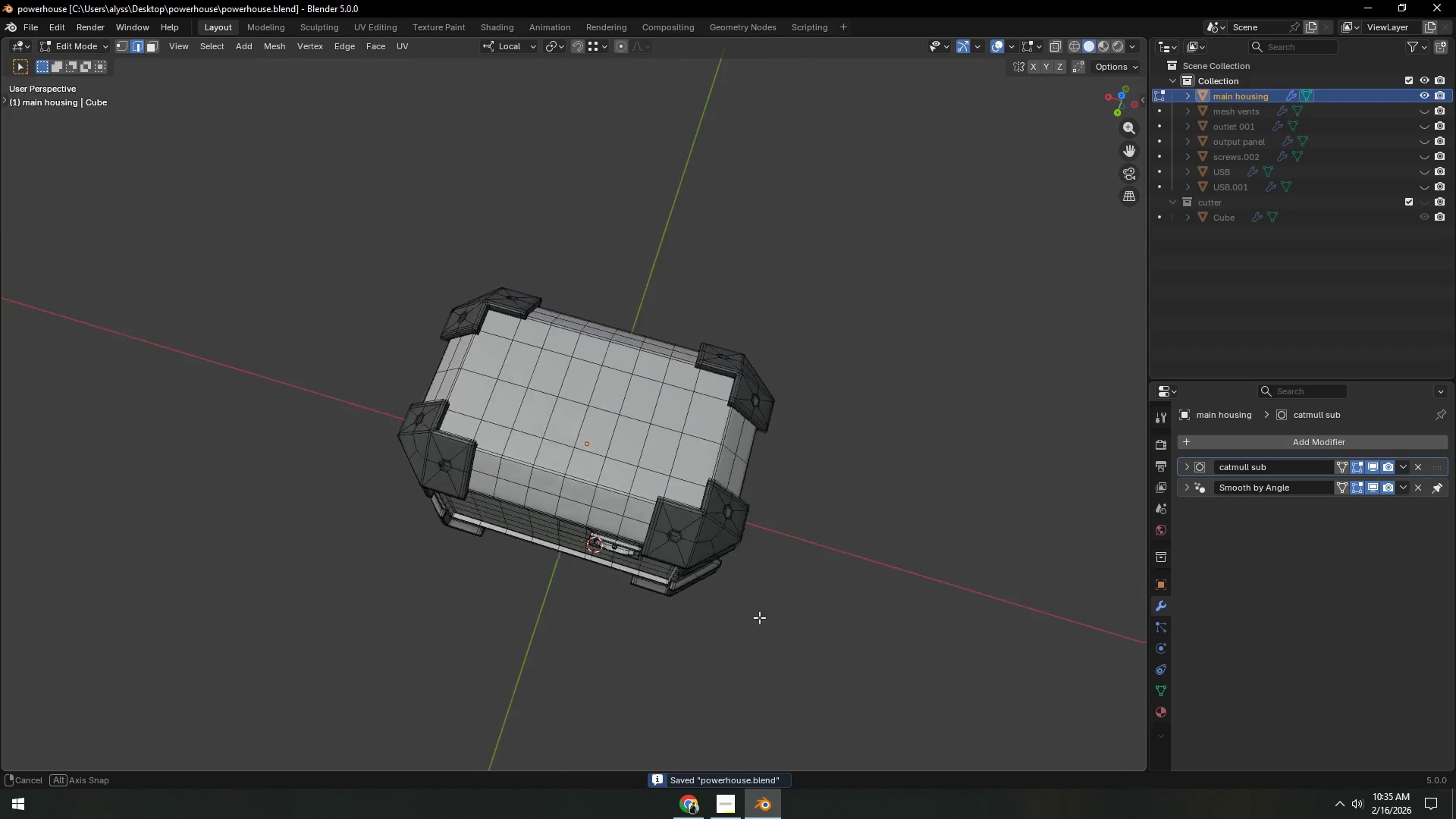 
scroll: coordinate [688, 623], scroll_direction: up, amount: 6.0
 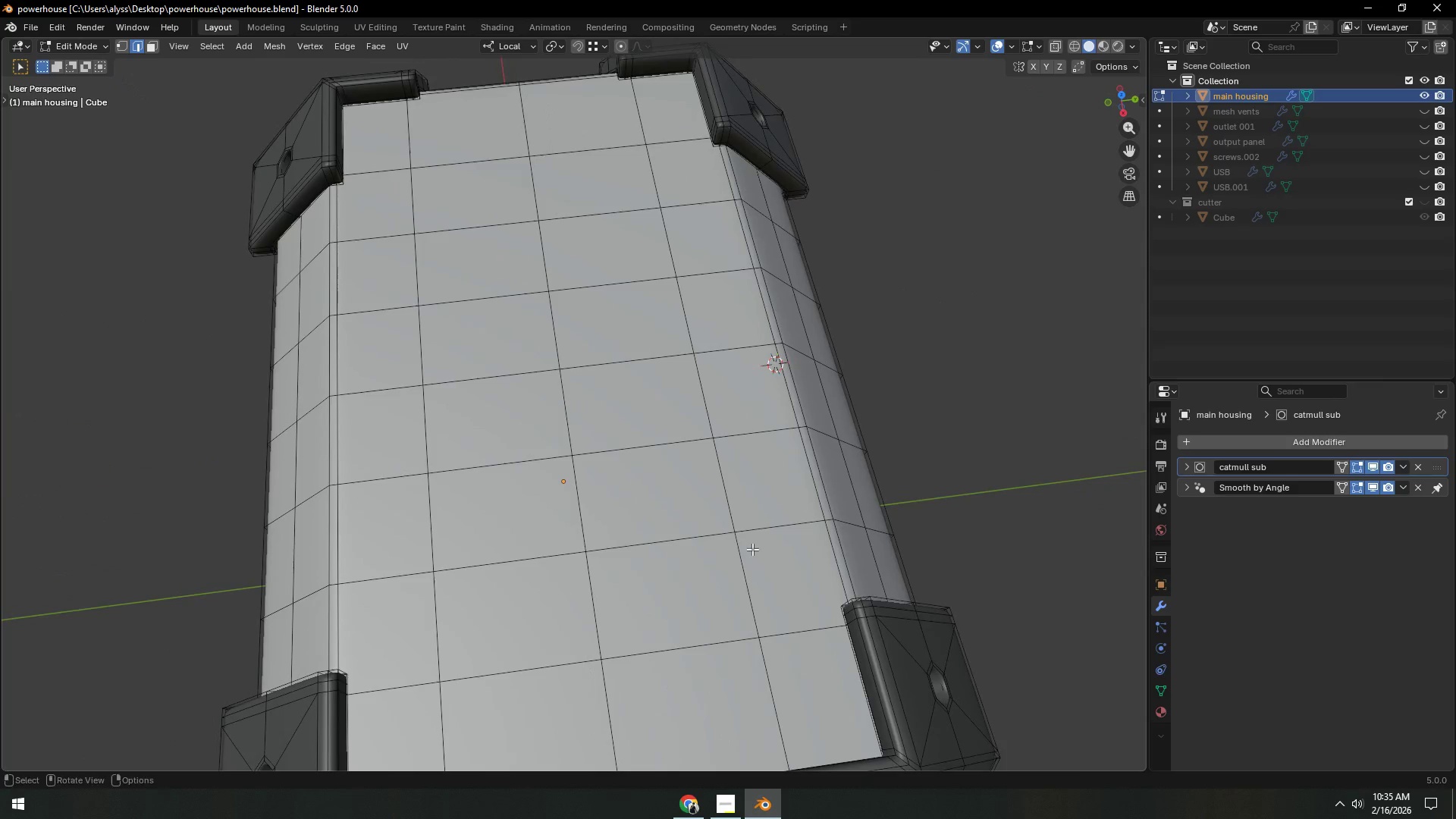 
hold_key(key=ShiftLeft, duration=0.38)
 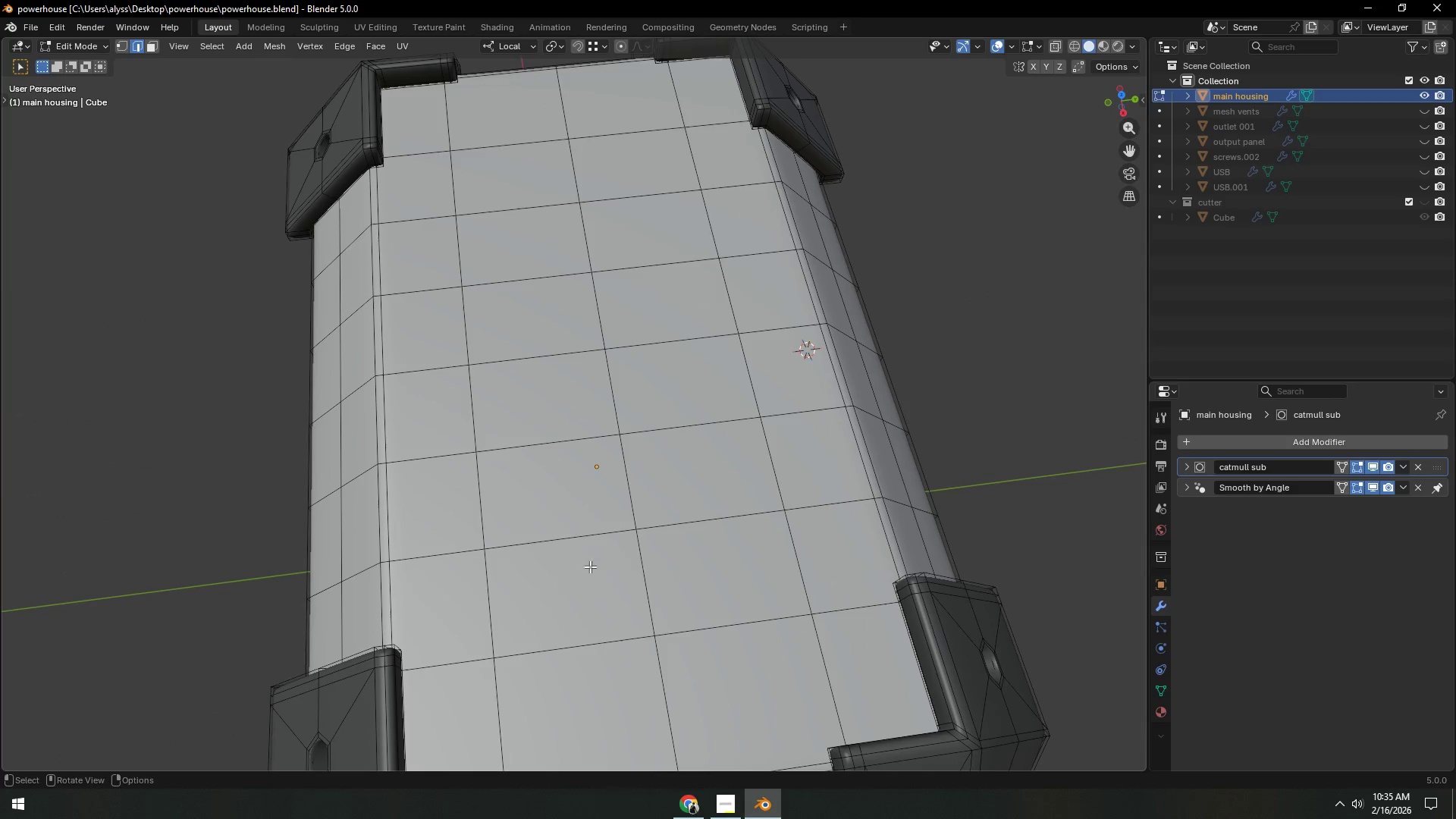 
key(3)
 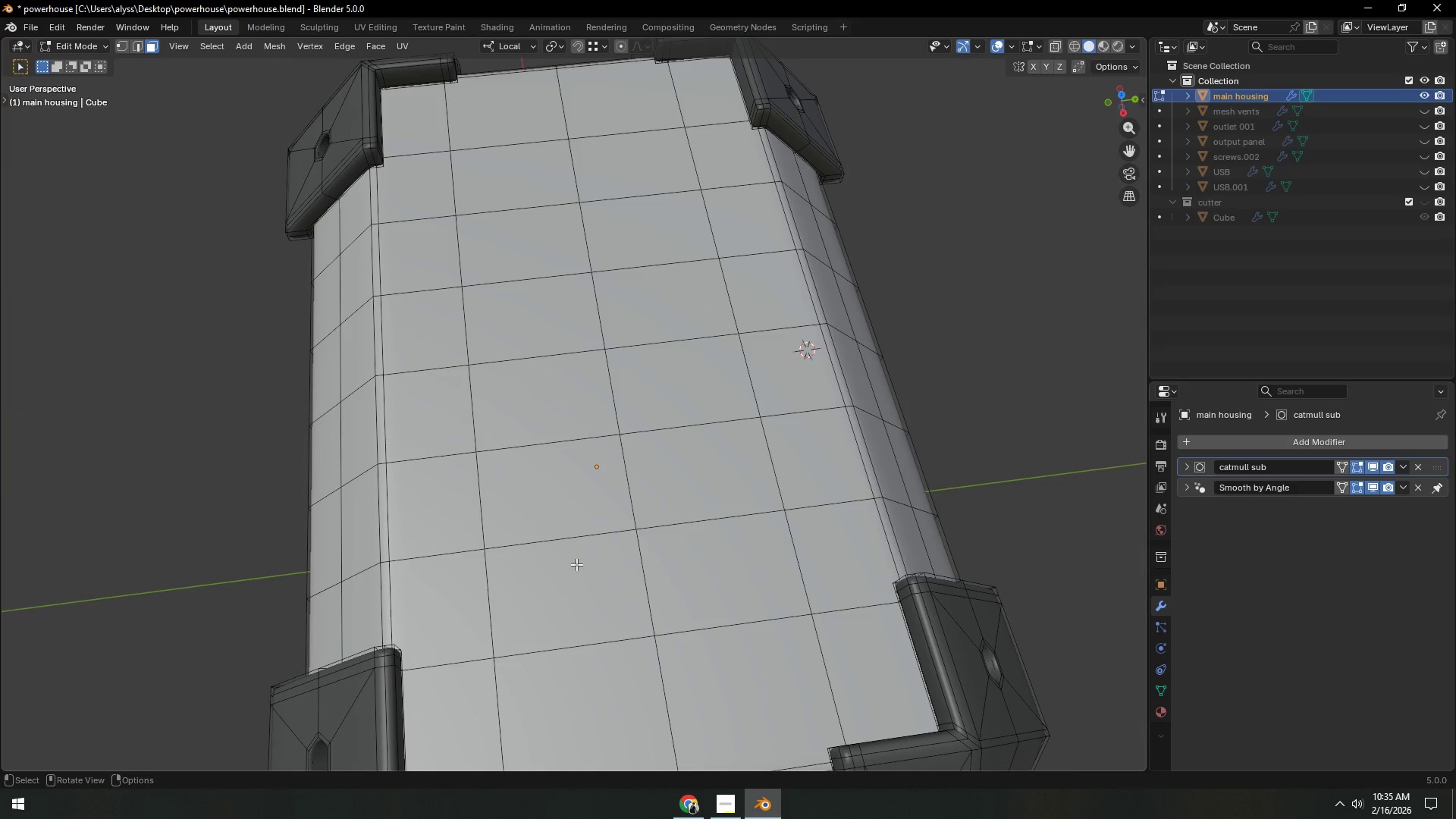 
hold_key(key=ShiftLeft, duration=0.31)
 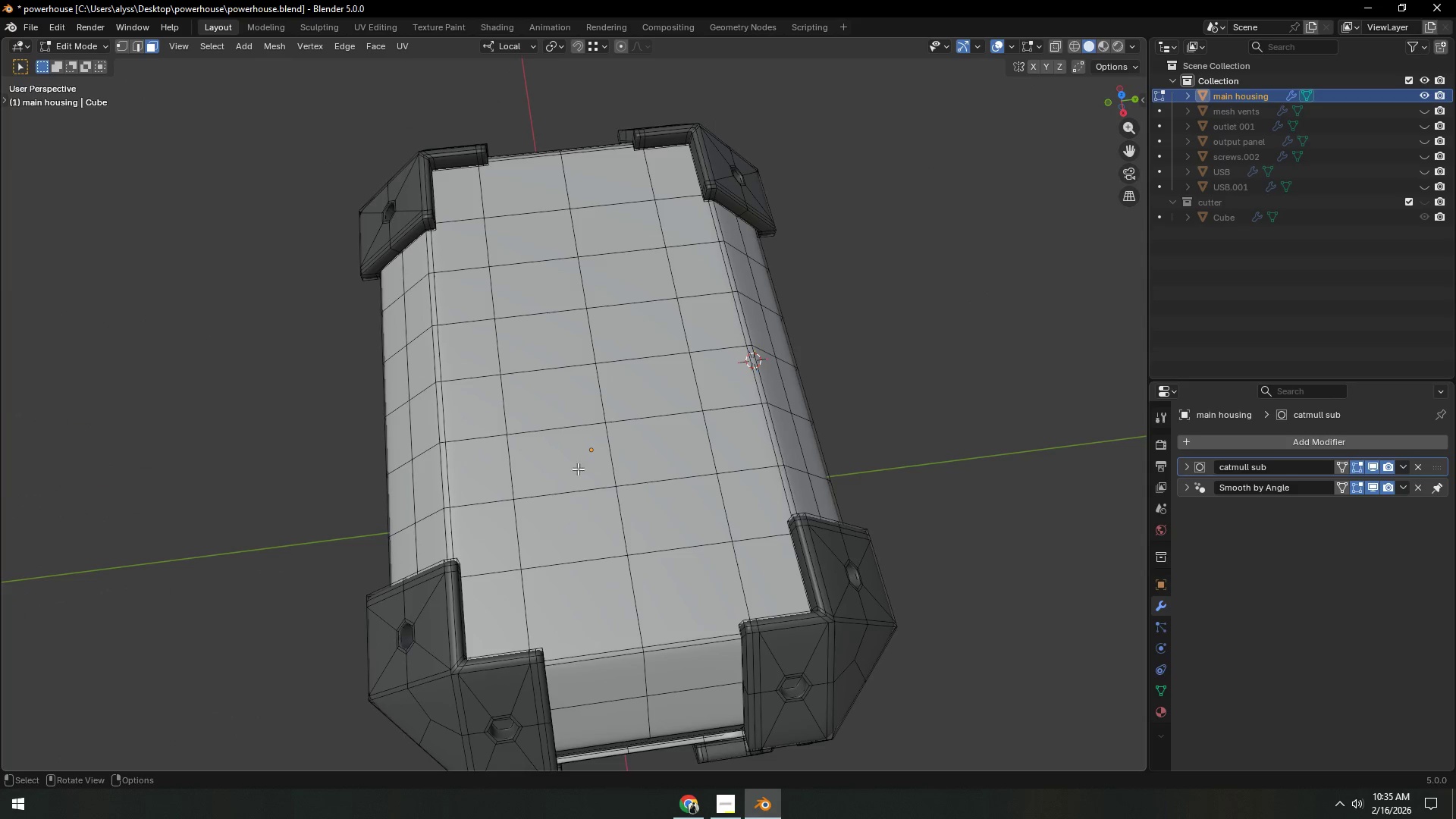 
scroll: coordinate [577, 566], scroll_direction: down, amount: 2.0
 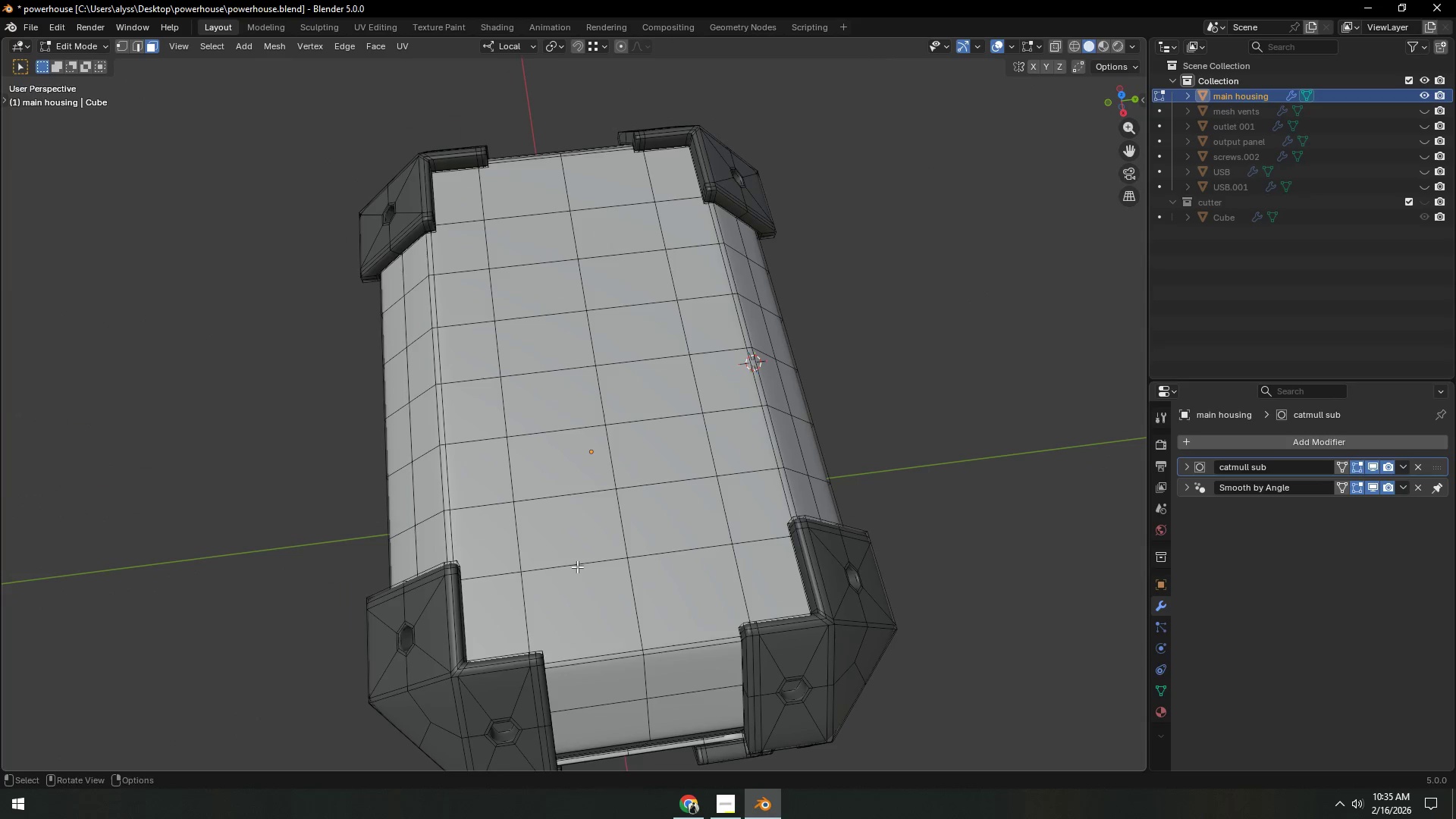 
hold_key(key=ShiftLeft, duration=1.52)
 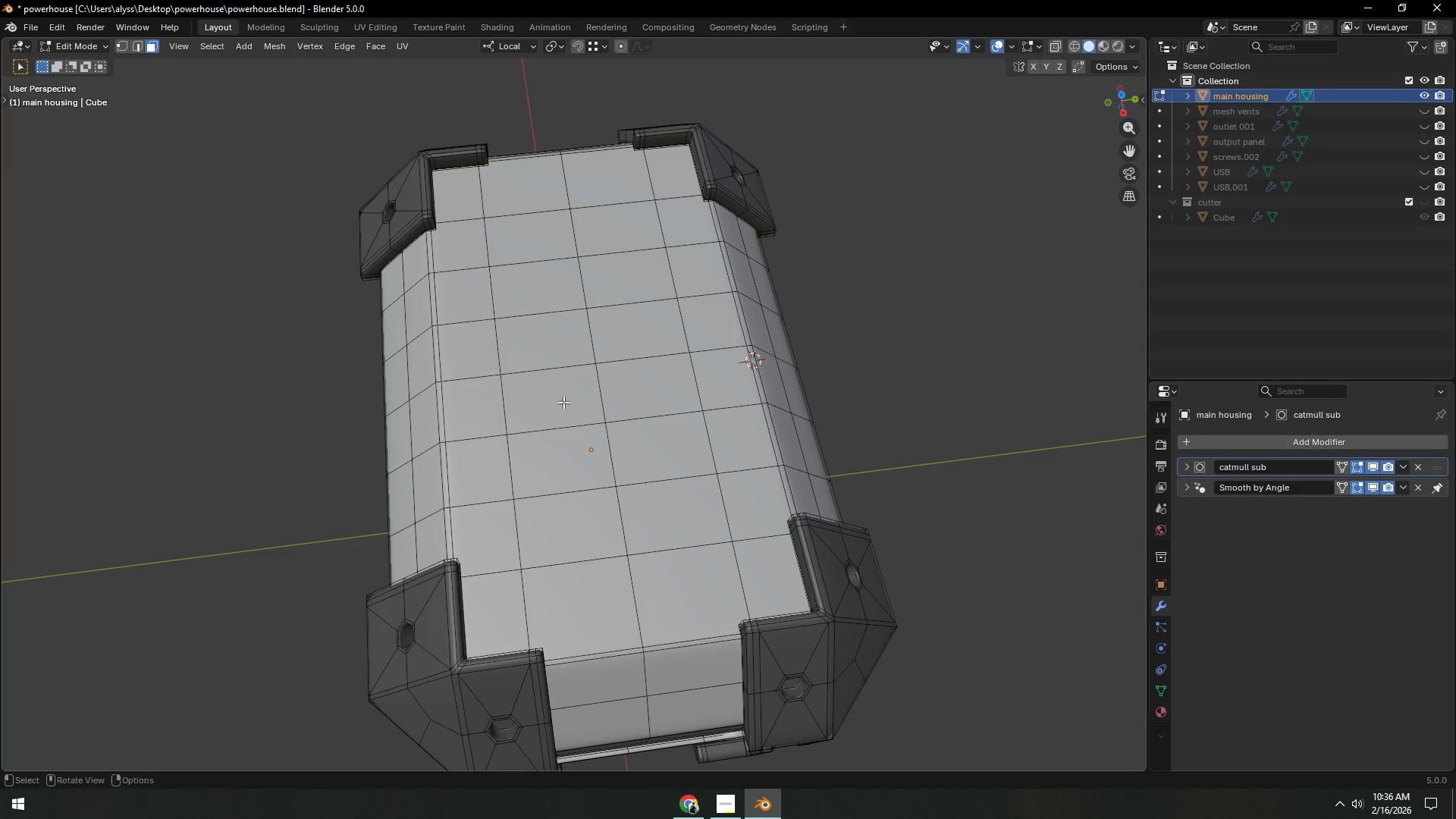 
hold_key(key=ShiftLeft, duration=0.55)
 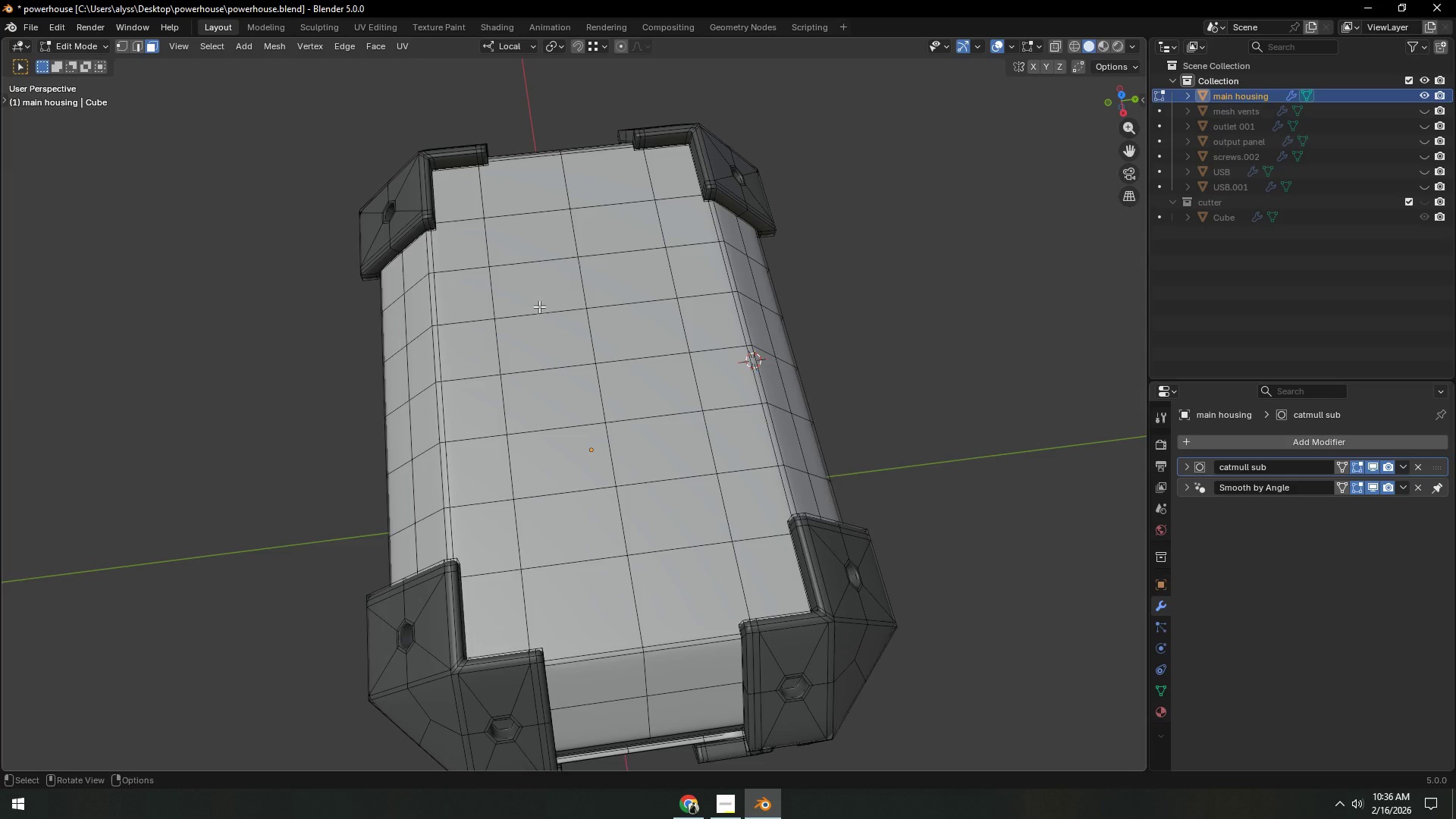 
left_click([538, 287])
 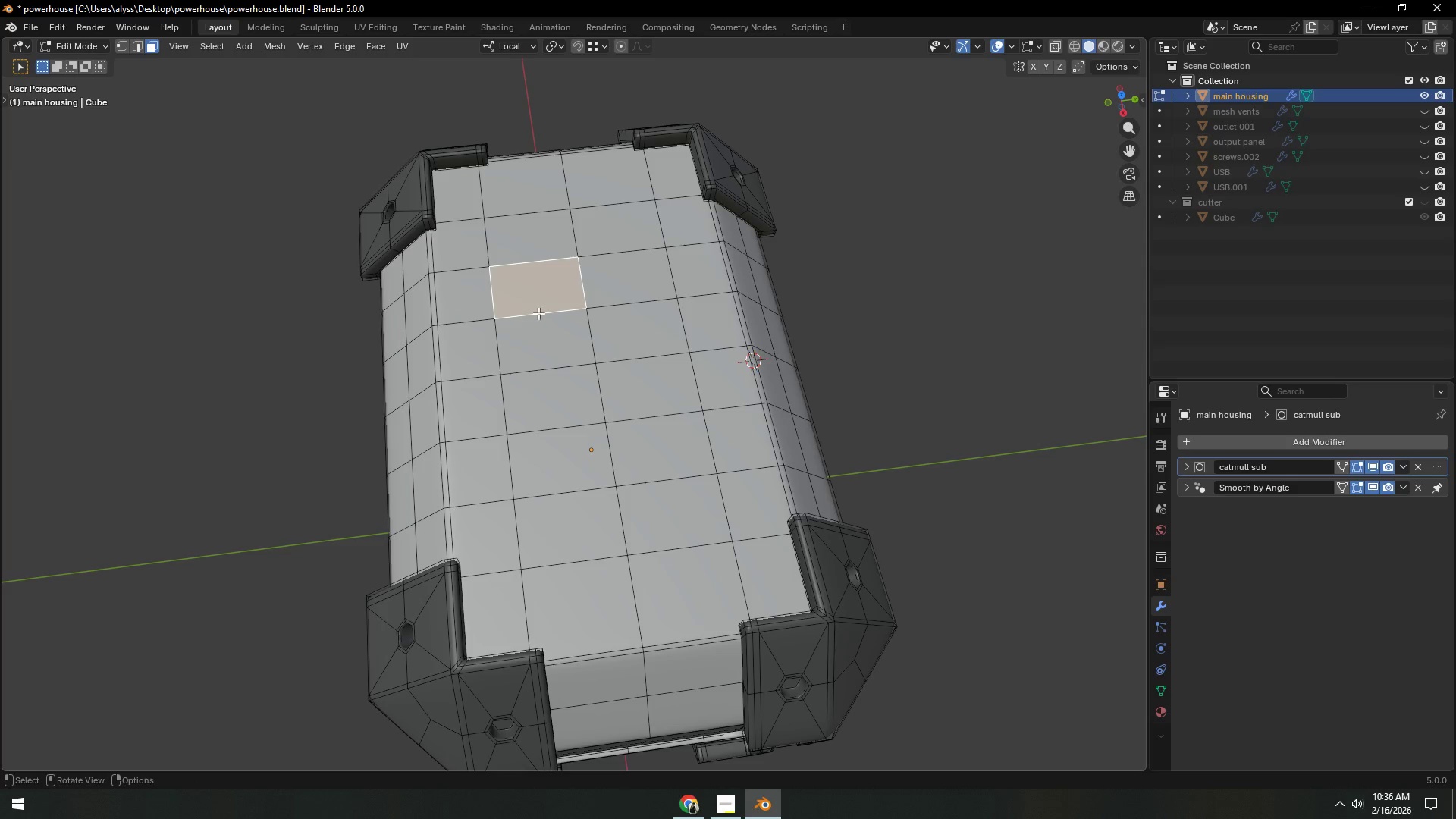 
hold_key(key=ControlLeft, duration=1.5)
left_click([570, 551])
 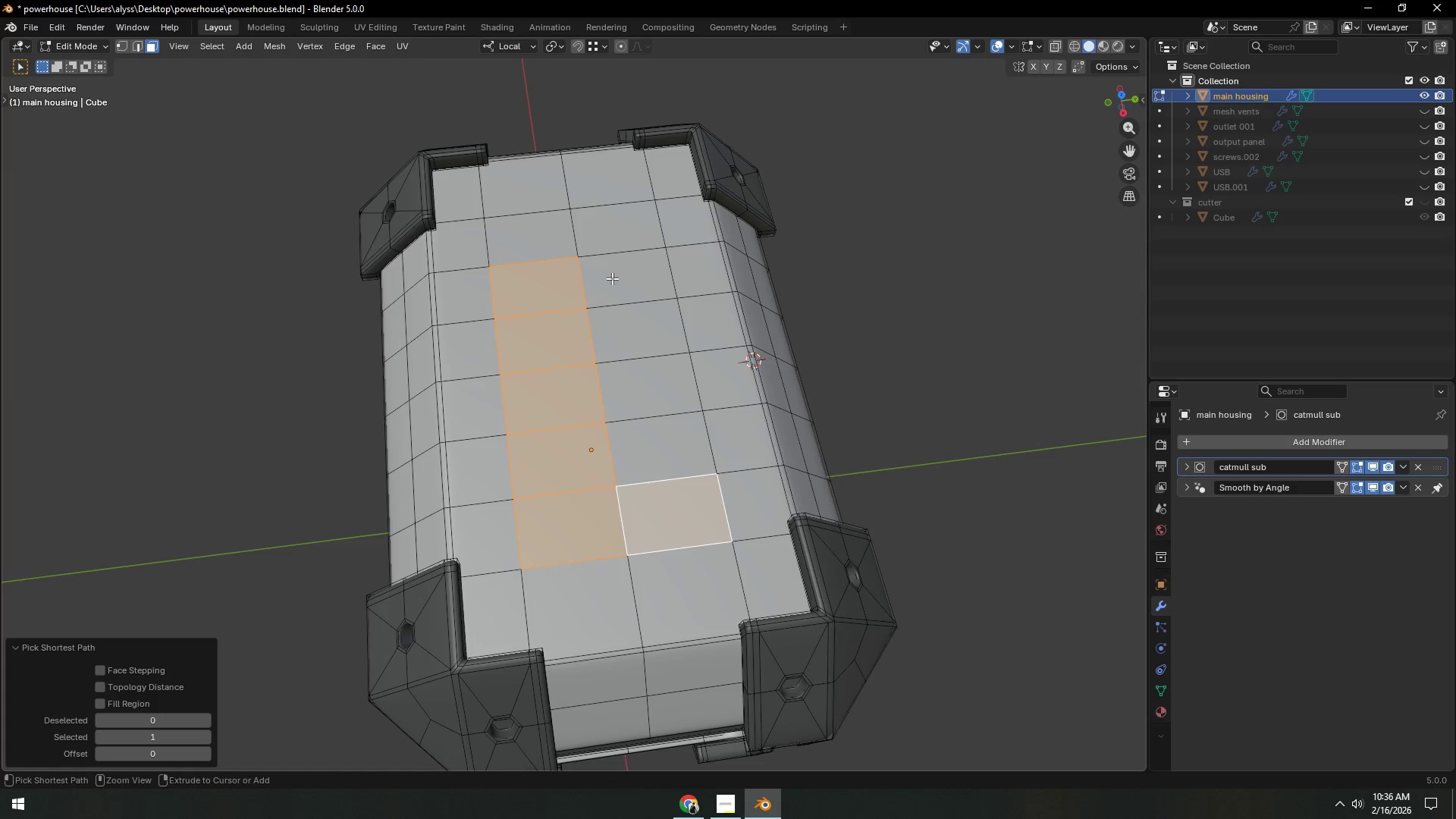 
hold_key(key=ControlLeft, duration=0.81)
double_click([597, 232])
 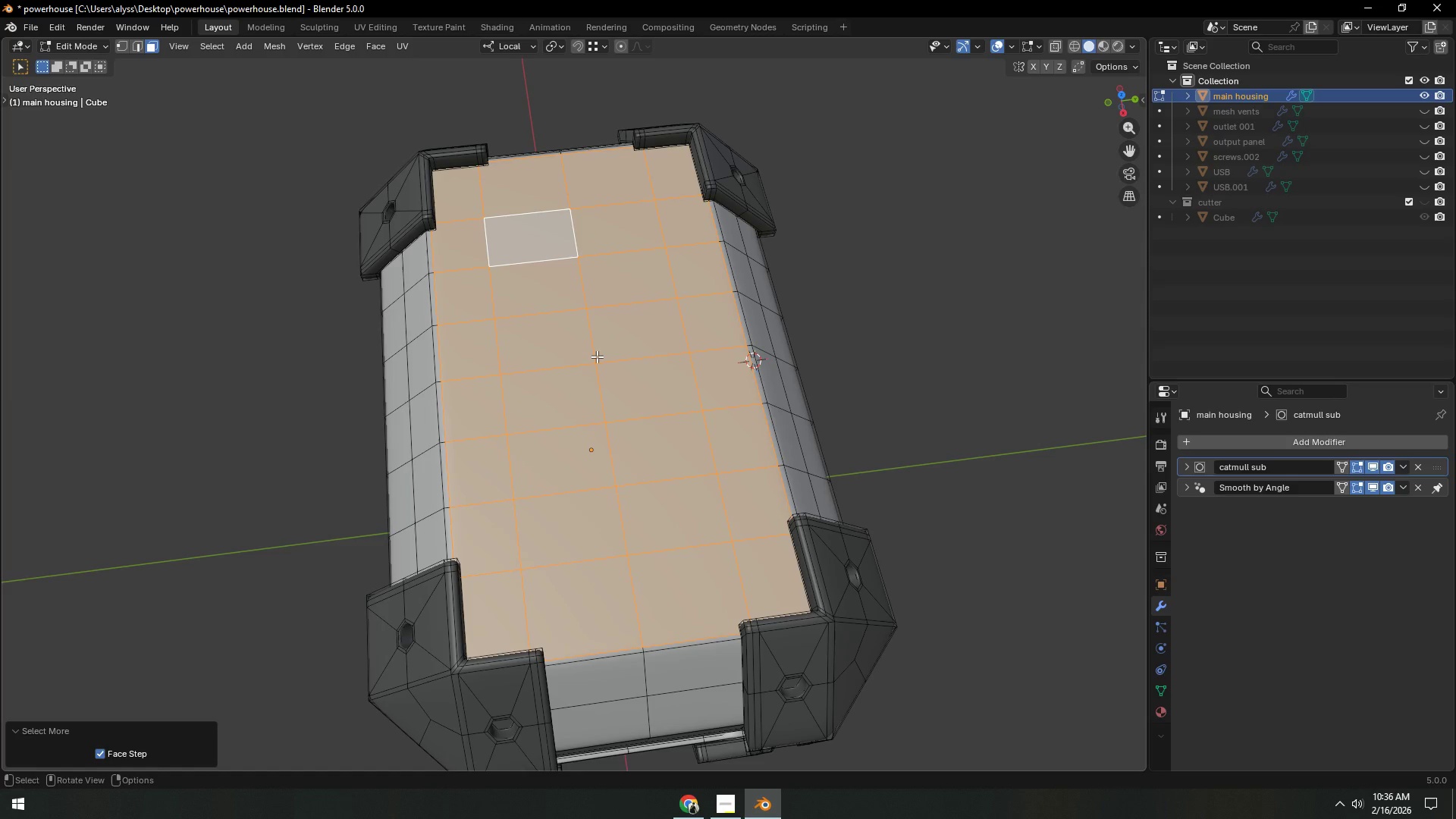 
 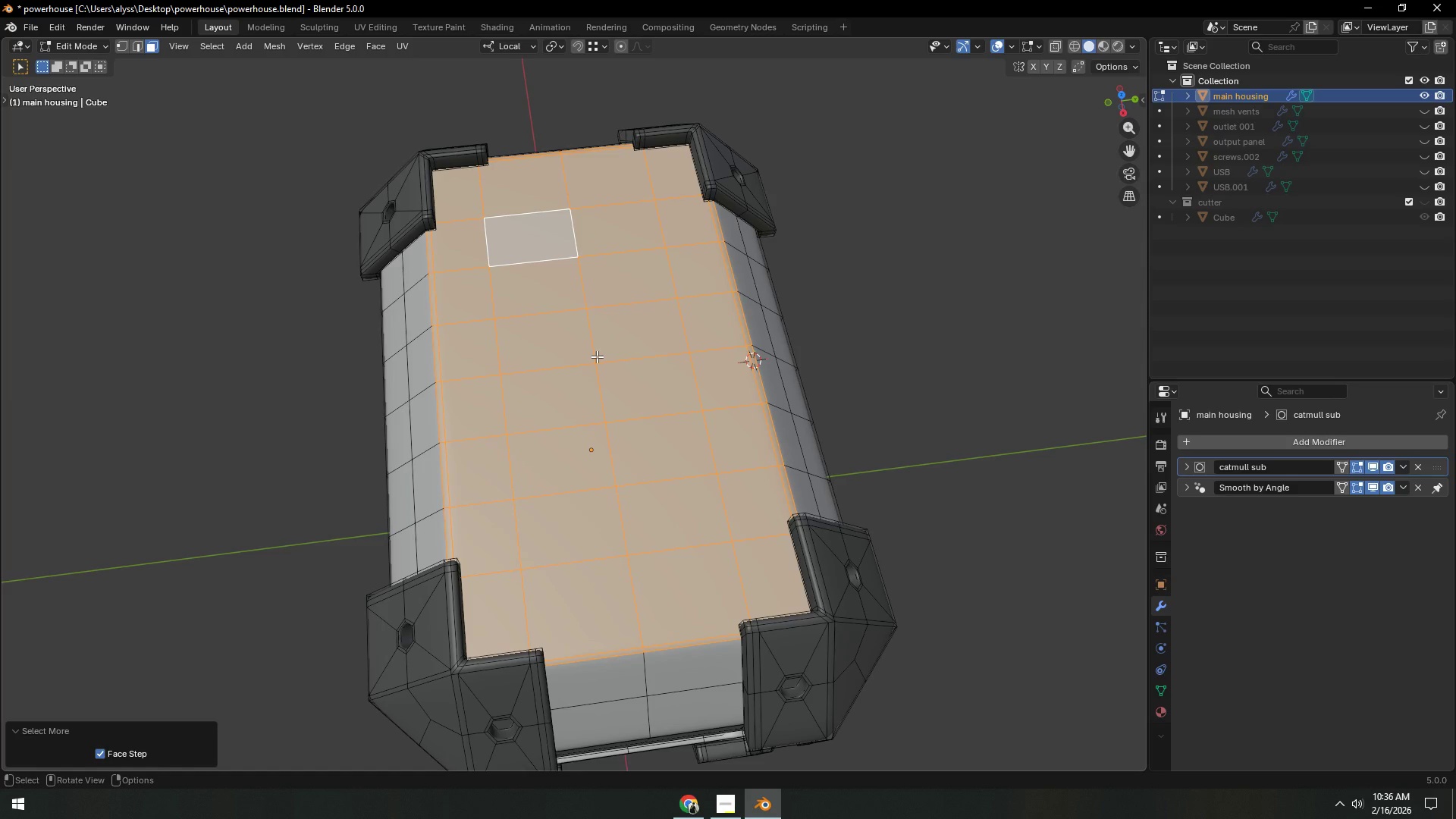 
key(Shift+H)
 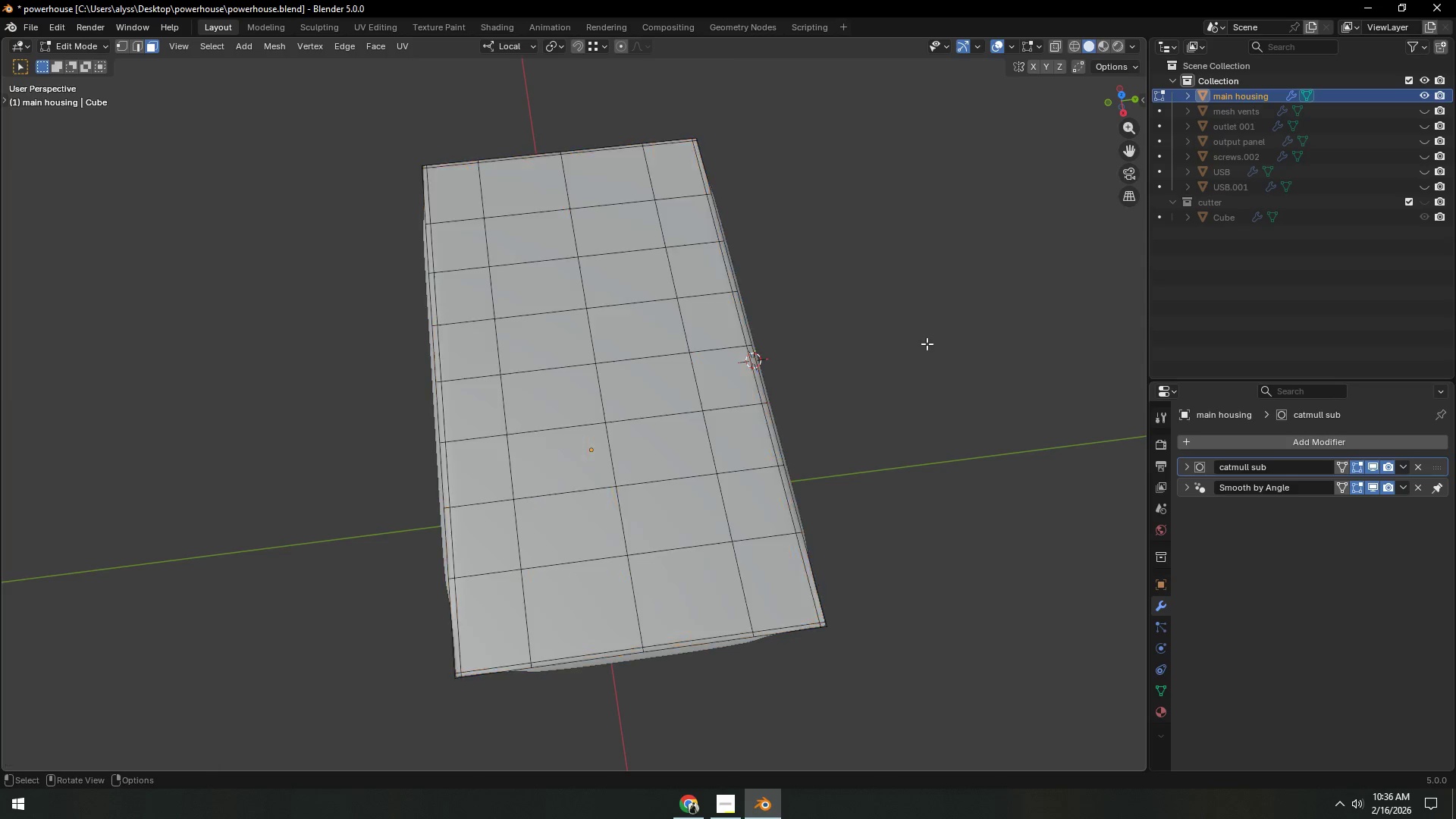 
hold_key(key=ControlLeft, duration=0.7)
 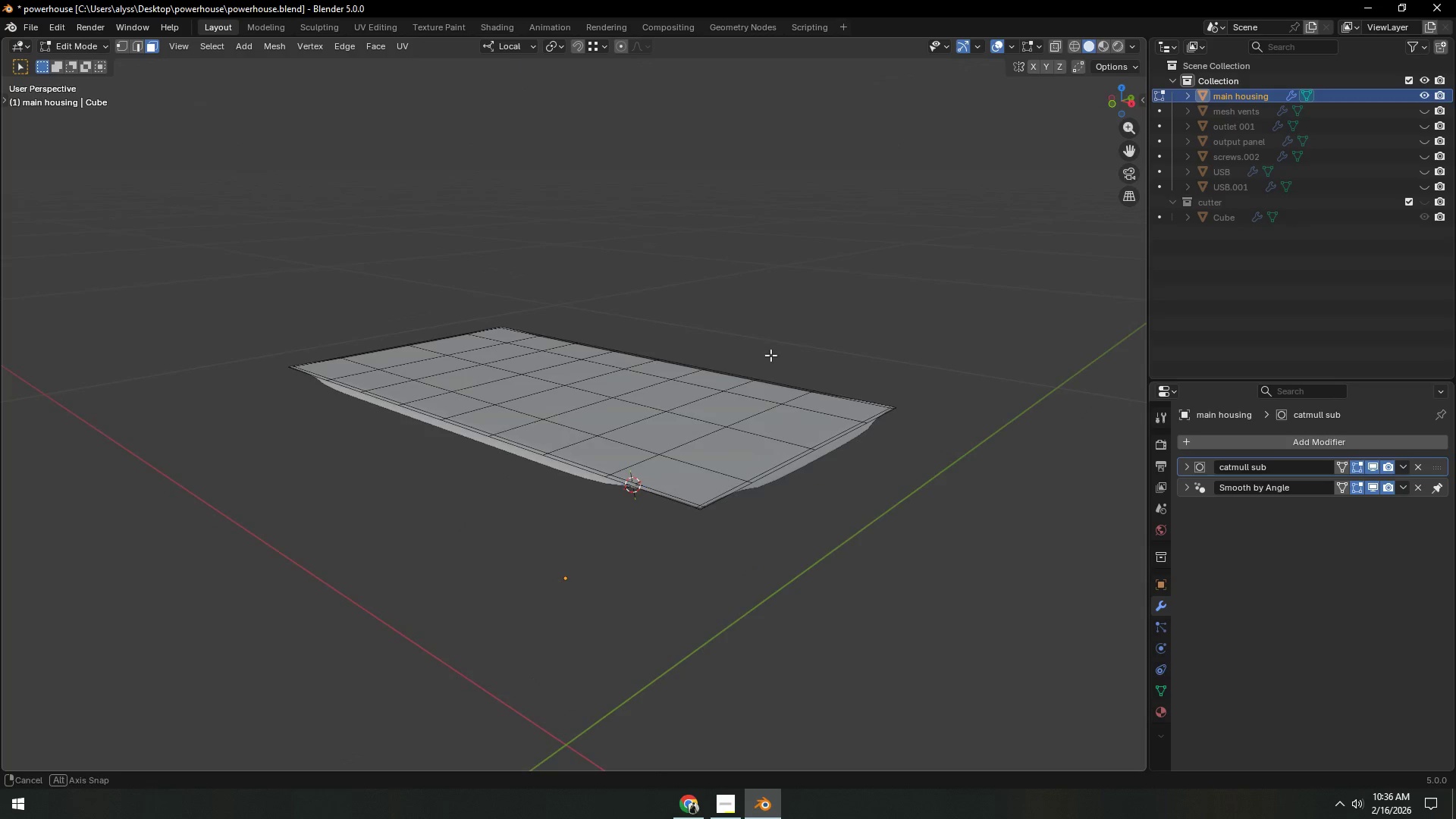 
scroll: coordinate [770, 384], scroll_direction: up, amount: 1.0
 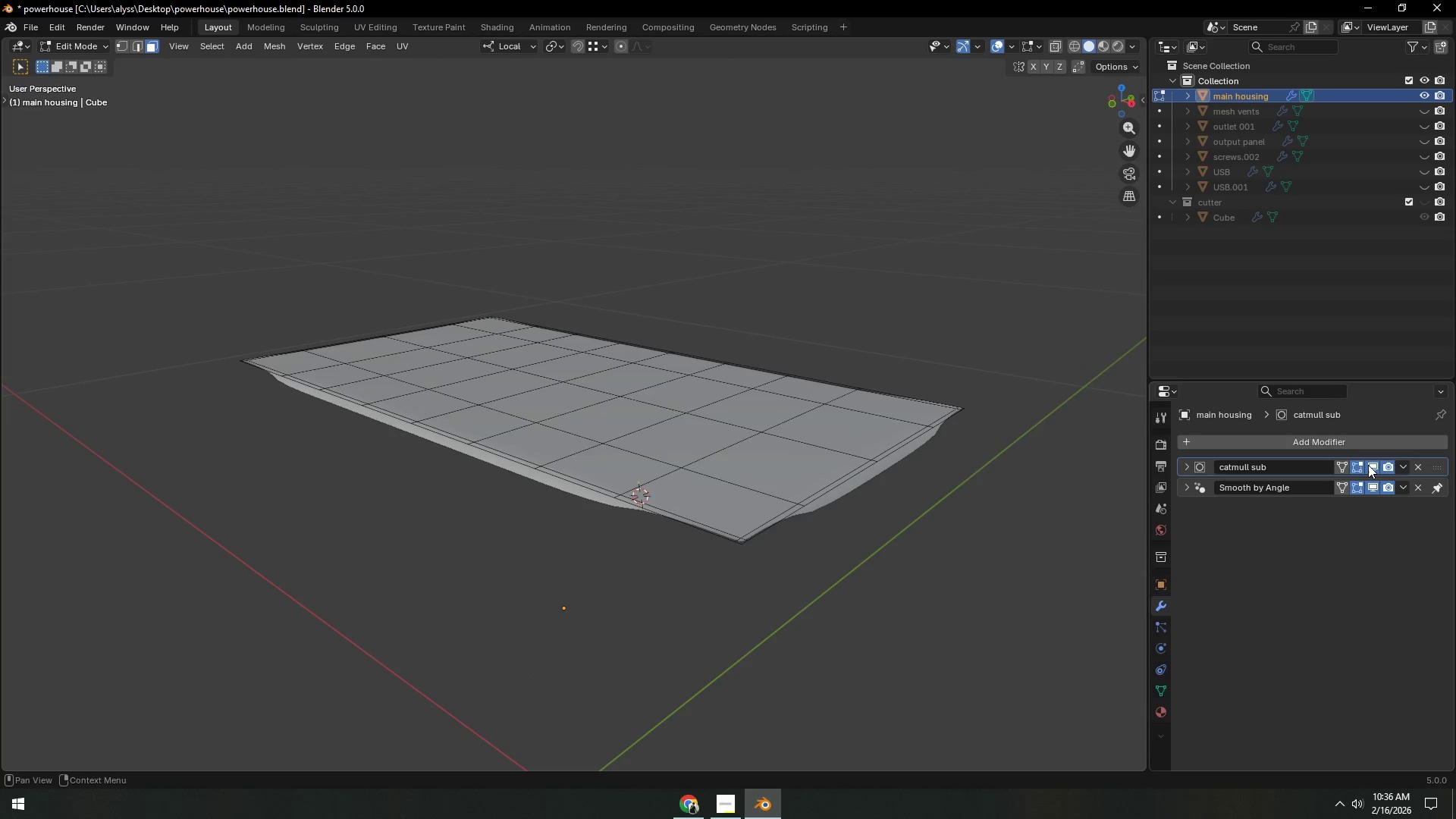 
left_click([1369, 464])
 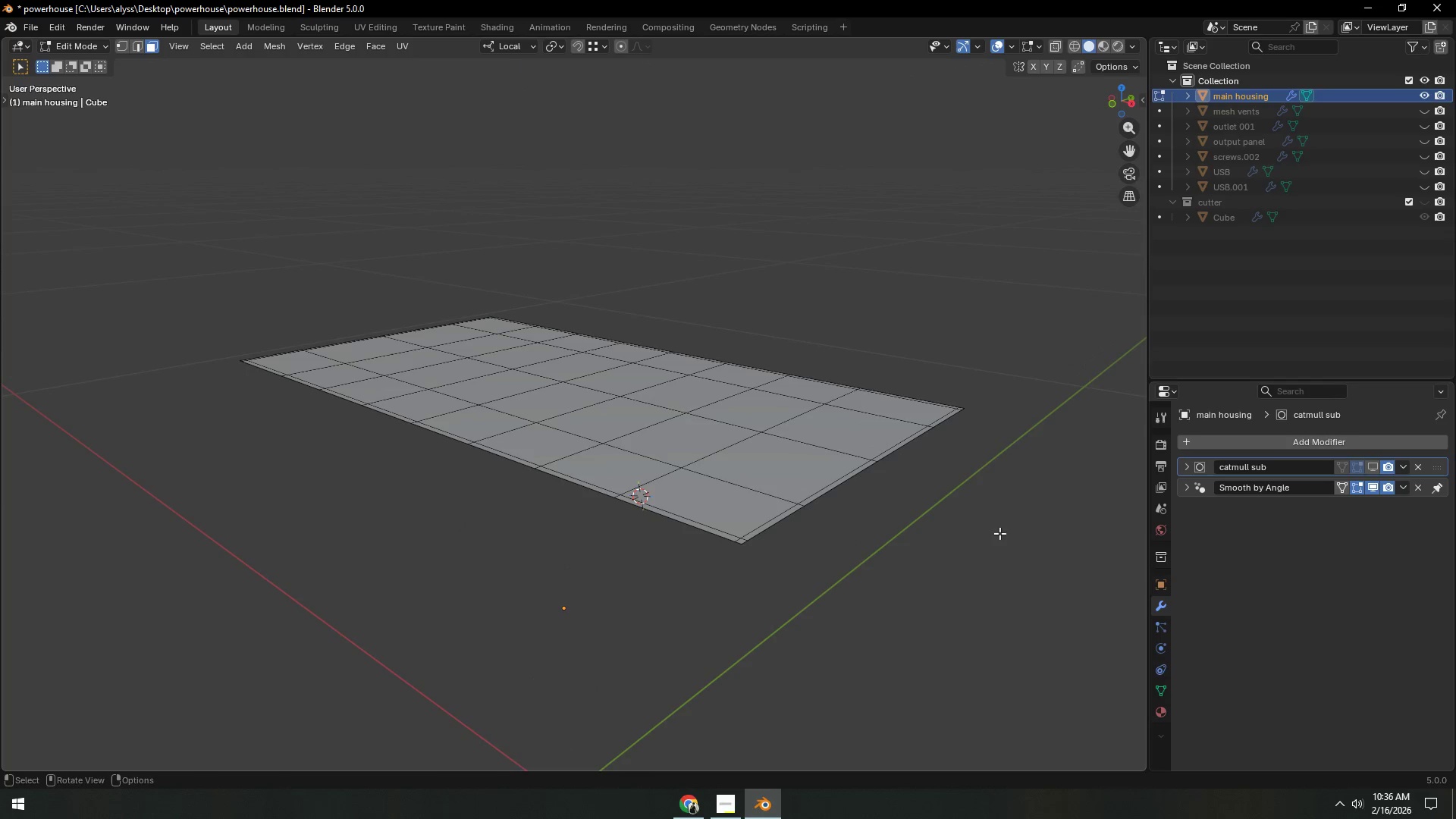 
key(Control+S)
 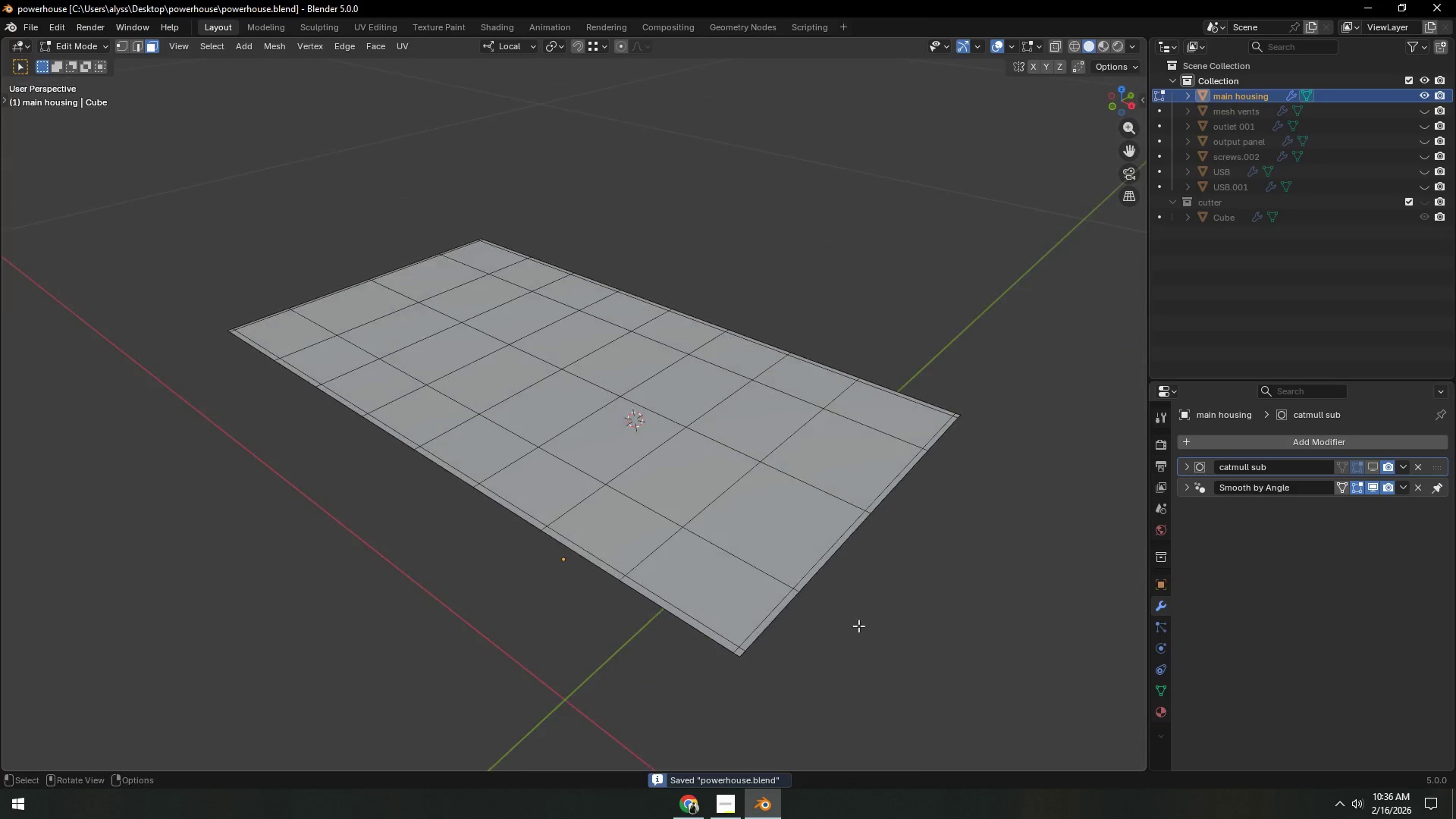 
scroll: coordinate [821, 626], scroll_direction: up, amount: 2.0
 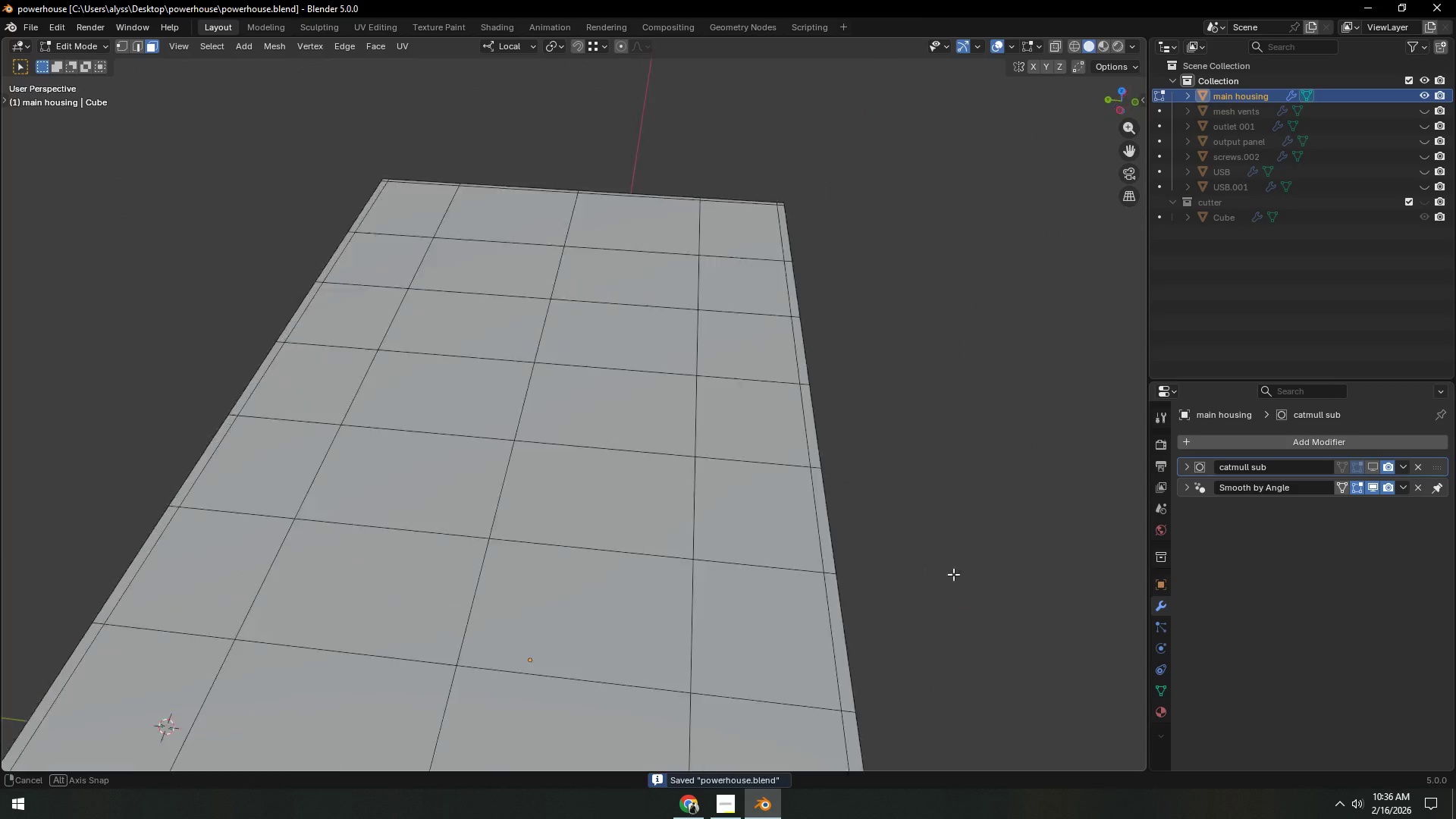 
scroll: coordinate [823, 566], scroll_direction: down, amount: 2.0
 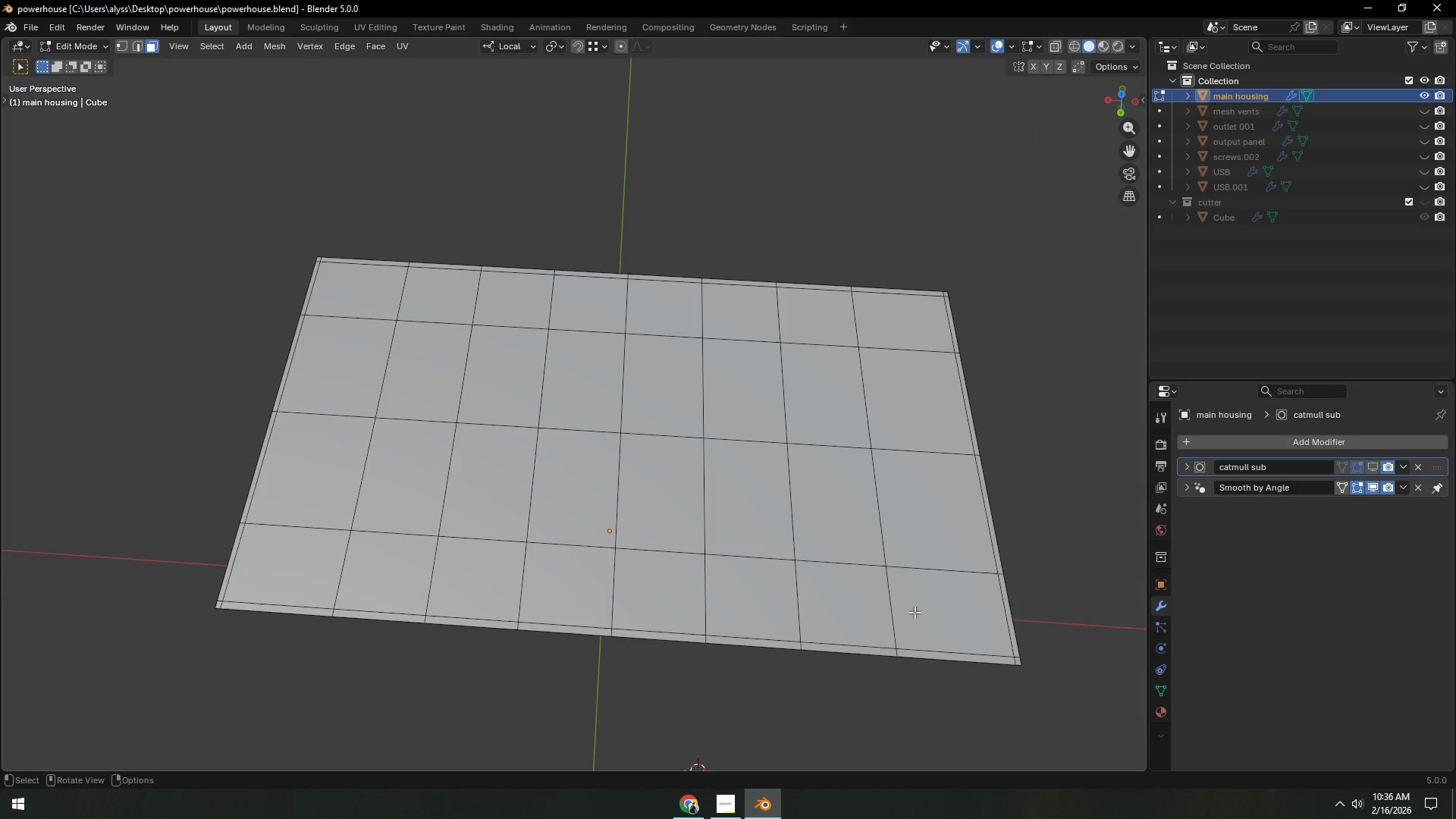 
wait(18.13)
 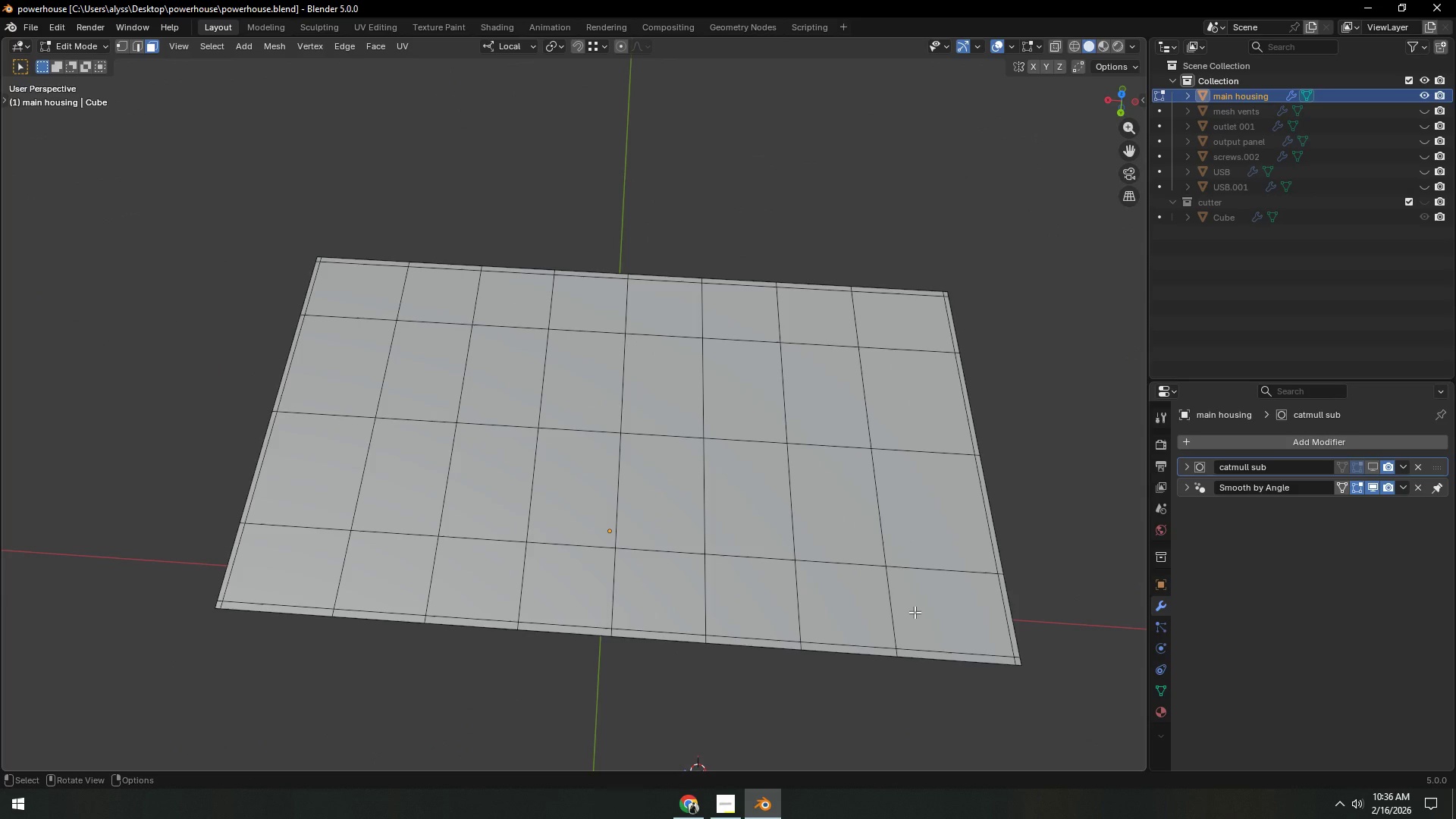 
left_click([704, 805])
 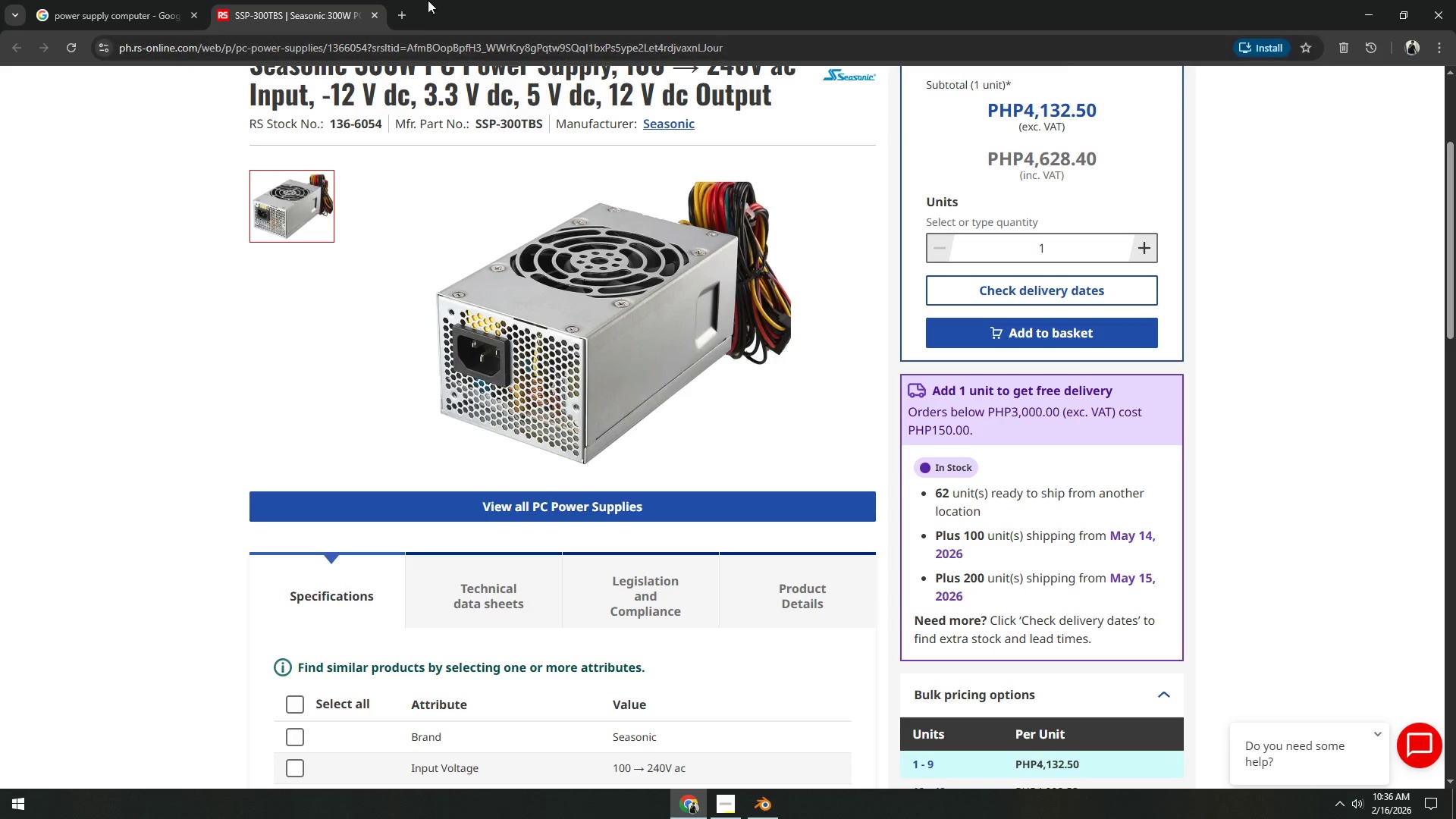 
left_click([406, 12])
 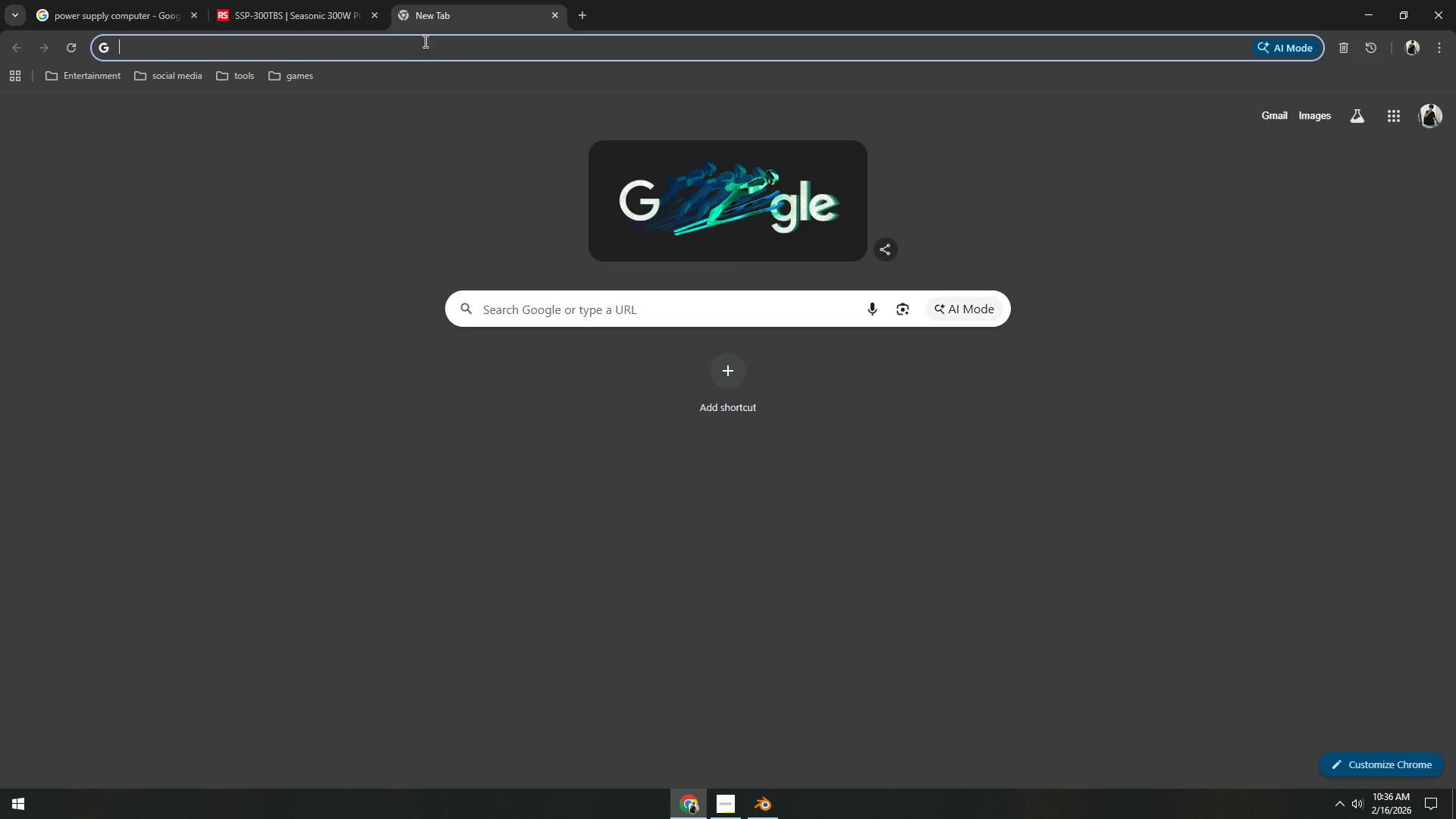 
left_click([424, 43])
 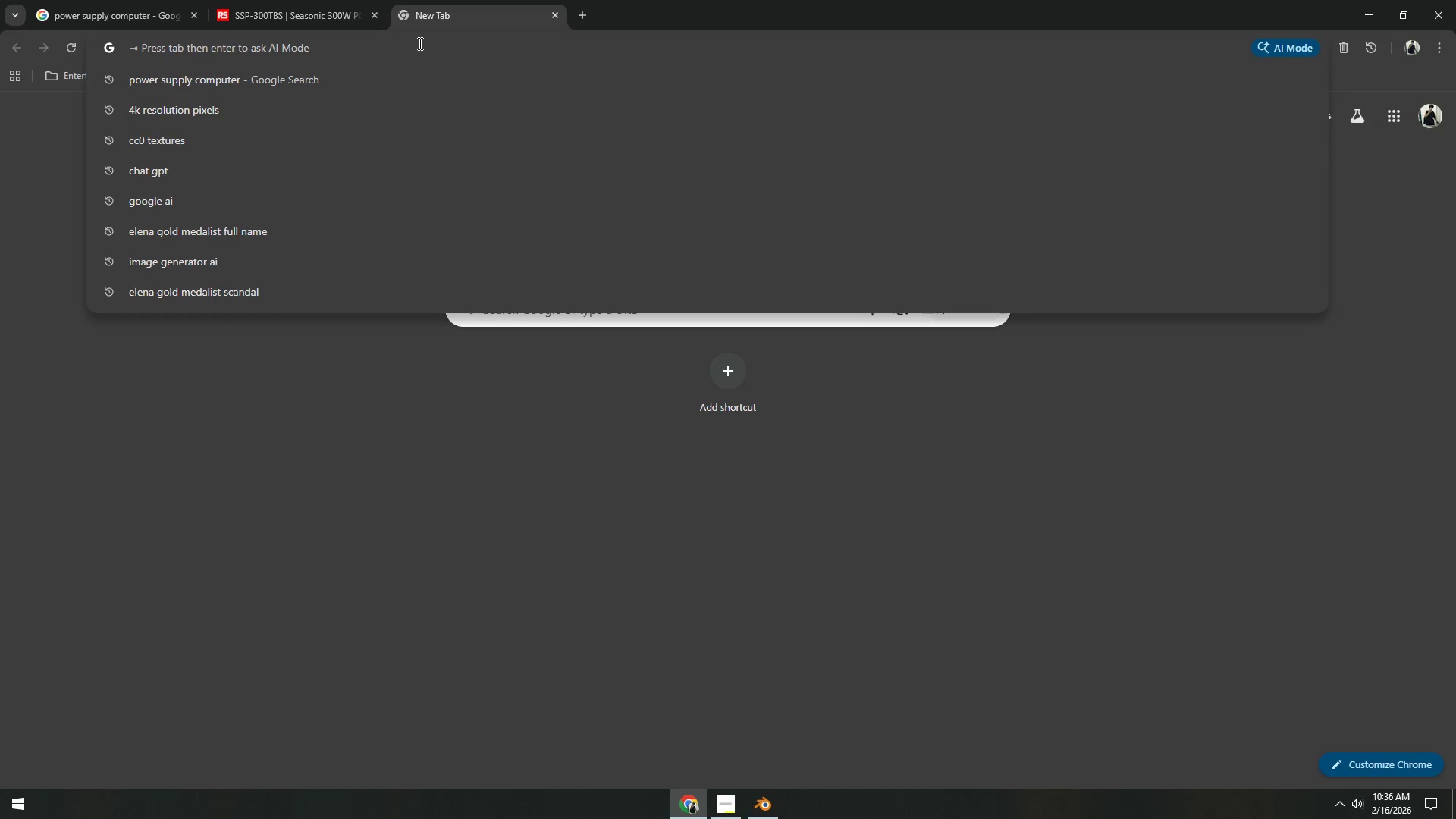 
type(fluxh )
key(Backspace)
key(Backspace)
key(Backspace)
type(sh handle for a toolbox)
 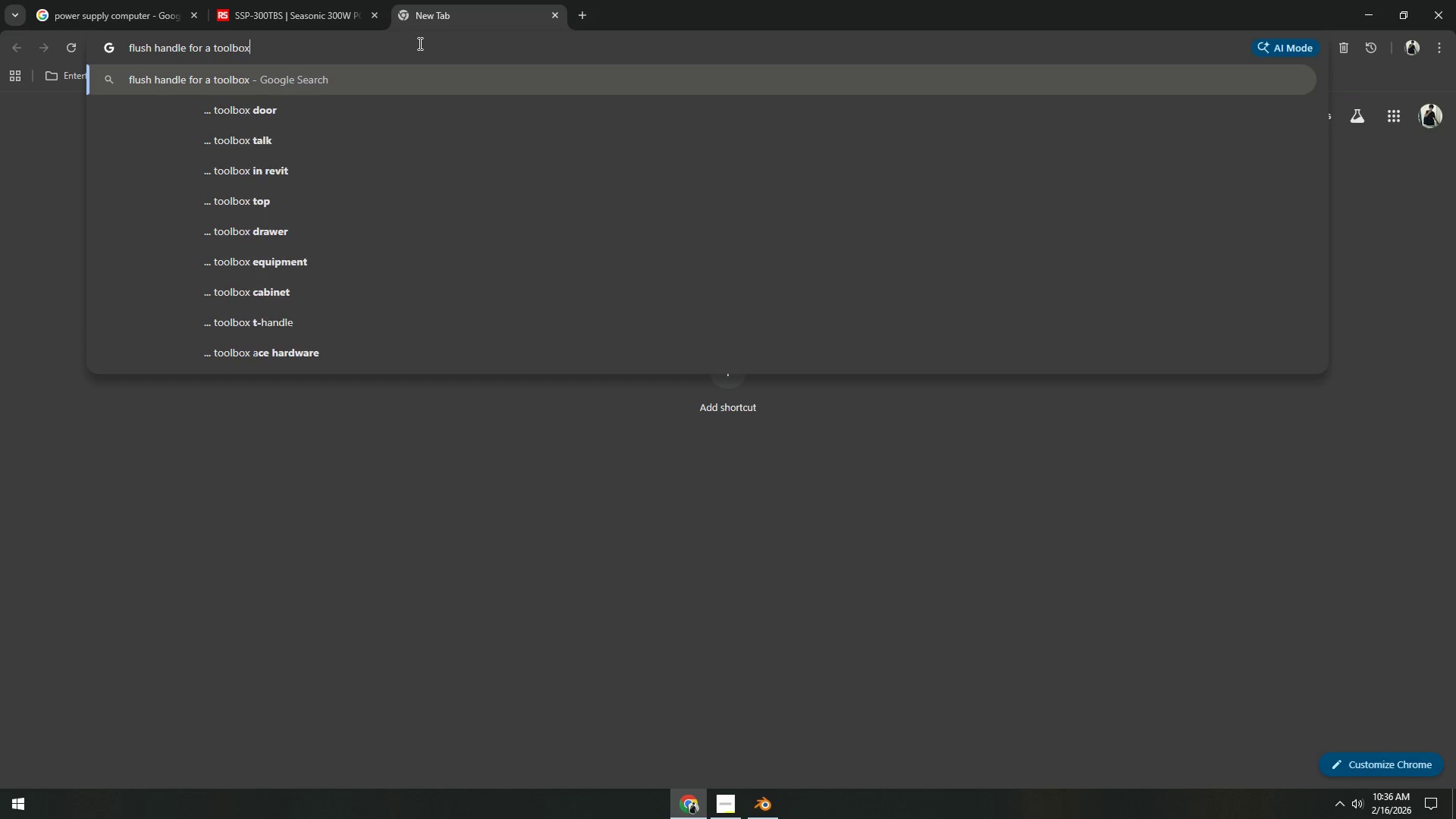 
key(Enter)
 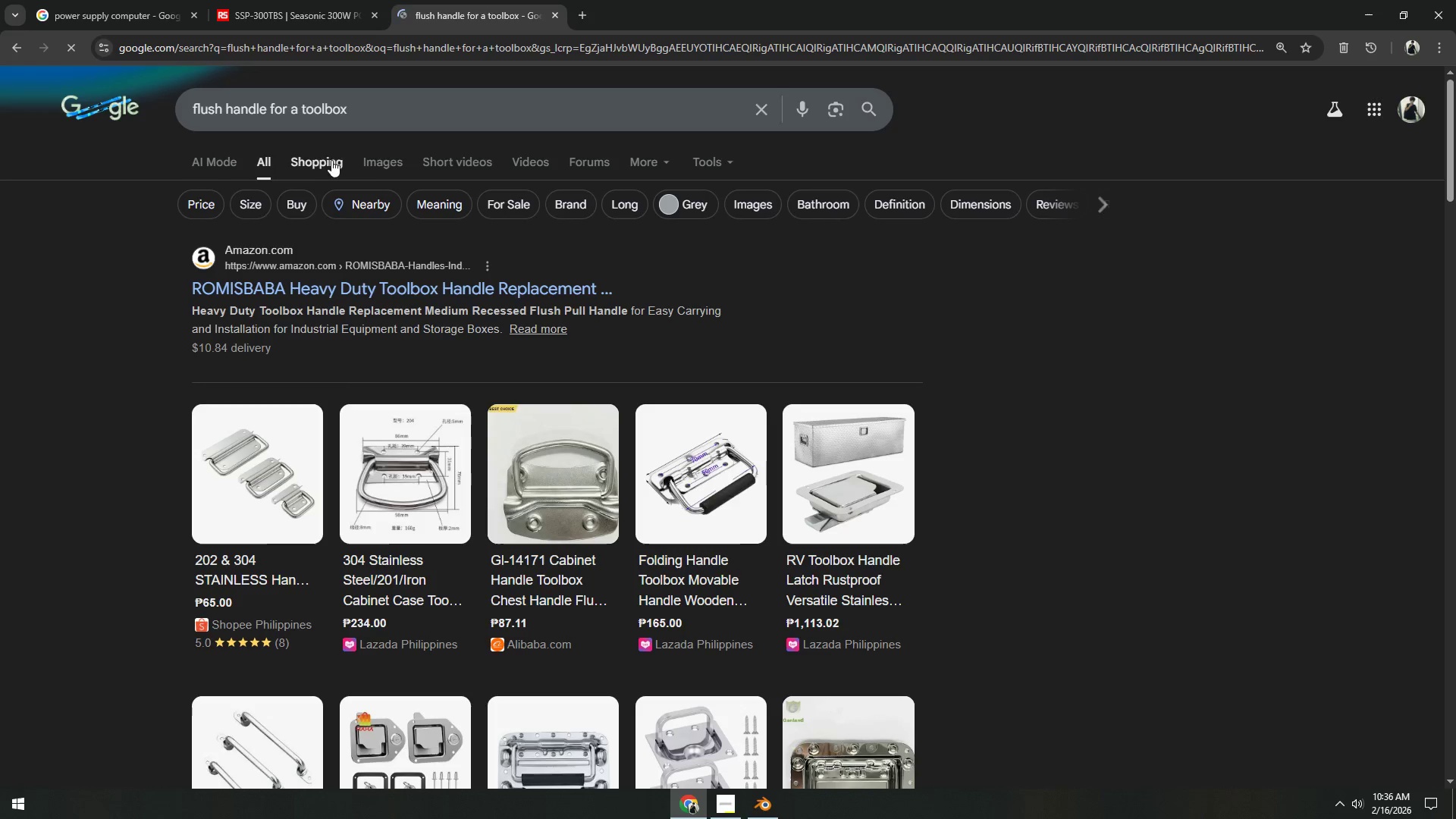 
left_click([374, 168])
 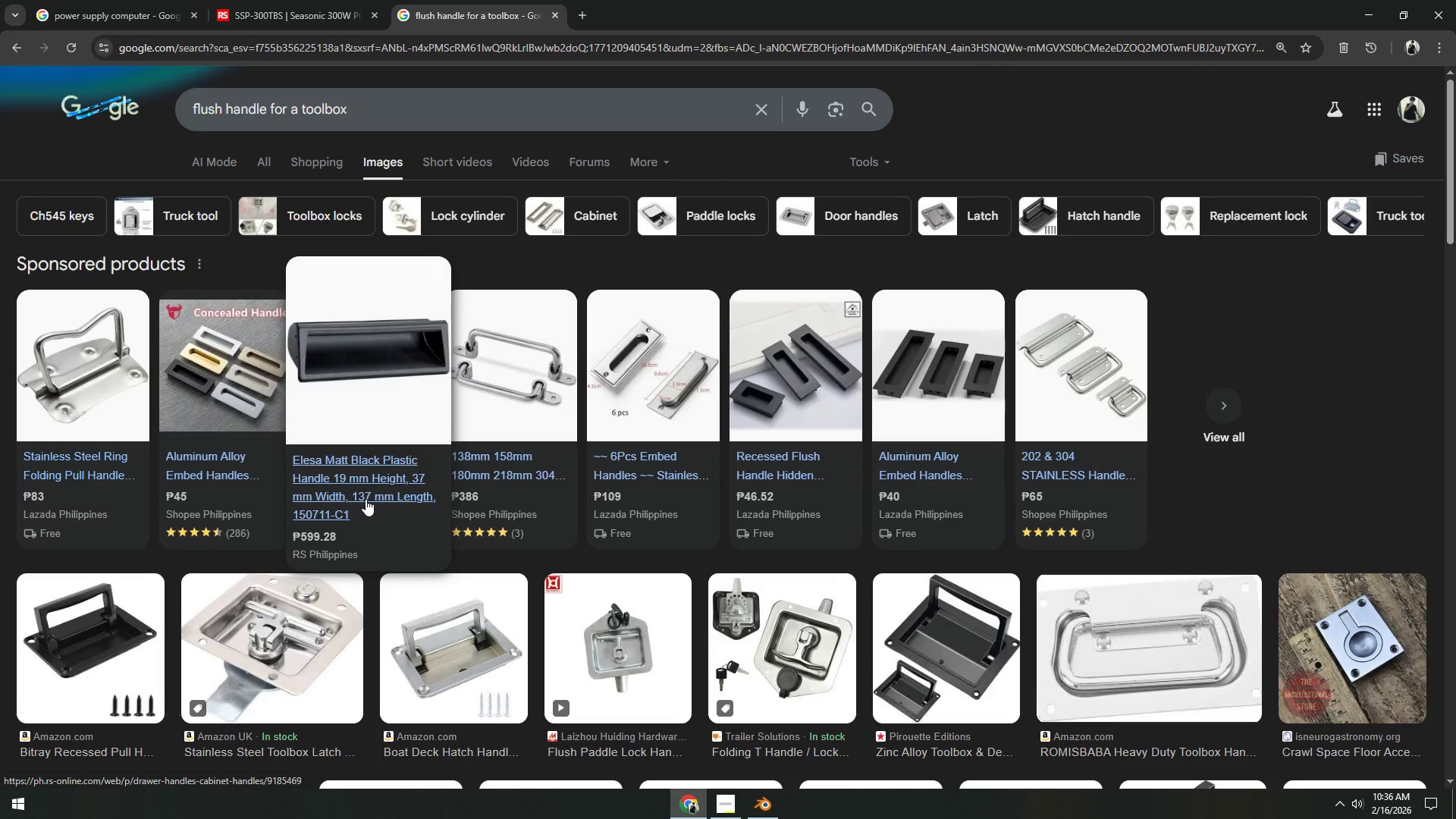 
wait(12.88)
 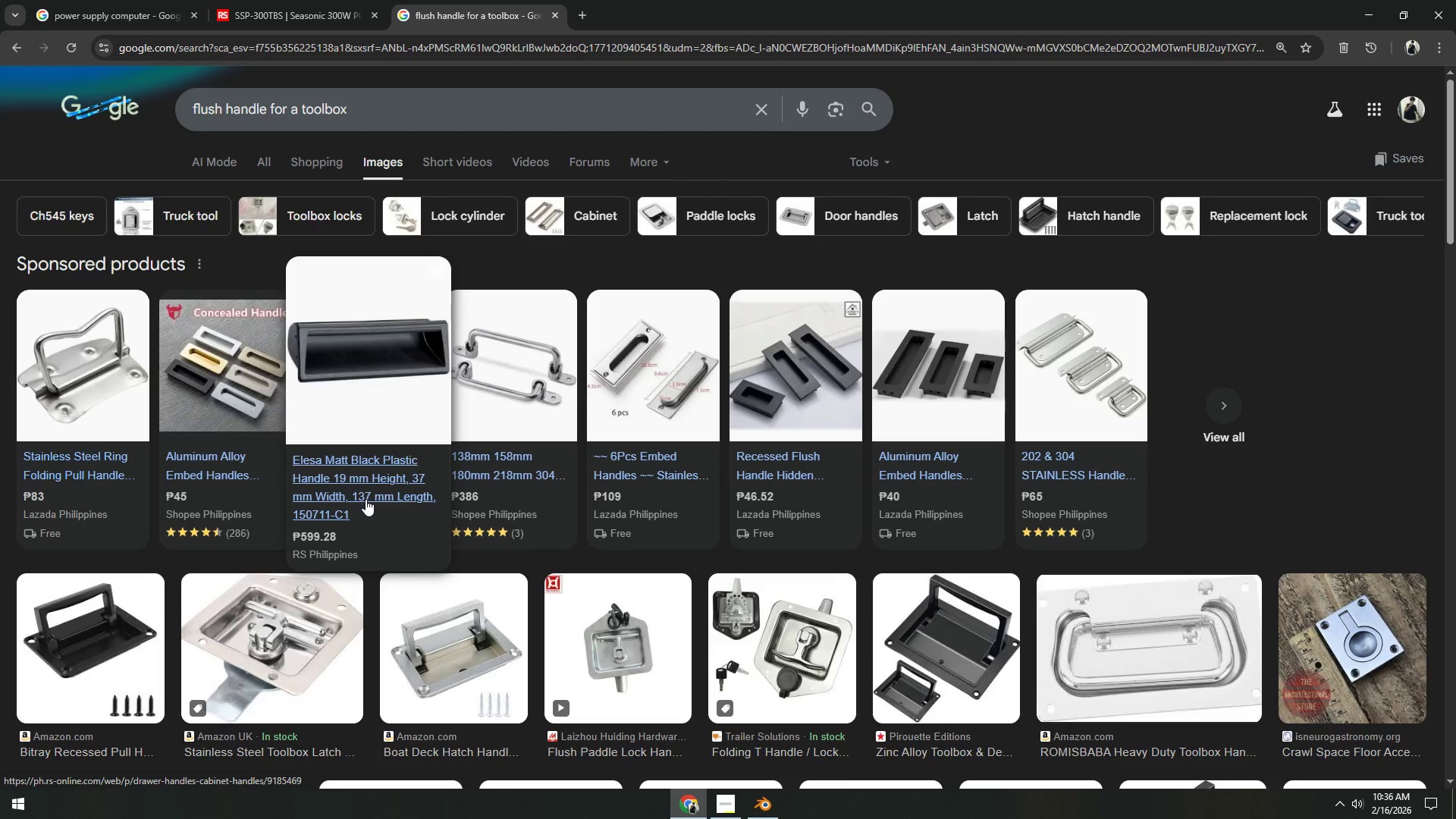 
scroll: coordinate [428, 638], scroll_direction: down, amount: 16.0
 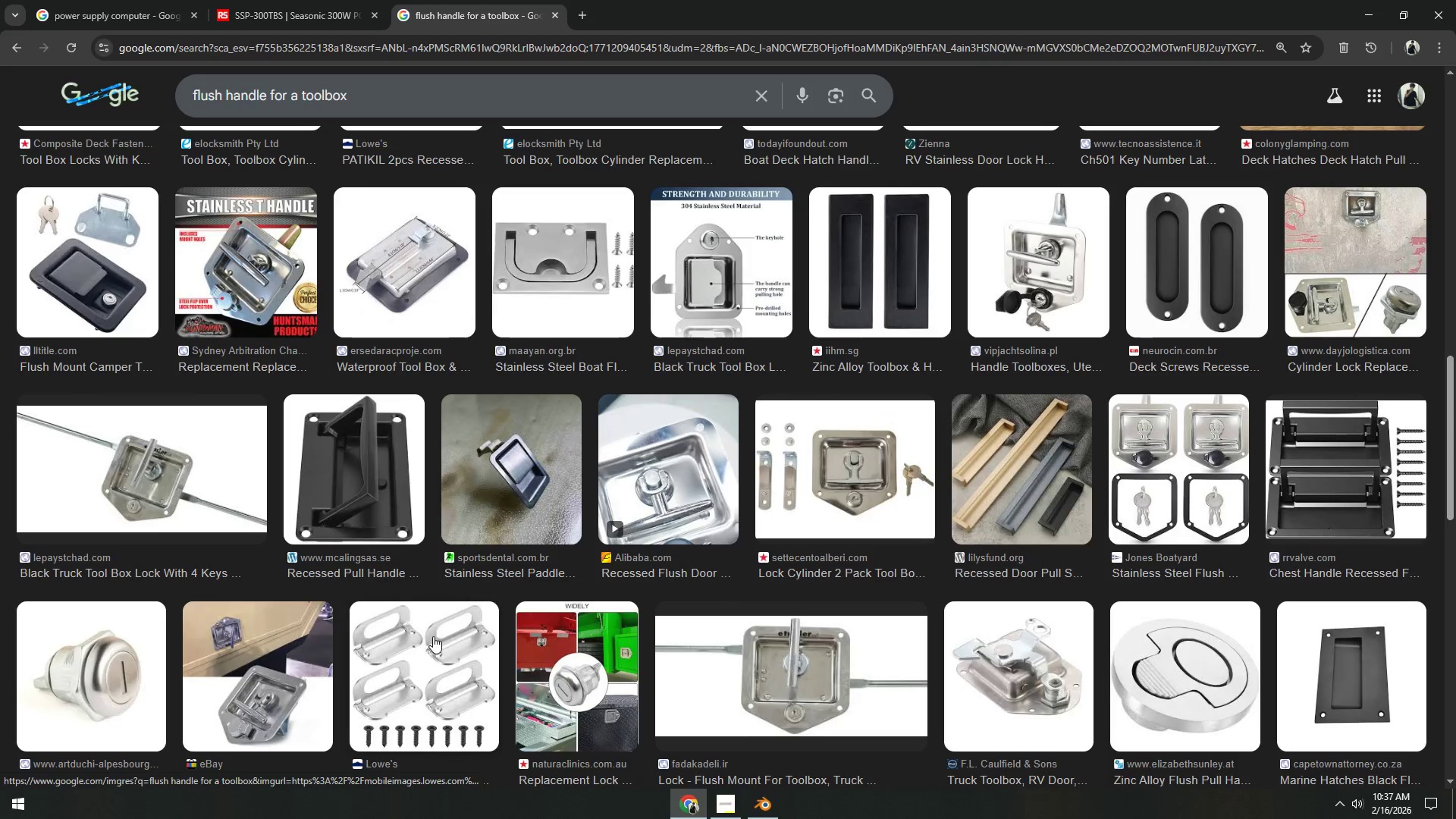 
scroll: coordinate [435, 636], scroll_direction: up, amount: 1.0
 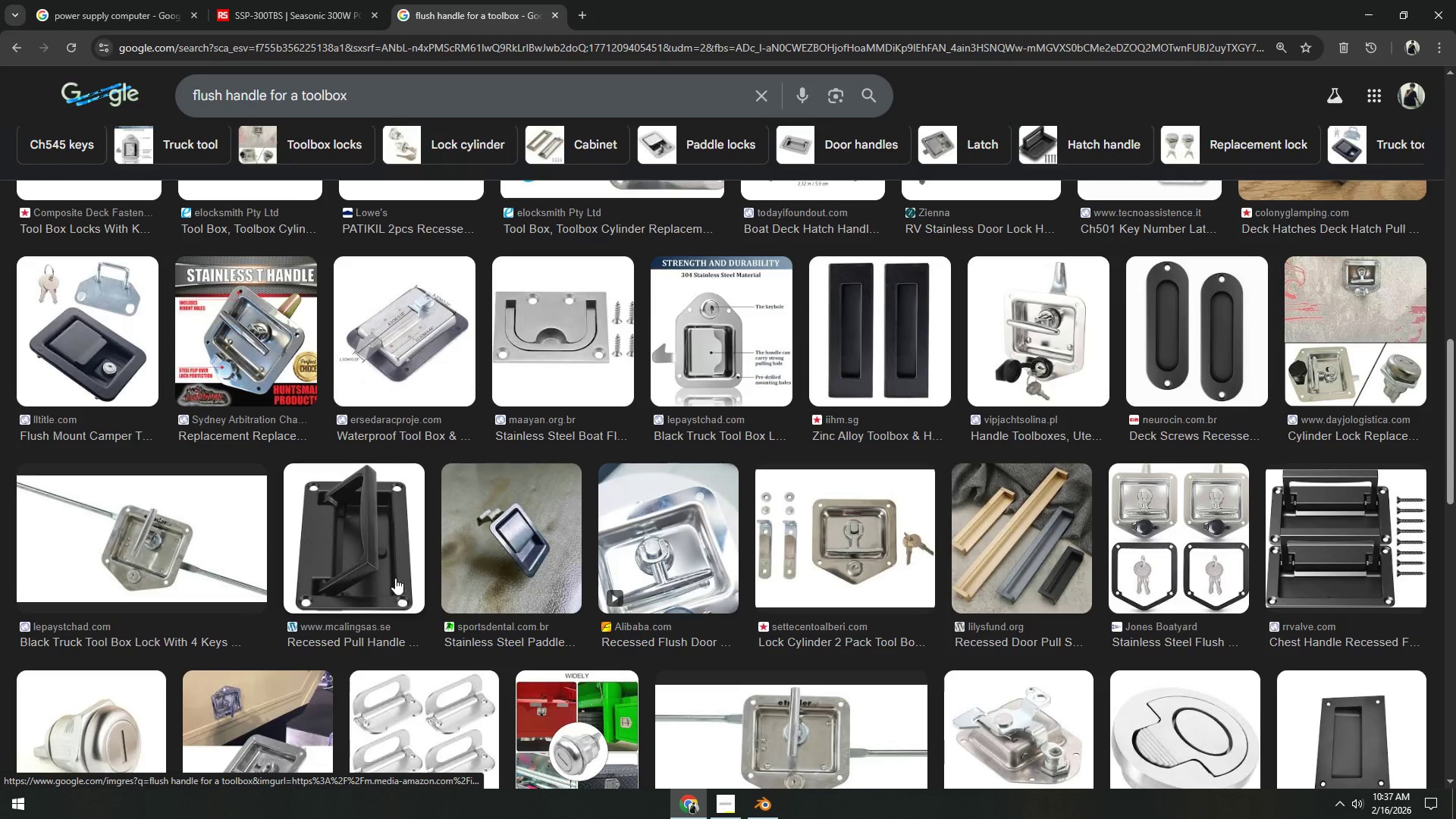 
left_click([395, 578])
 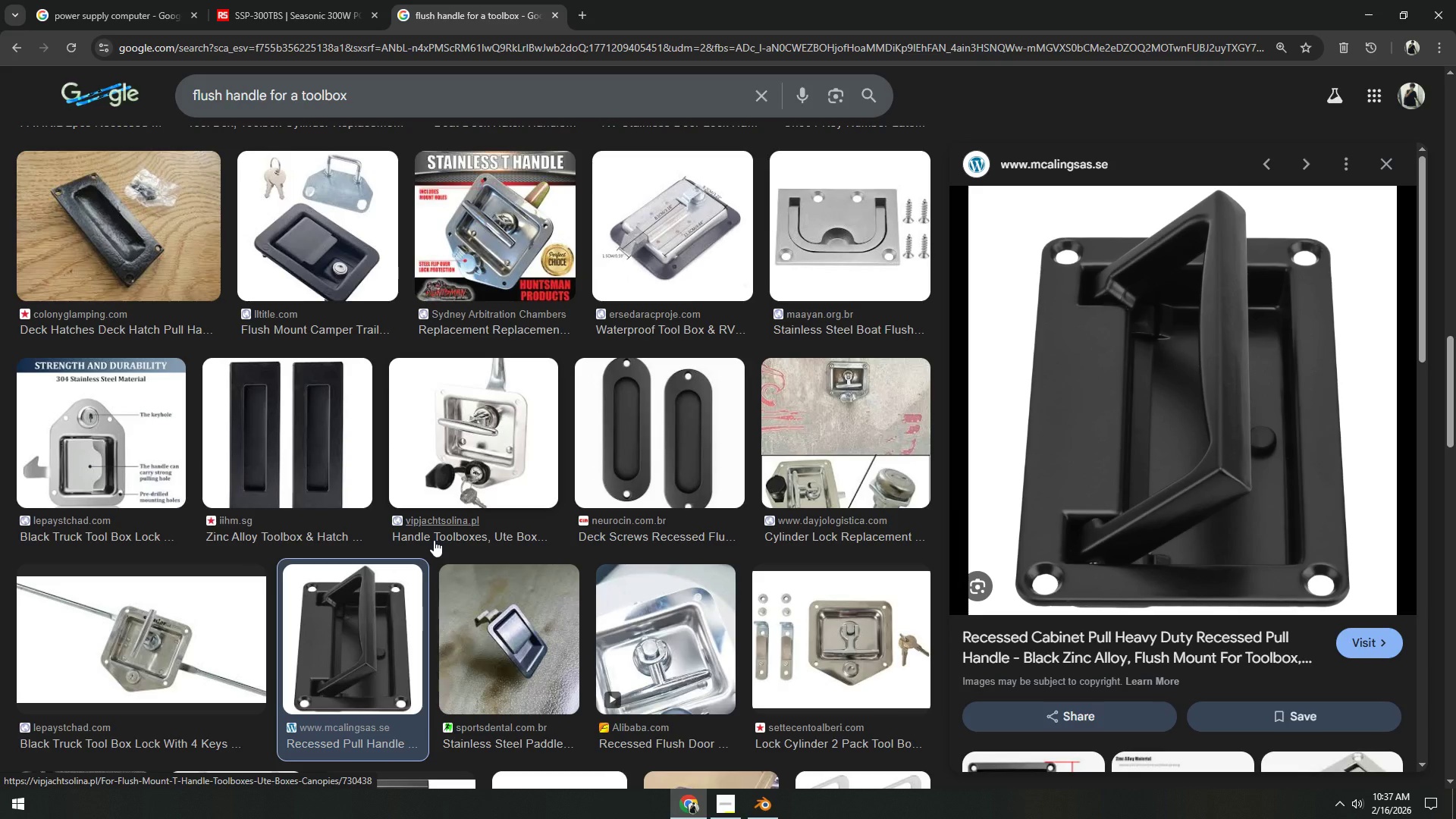 
wait(46.95)
 